 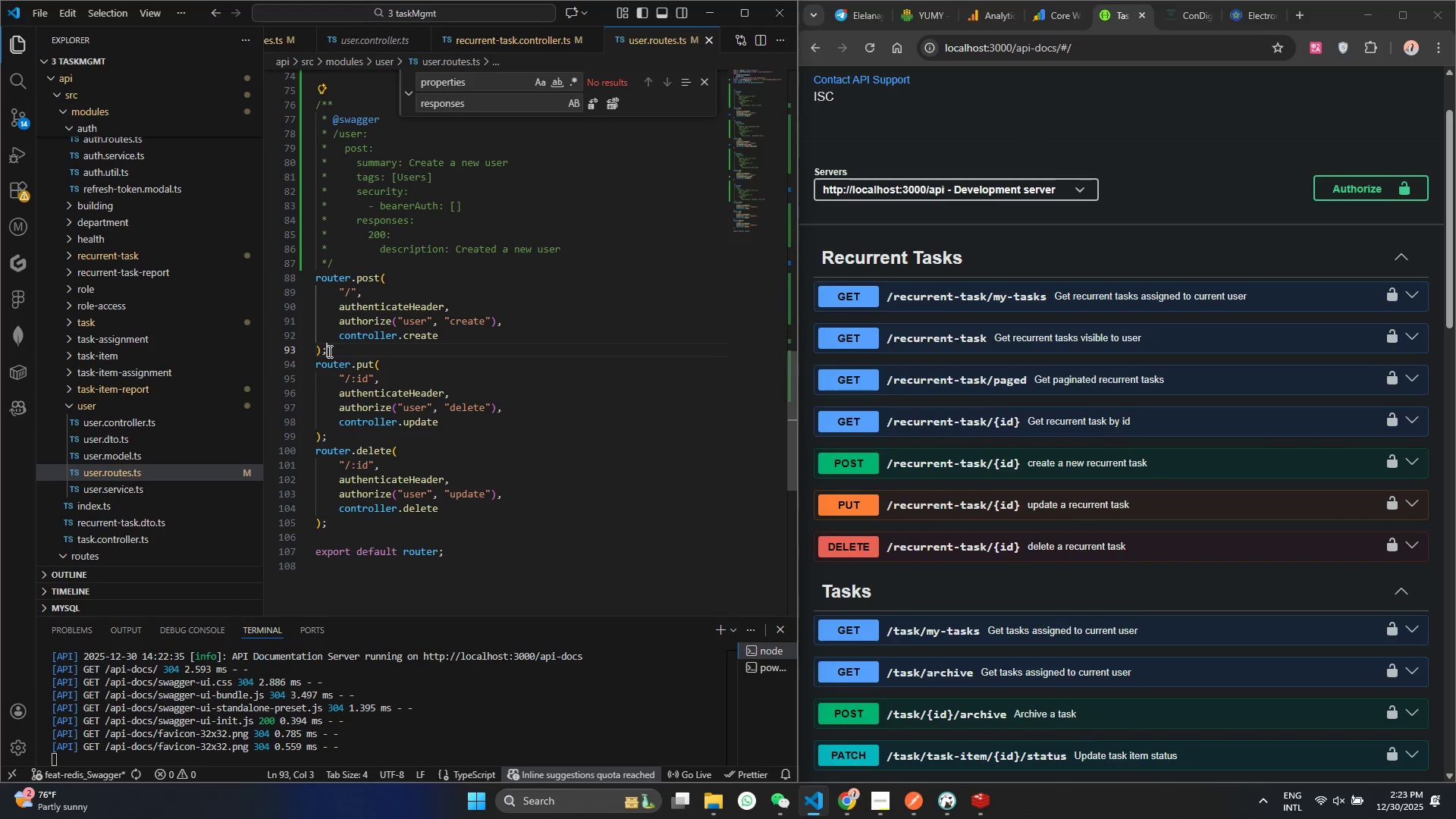 
key(Enter)
 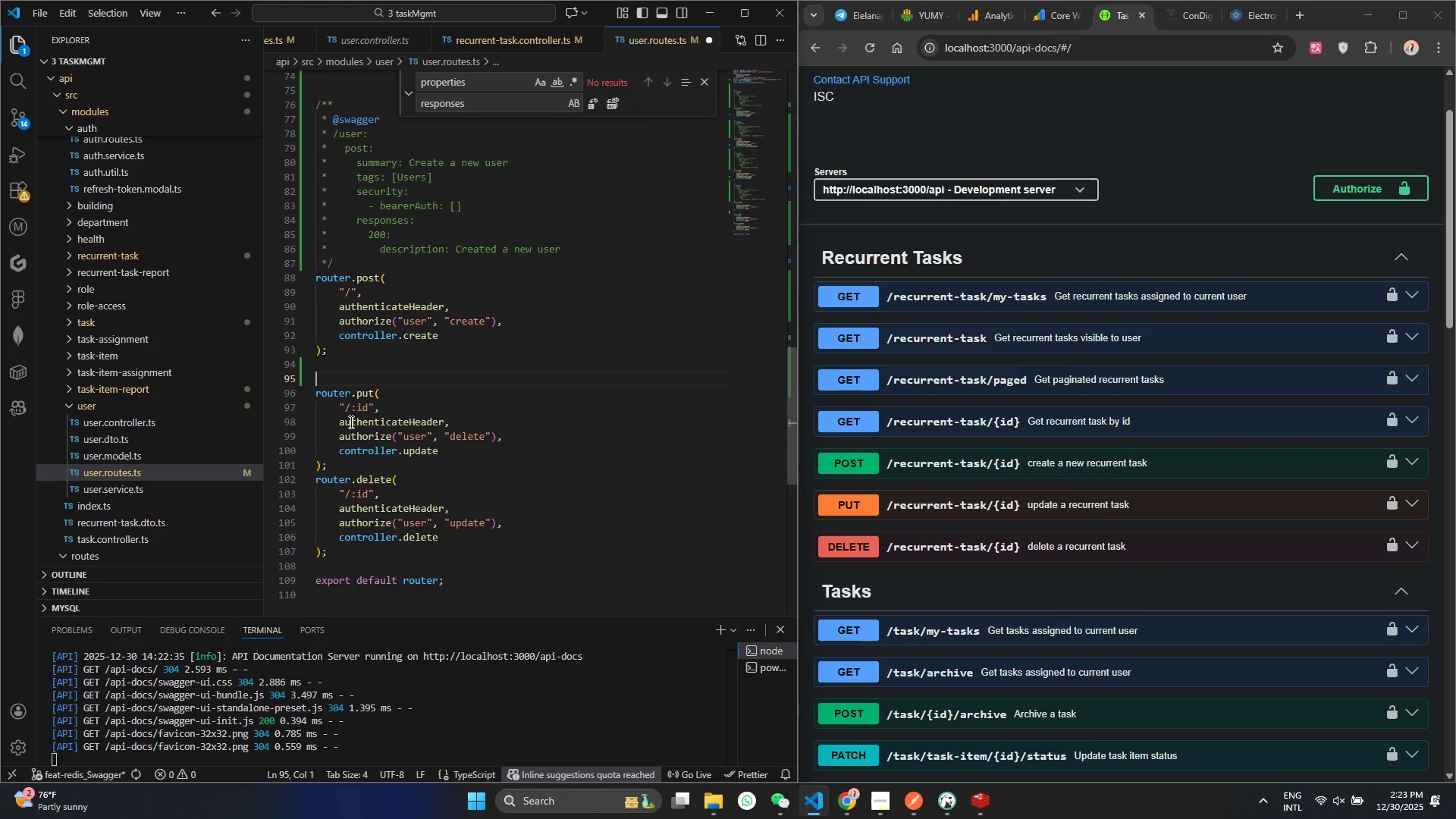 
key(Enter)
 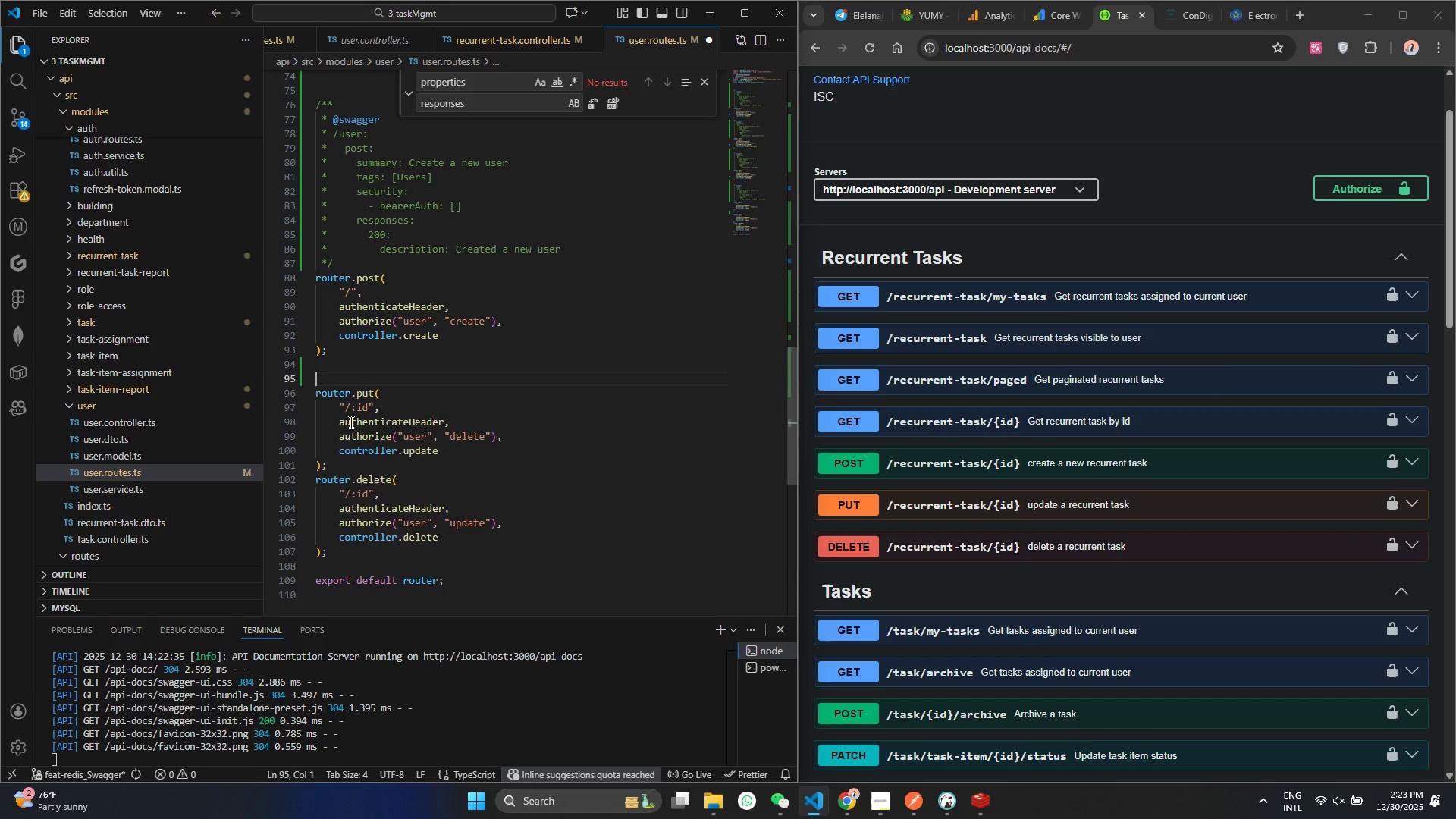 
key(Control+ControlLeft)
 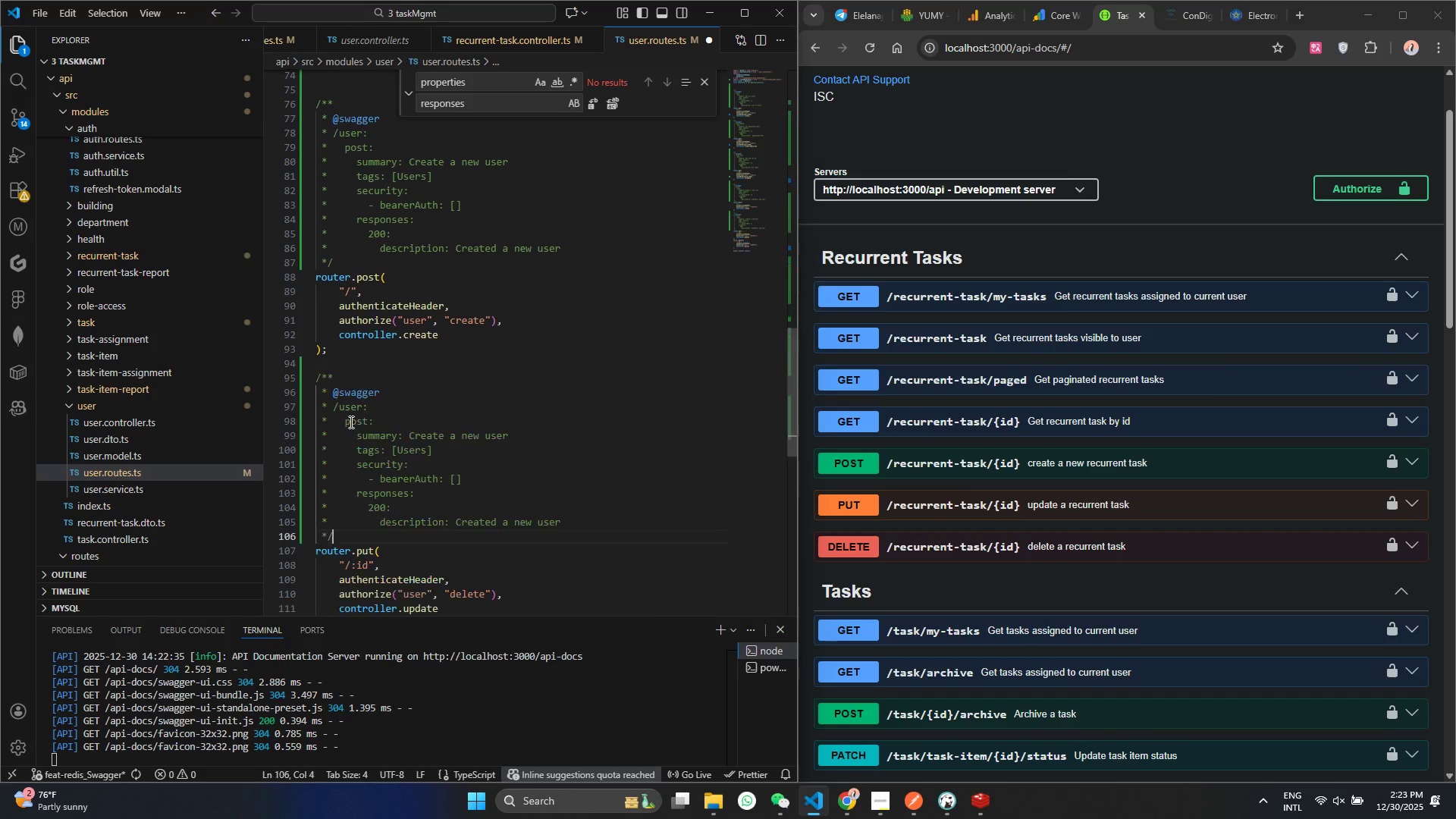 
key(Control+V)
 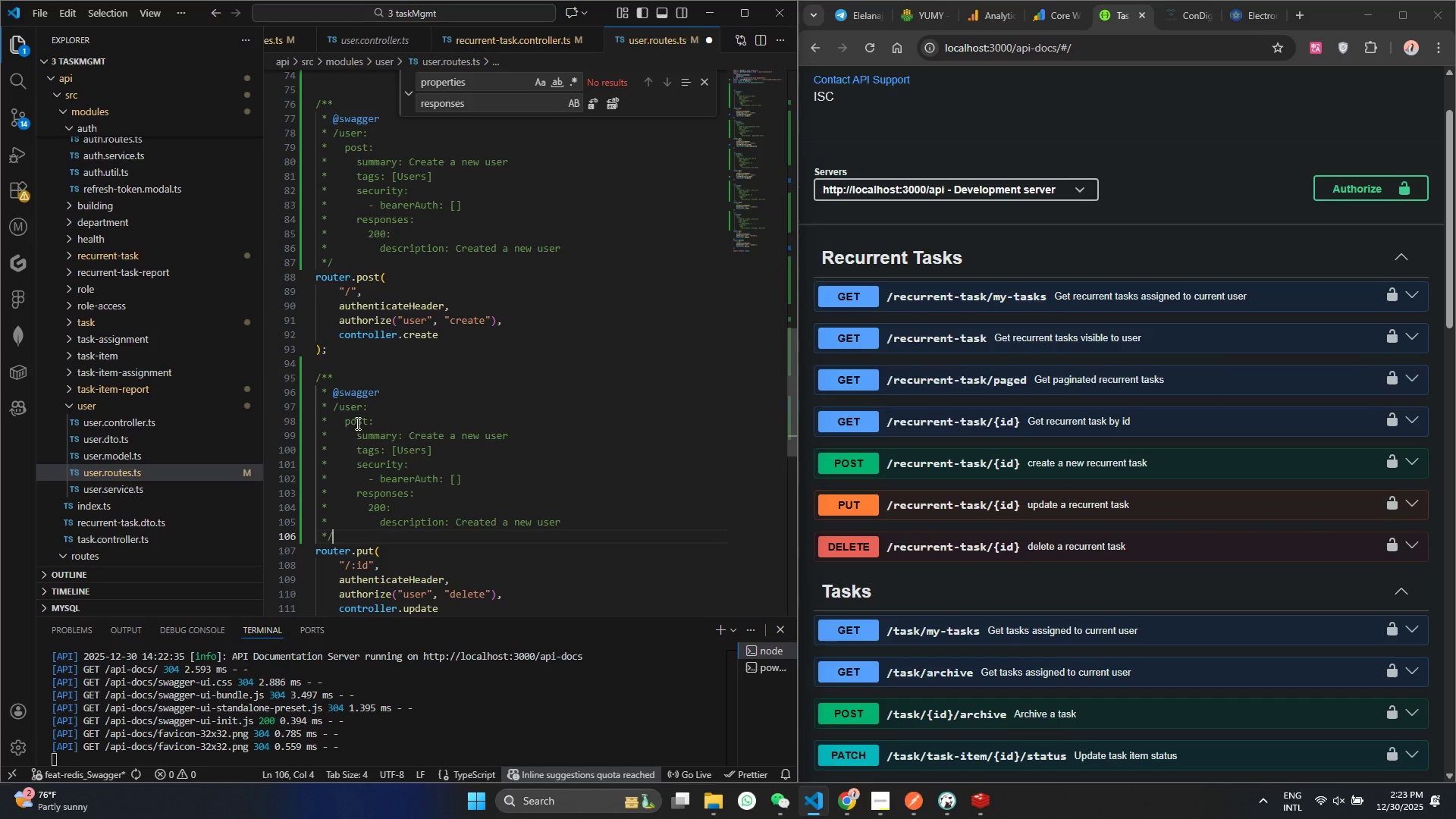 
double_click([357, 423])
 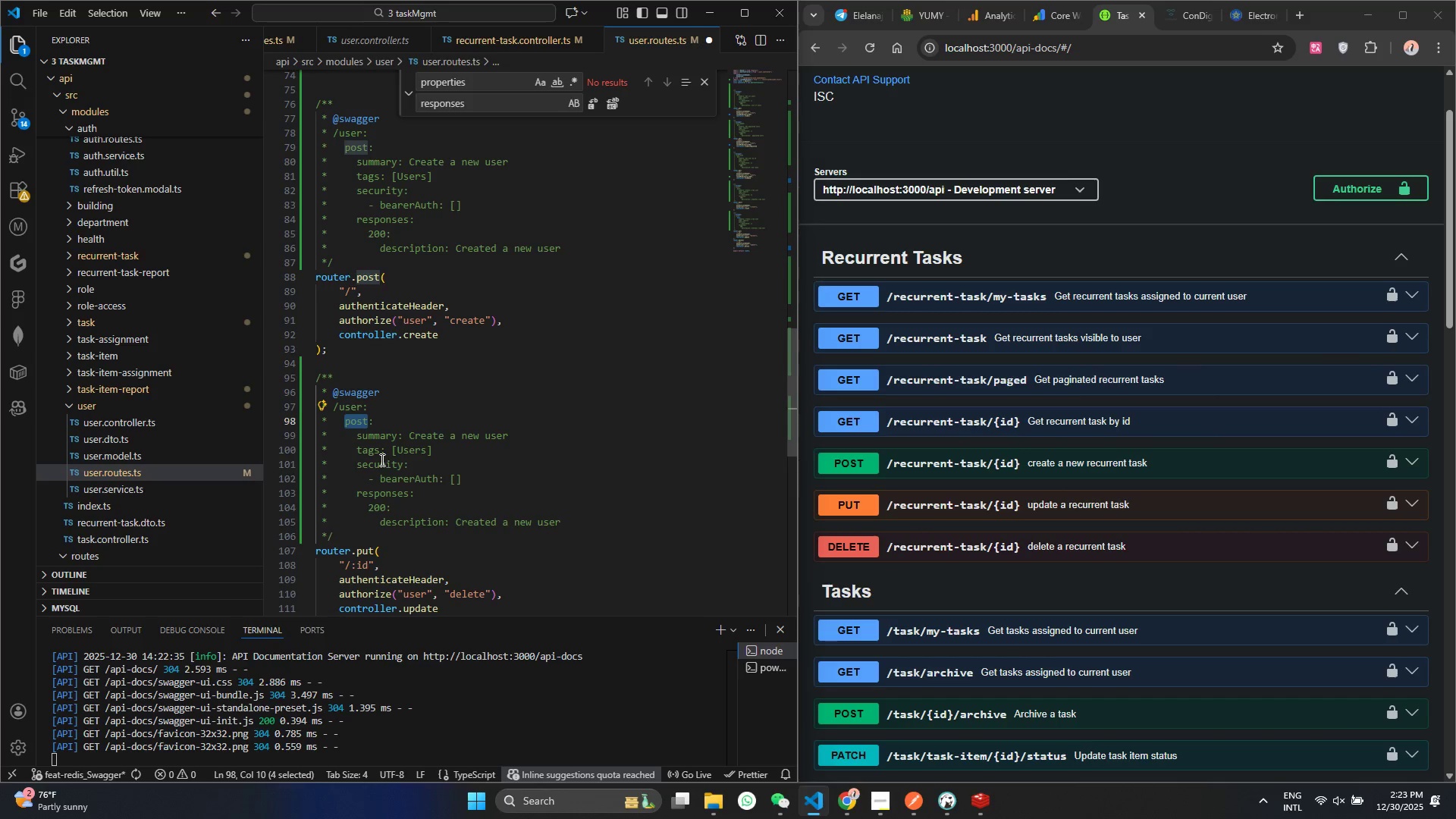 
type(put)
 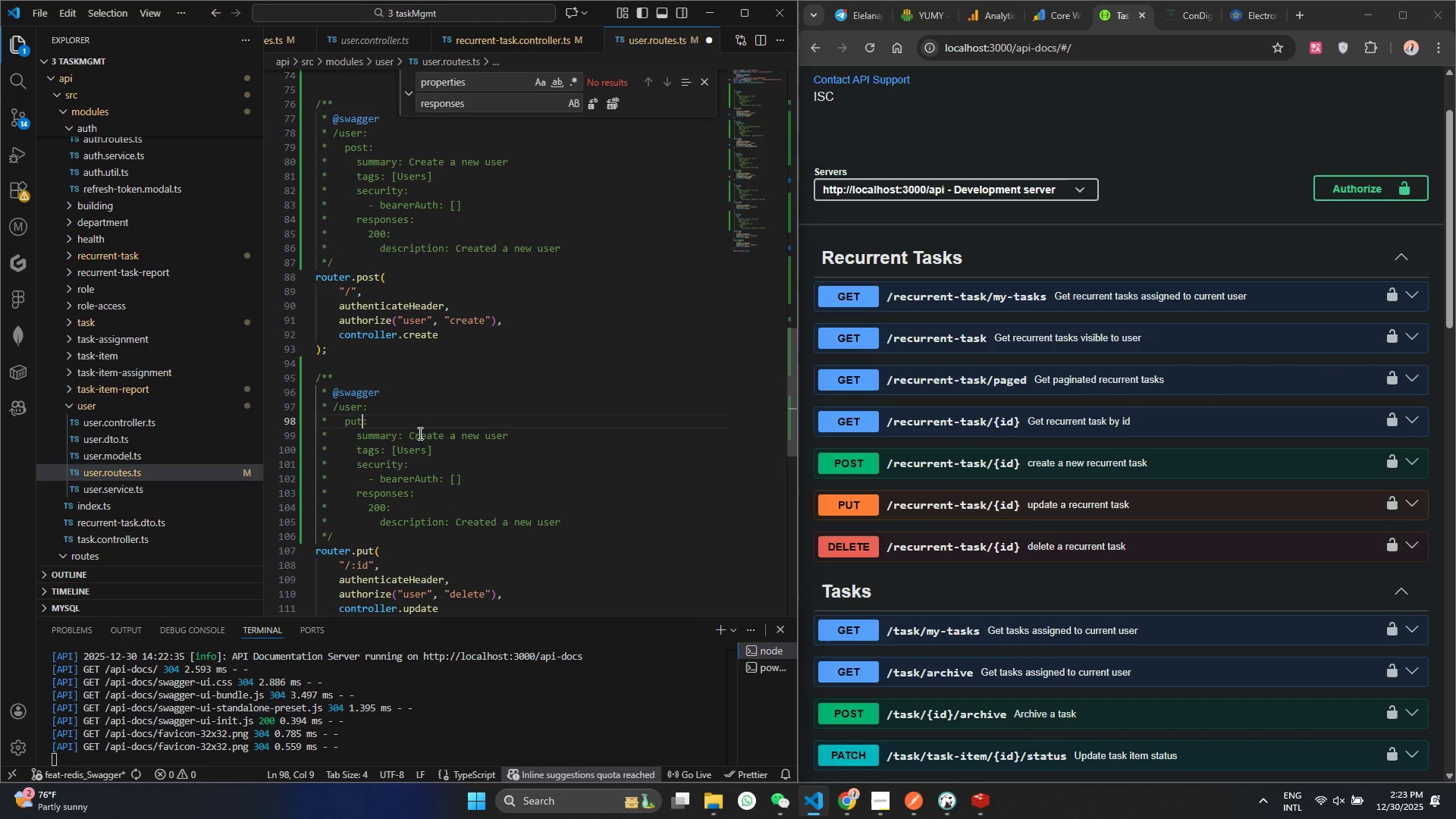 
left_click_drag(start_coordinate=[406, 438], to_coordinate=[522, 441])
 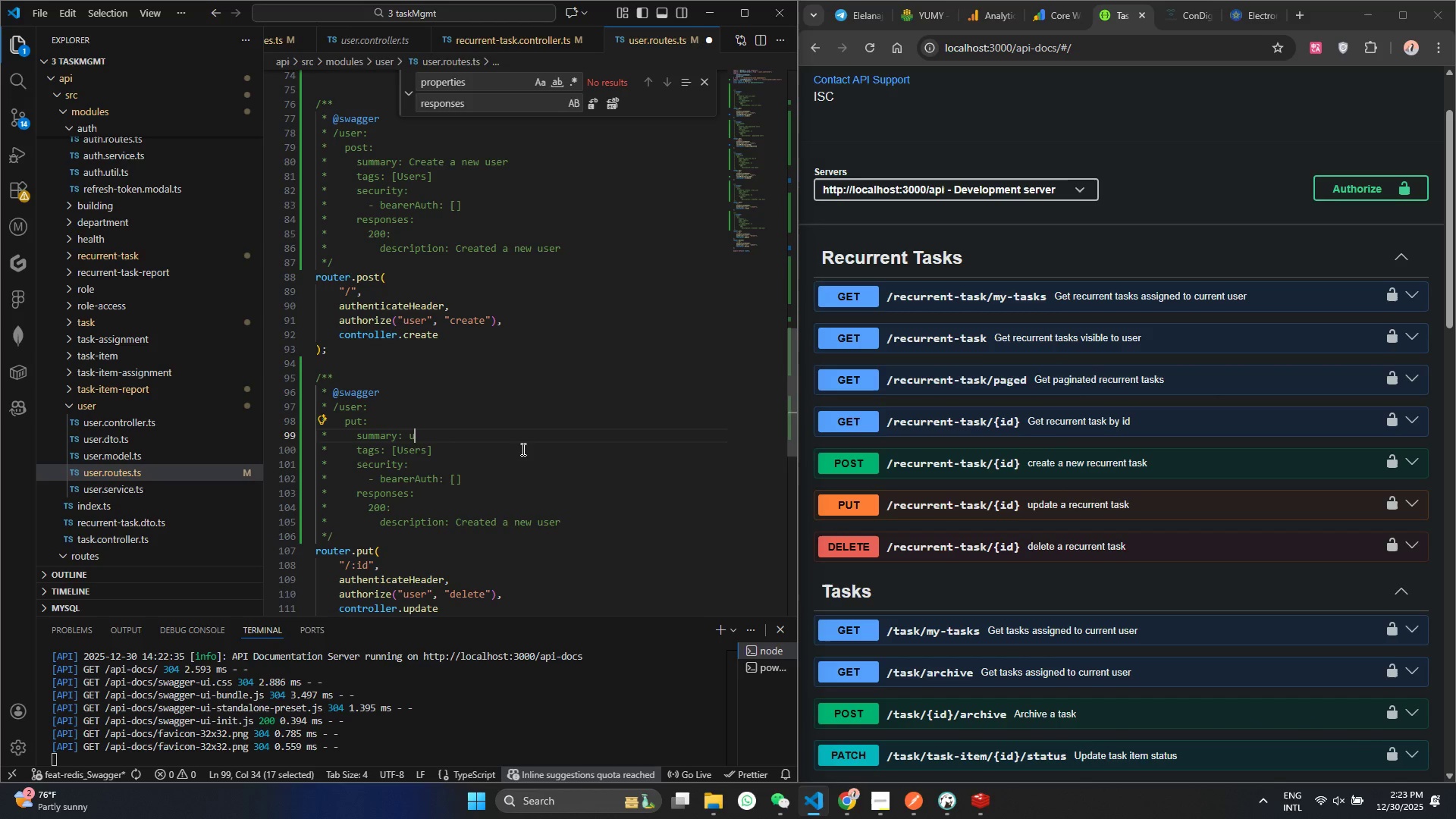 
type(upda)
key(Backspace)
key(Backspace)
key(Backspace)
key(Backspace)
type(Update user data)
 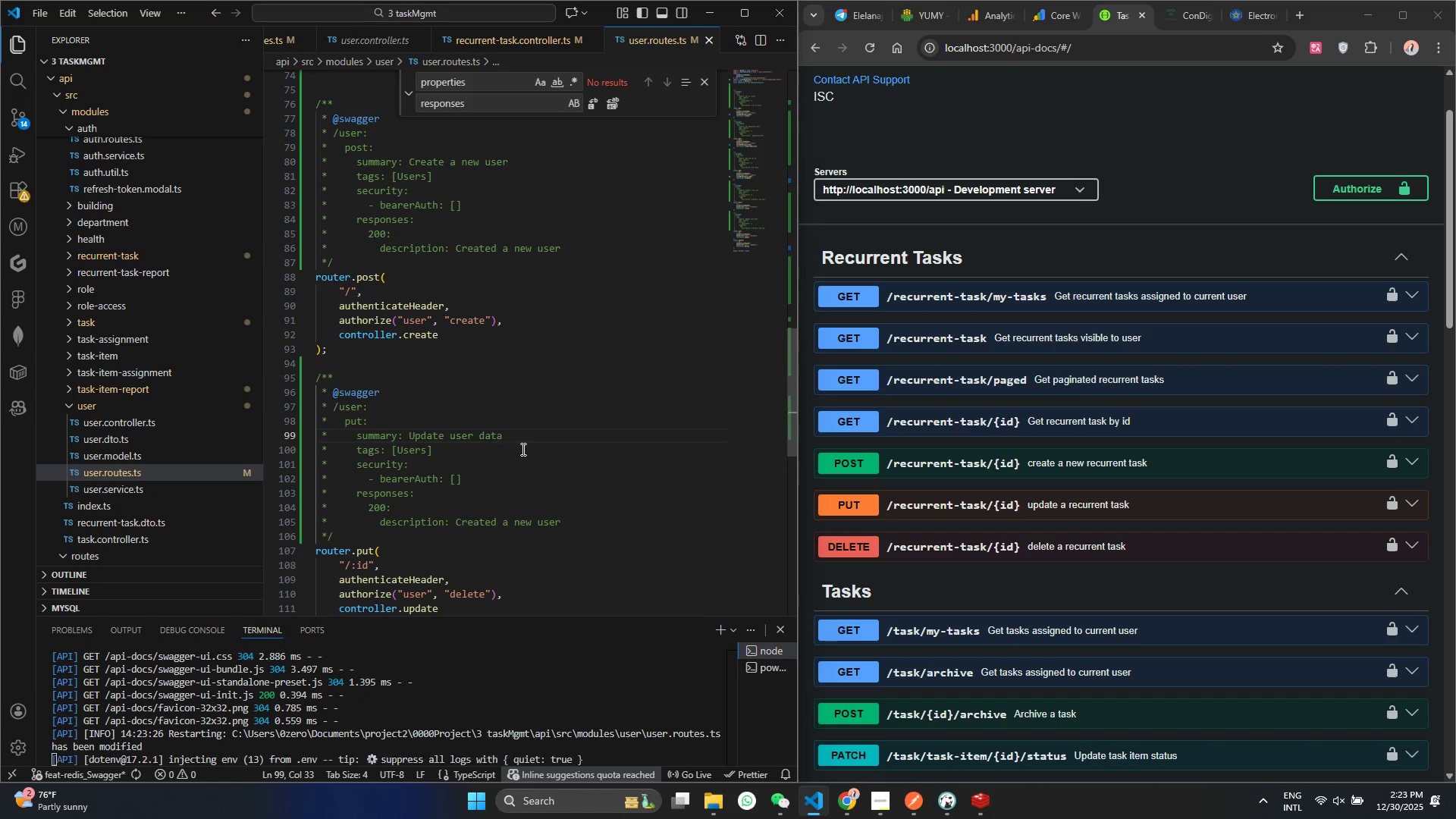 
 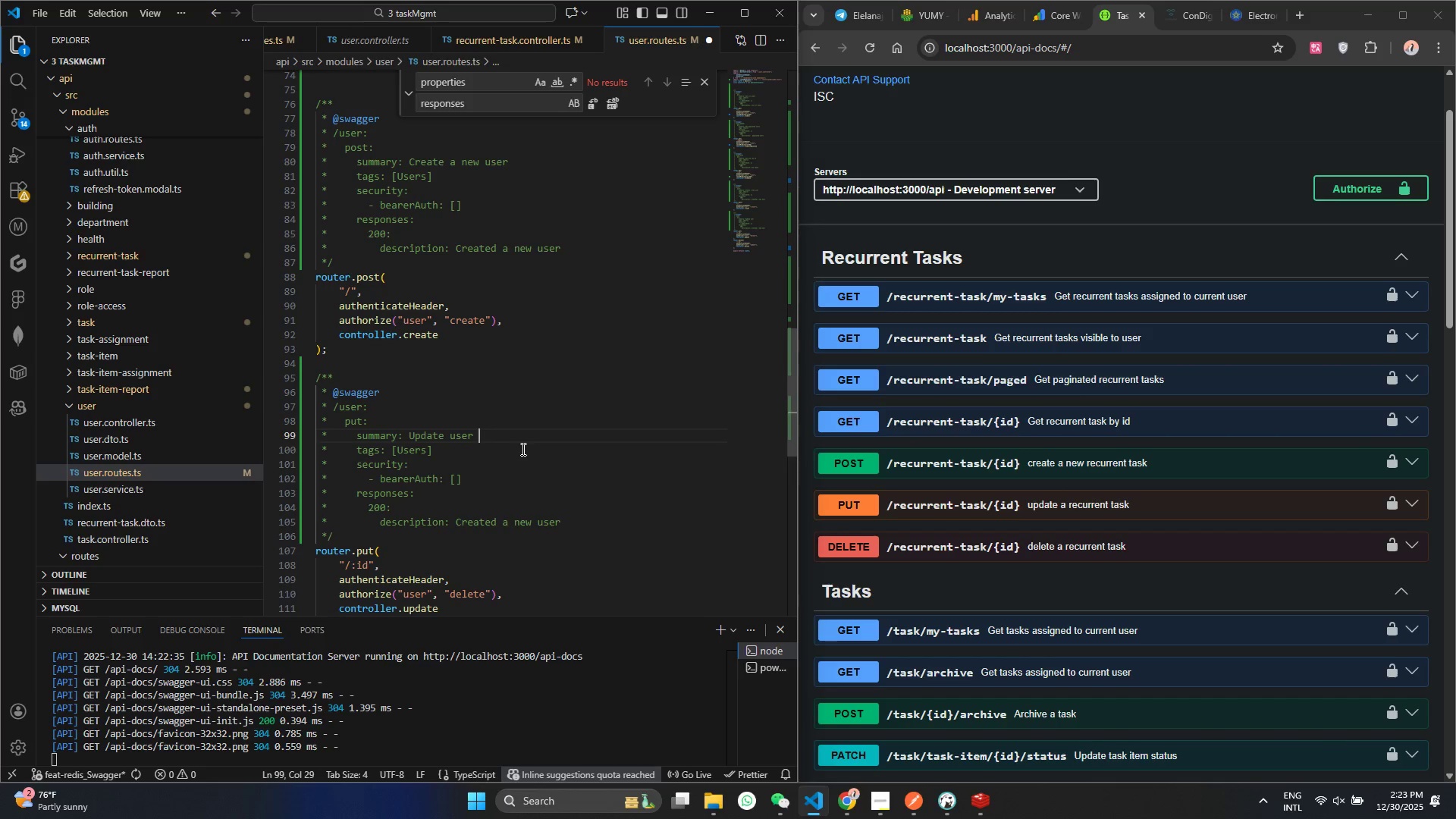 
key(Control+ControlLeft)
 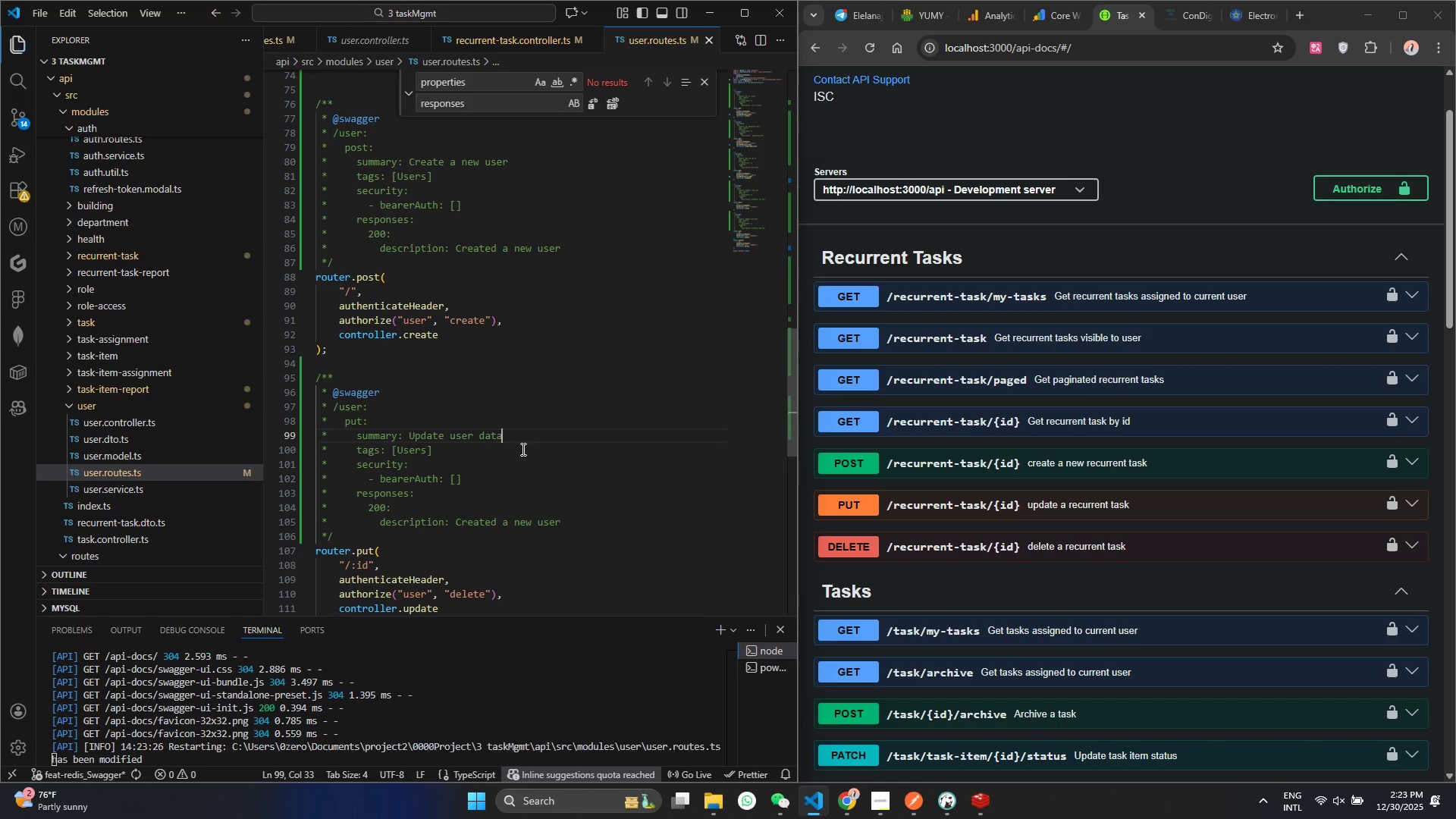 
key(Control+S)
 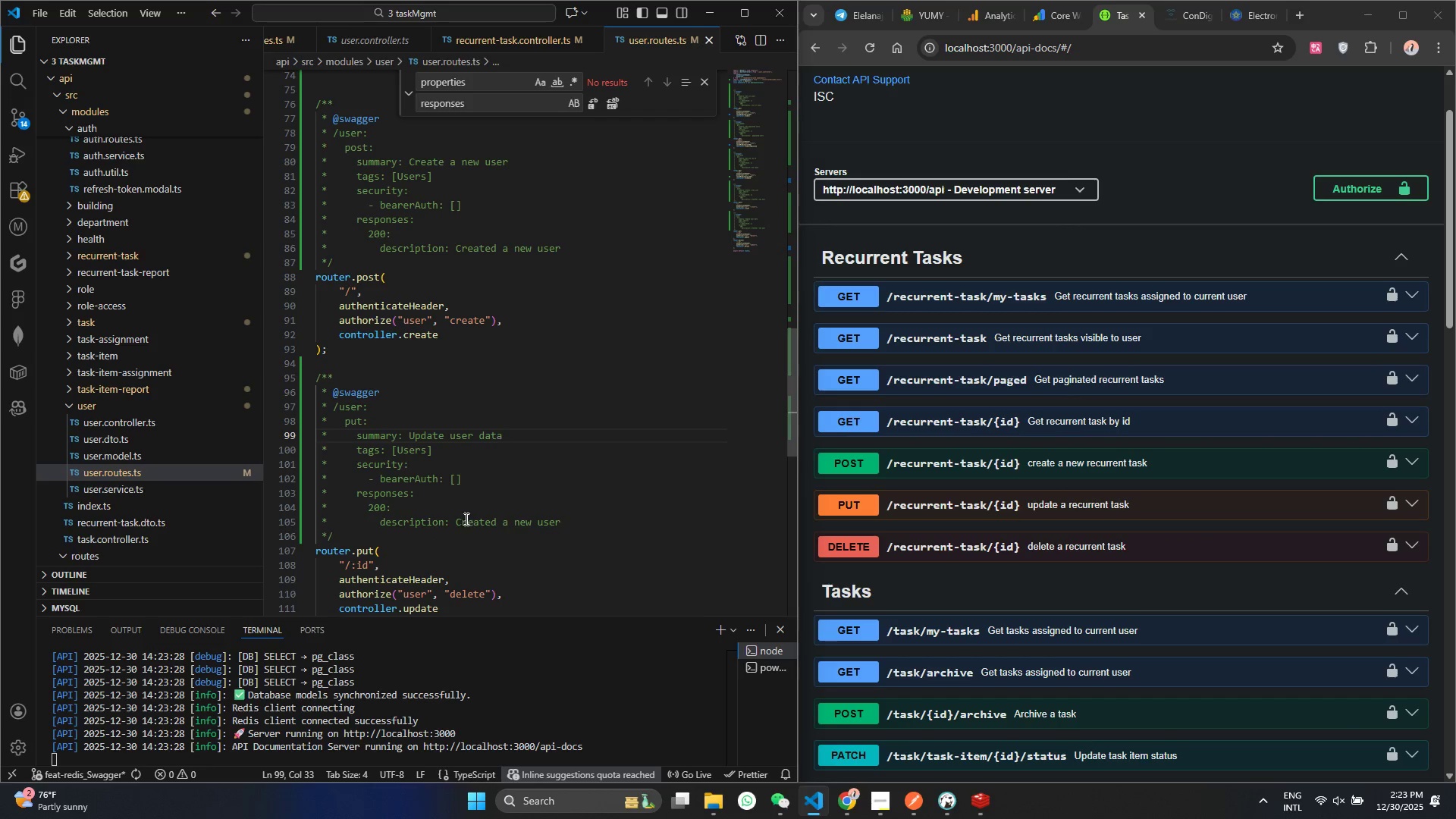 
left_click_drag(start_coordinate=[453, 518], to_coordinate=[562, 519])
 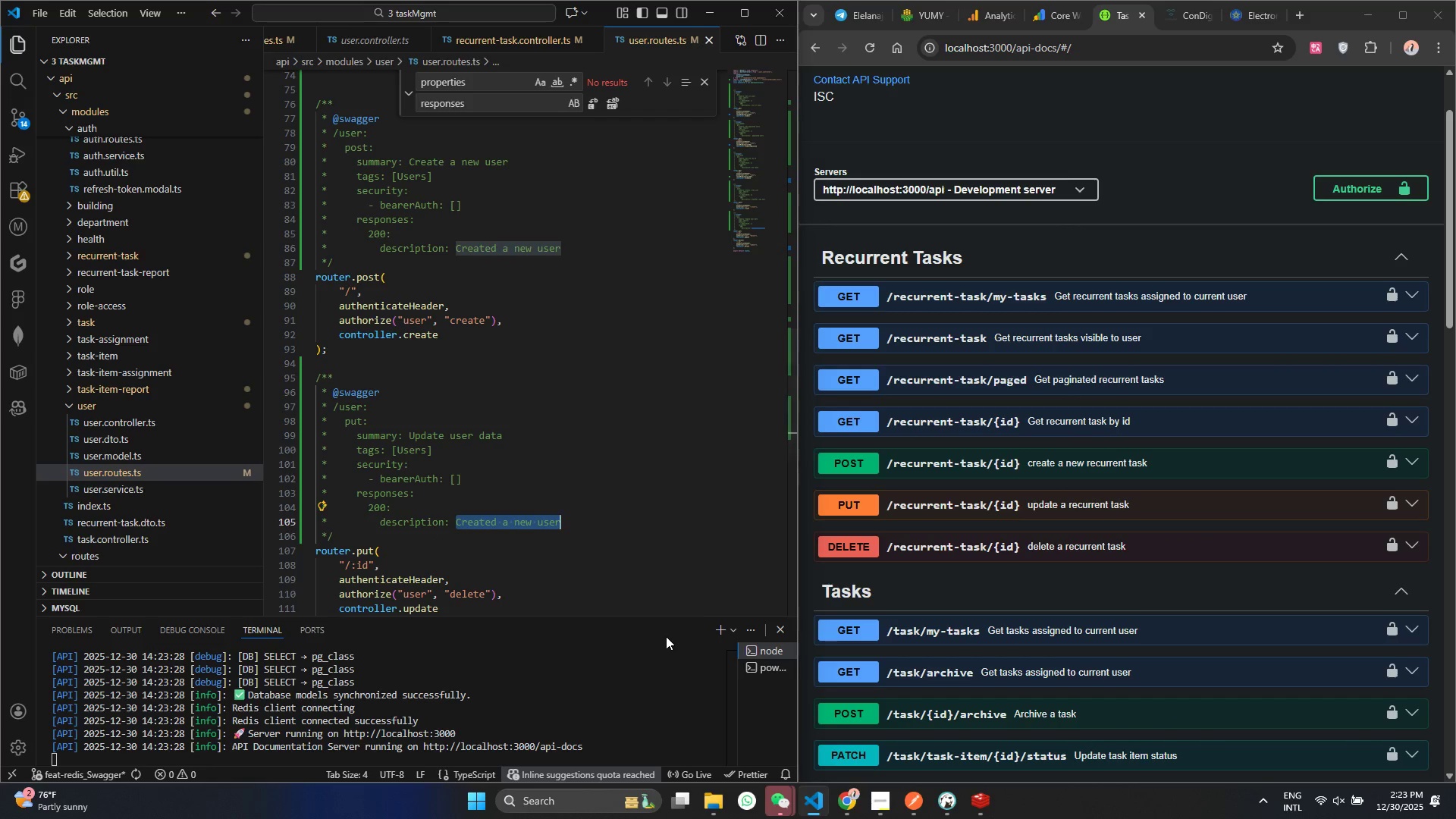 
type(use)
key(Backspace)
key(Backspace)
key(Backspace)
 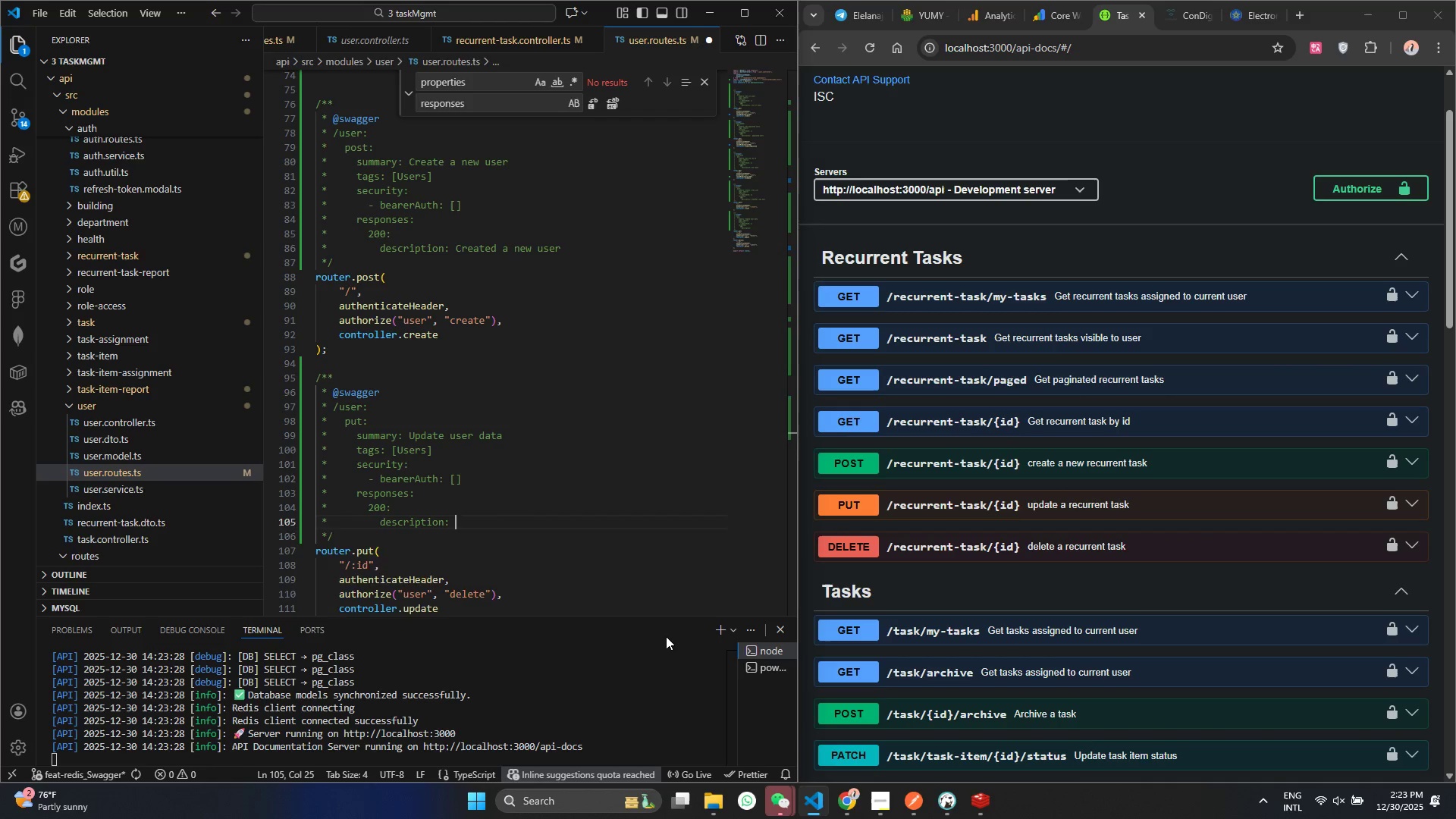 
hold_key(key=Enter, duration=0.41)
 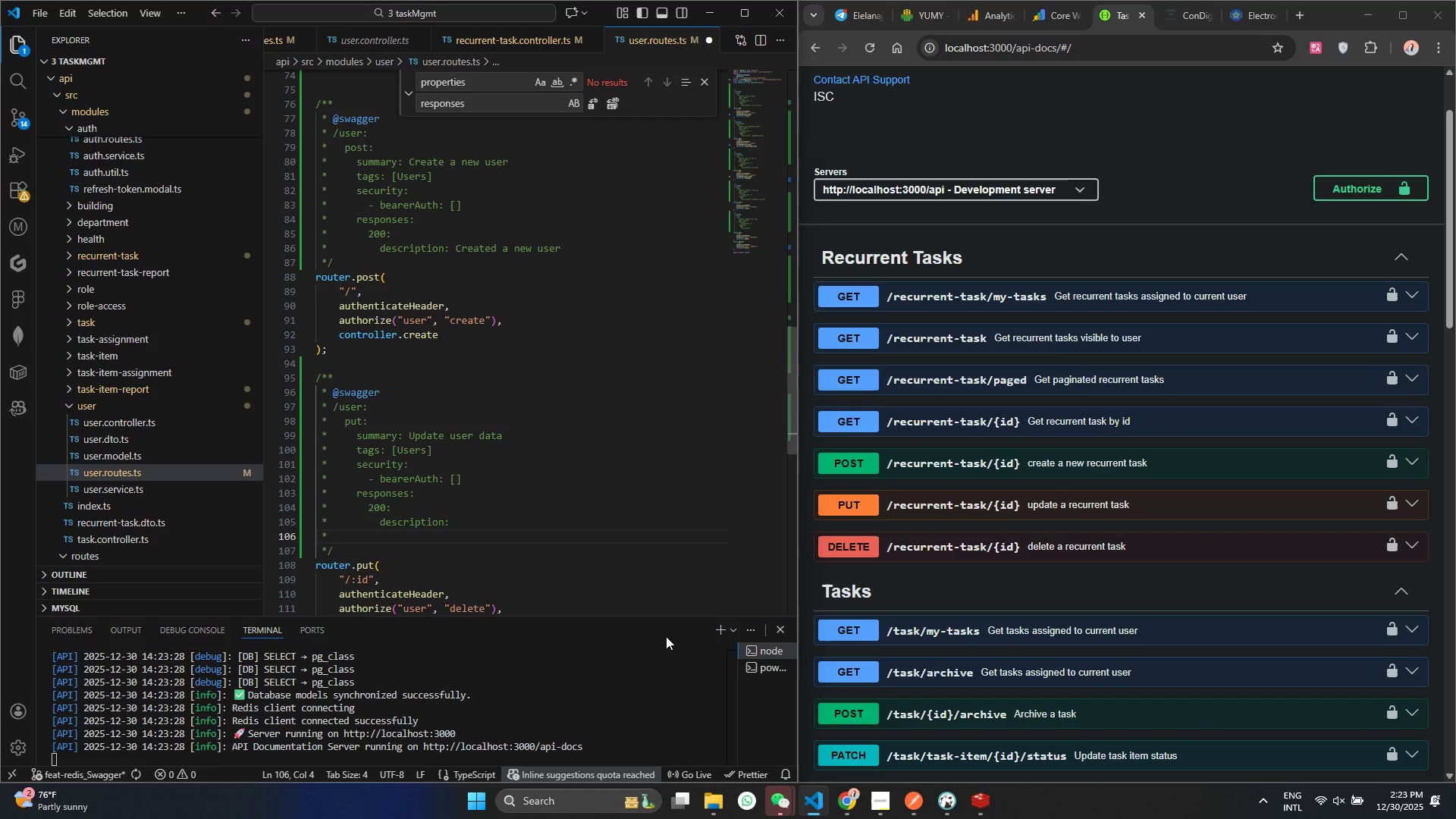 
key(Control+ControlLeft)
 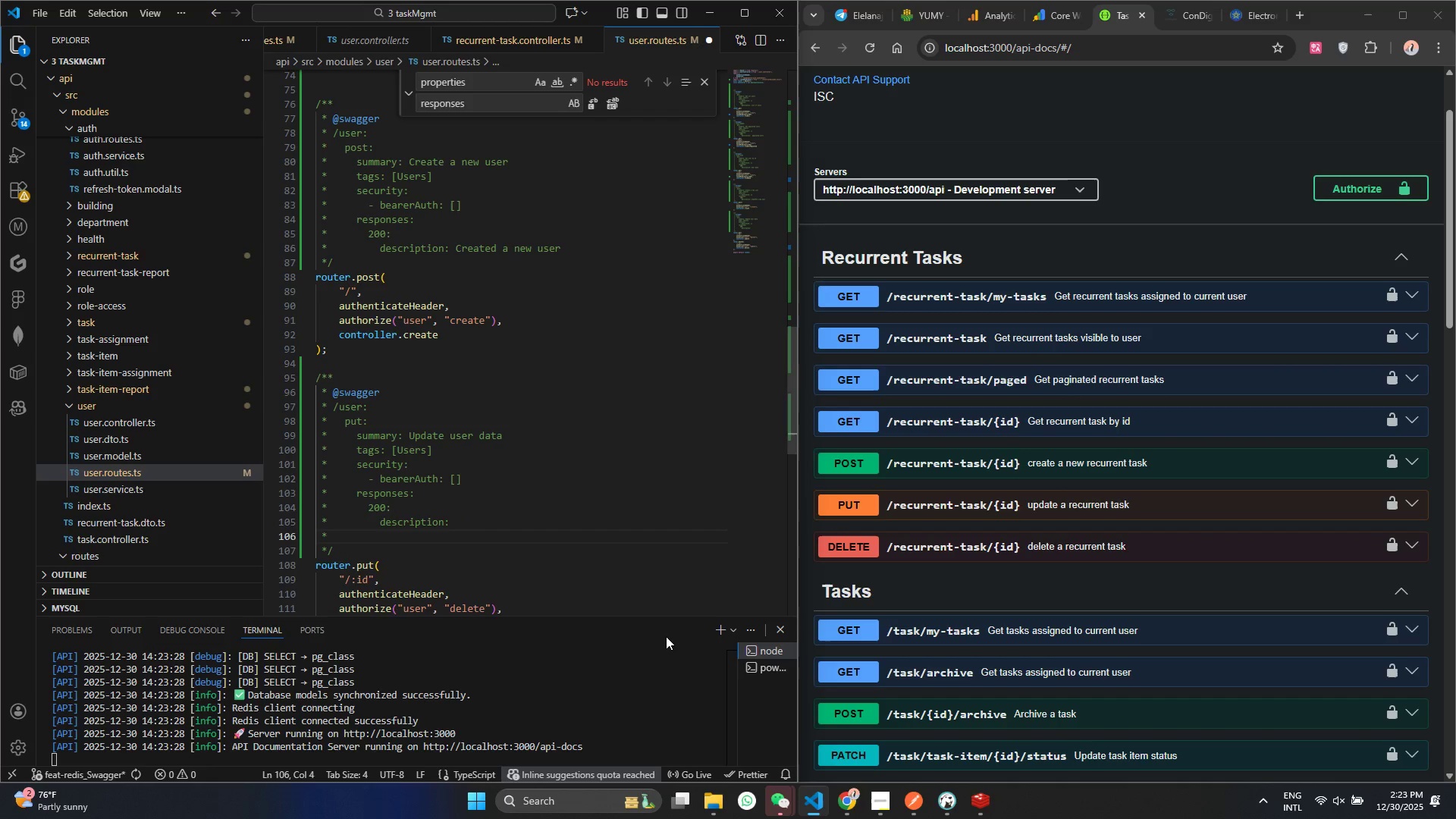 
key(Control+Z)
 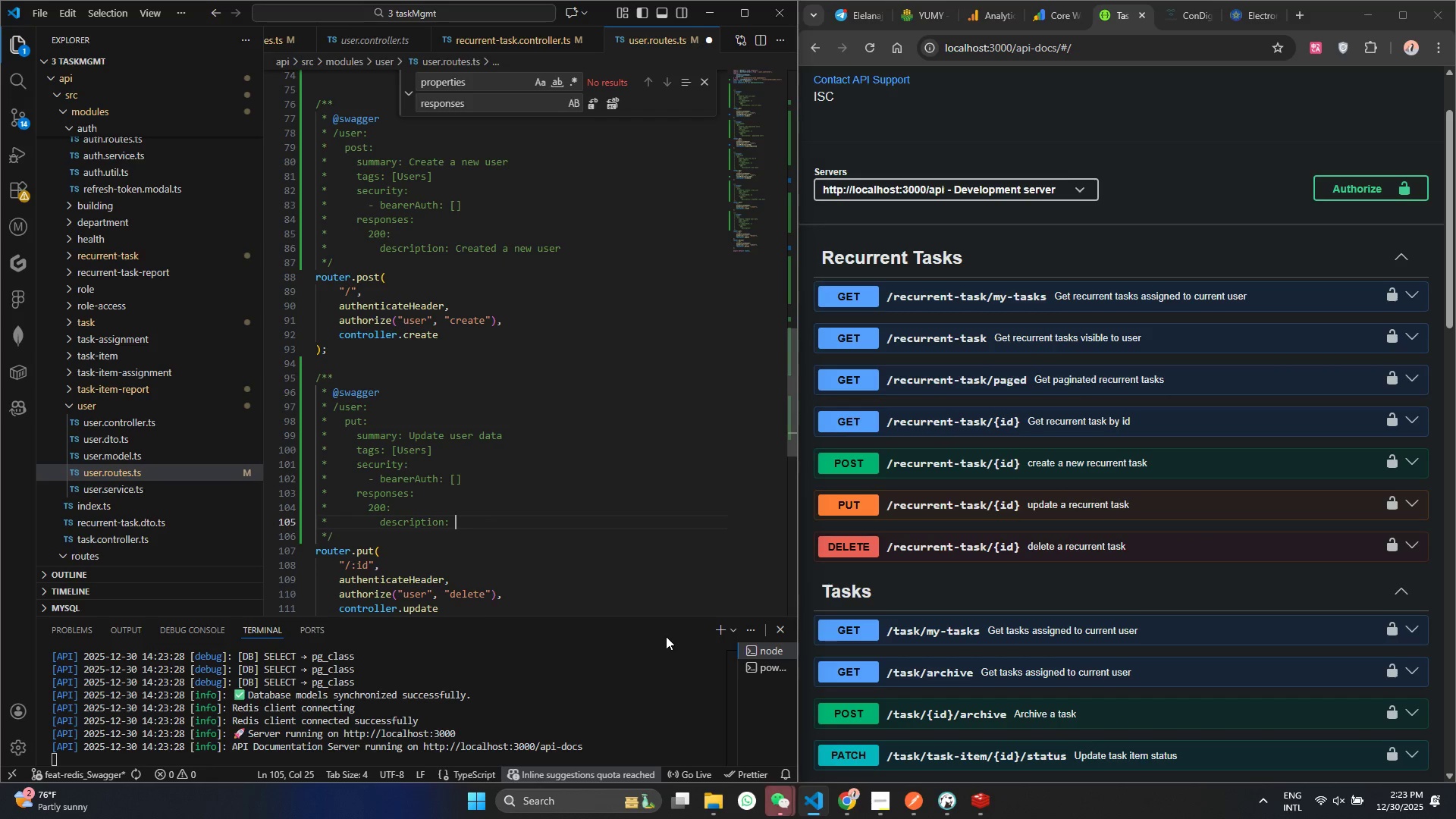 
type(User data updatede)
key(Backspace)
 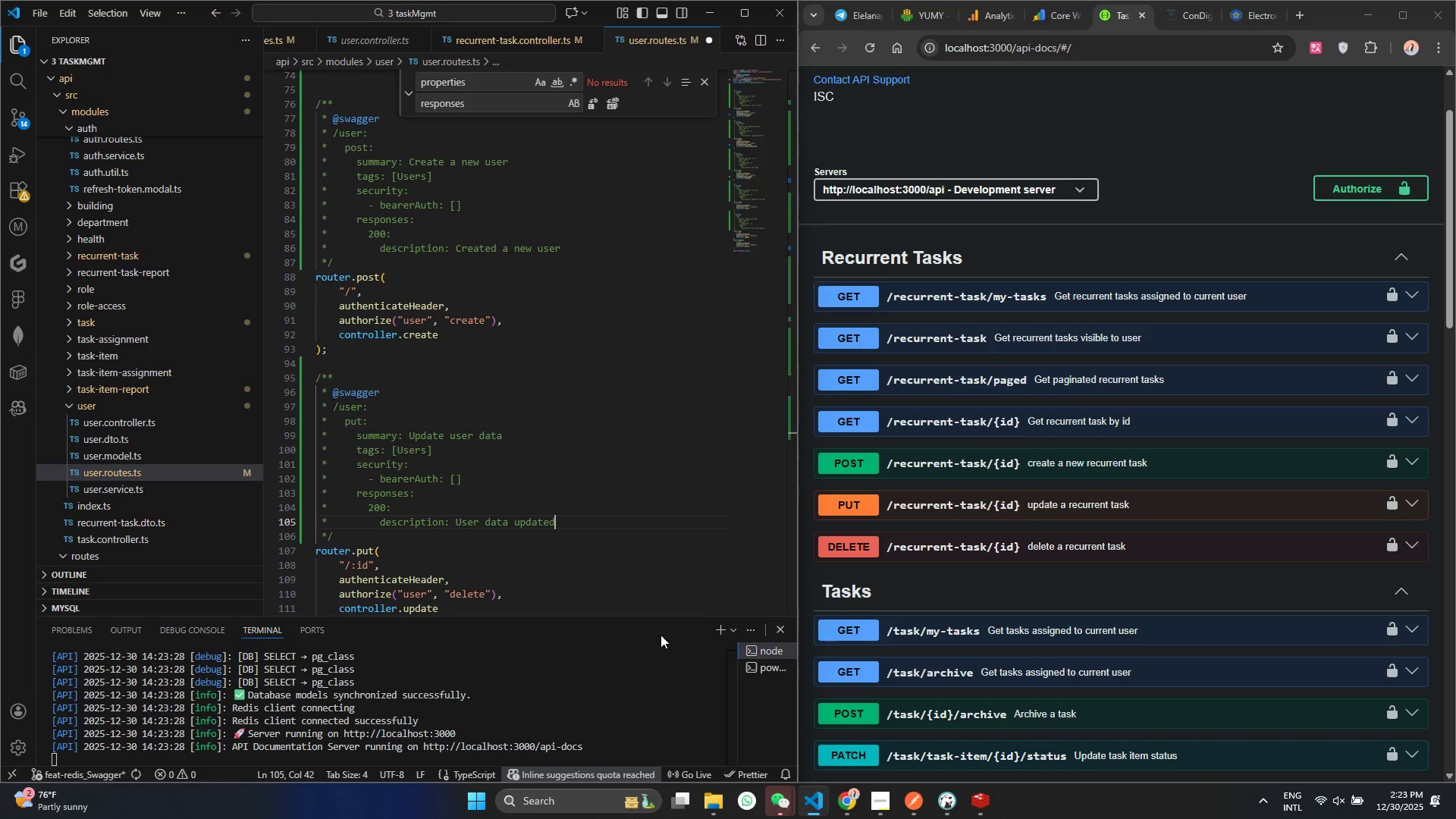 
key(Control+ControlLeft)
 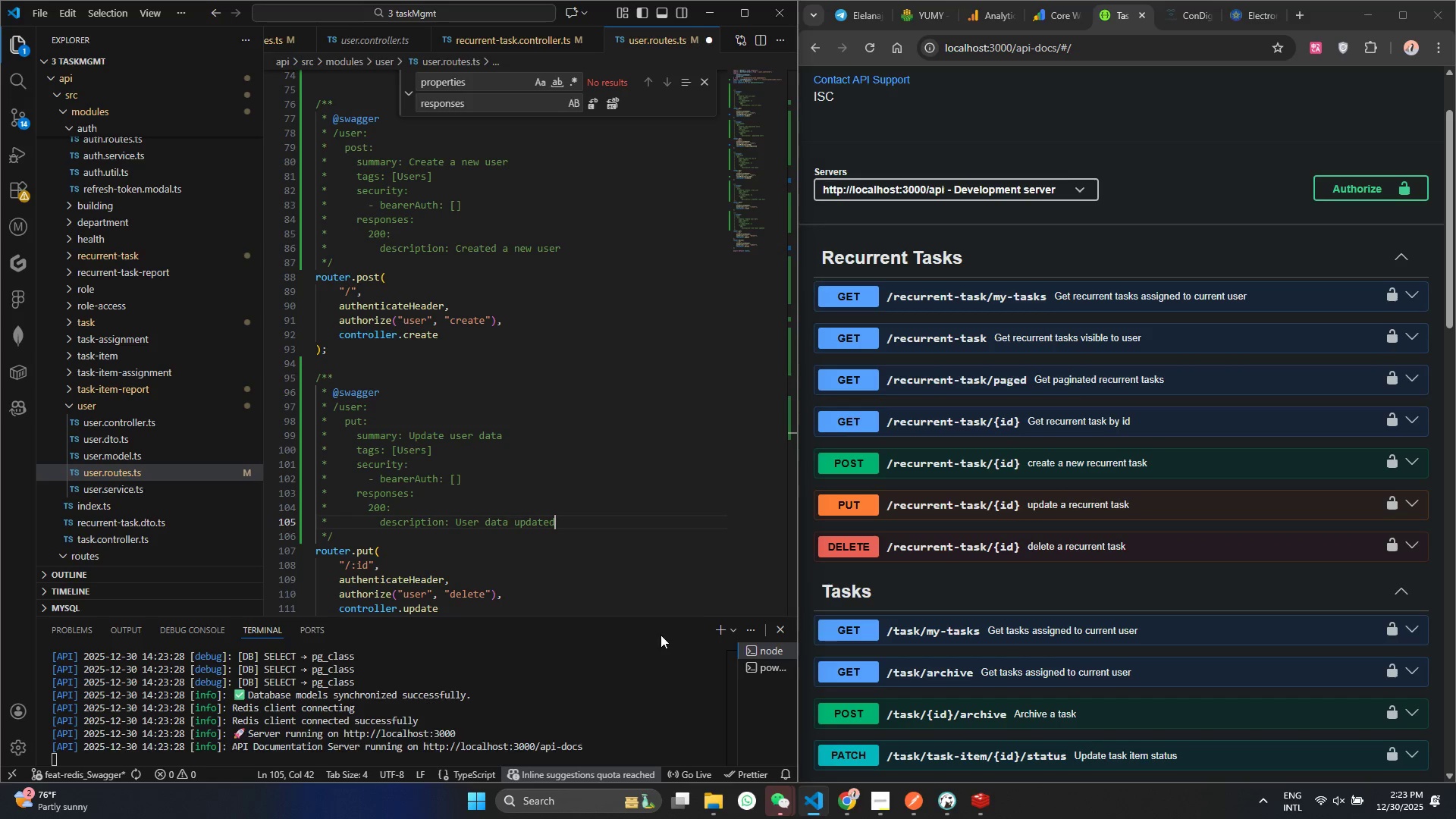 
key(Control+S)
 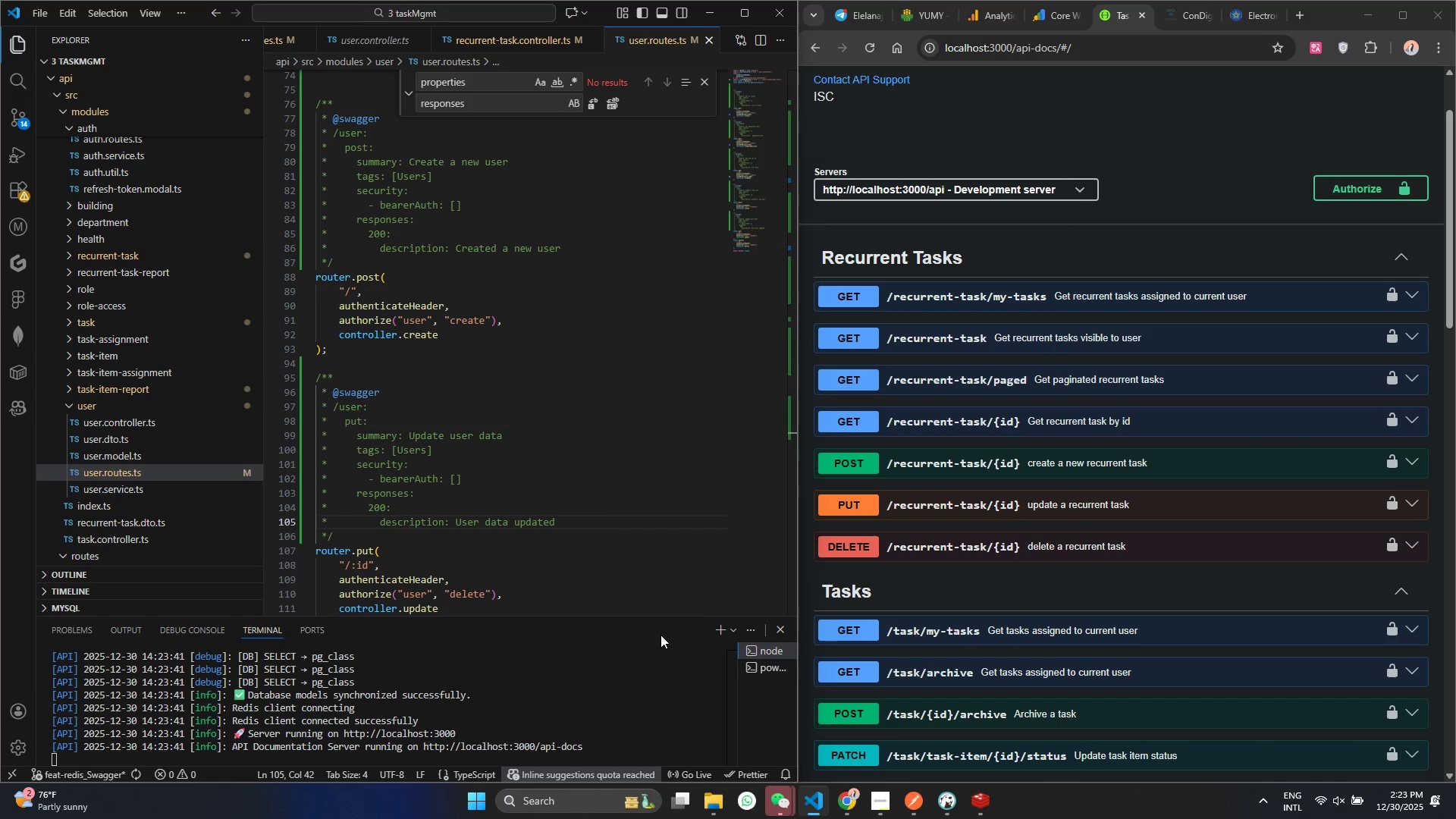 
wait(5.72)
 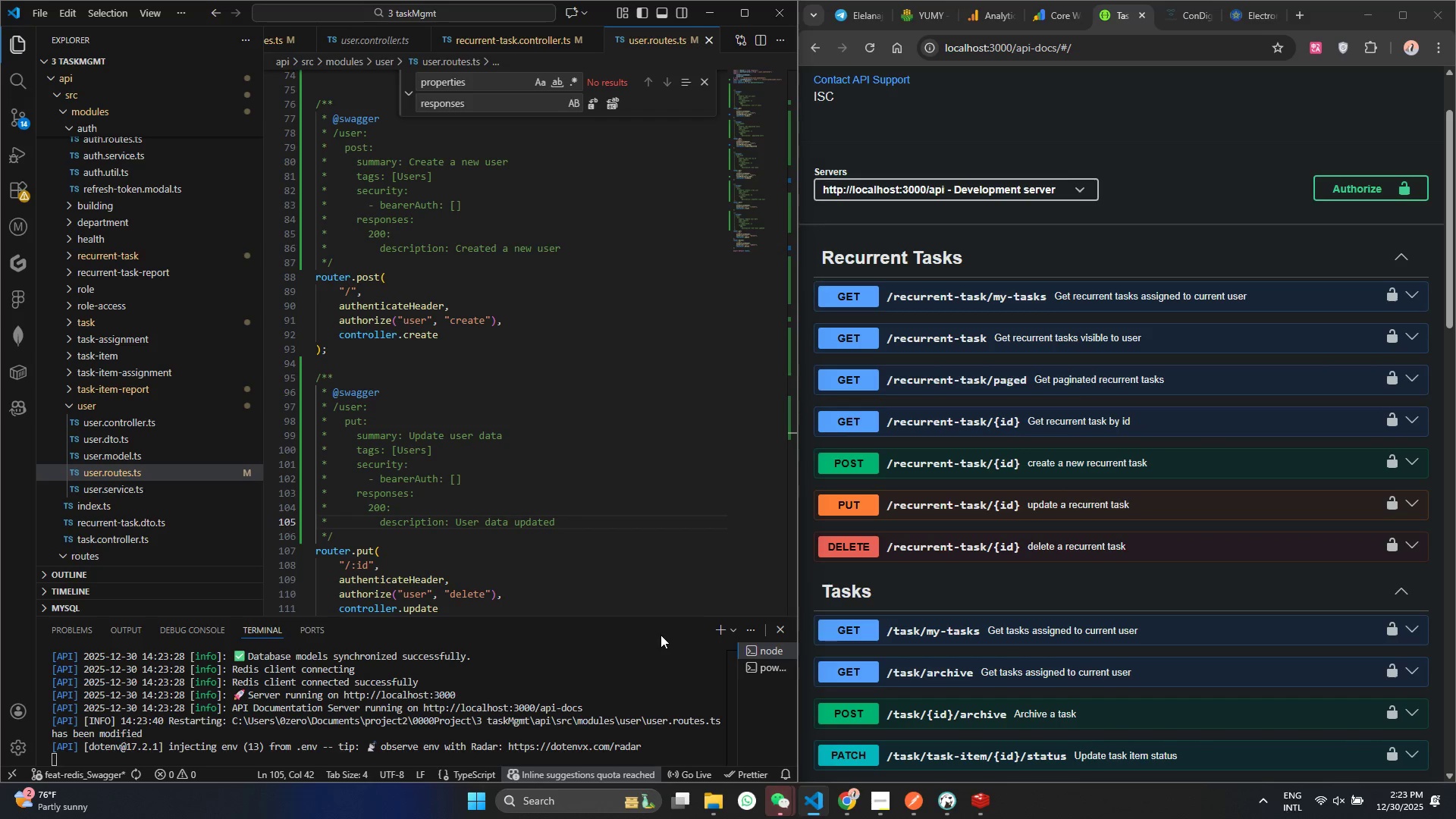 
left_click_drag(start_coordinate=[341, 541], to_coordinate=[284, 378])
 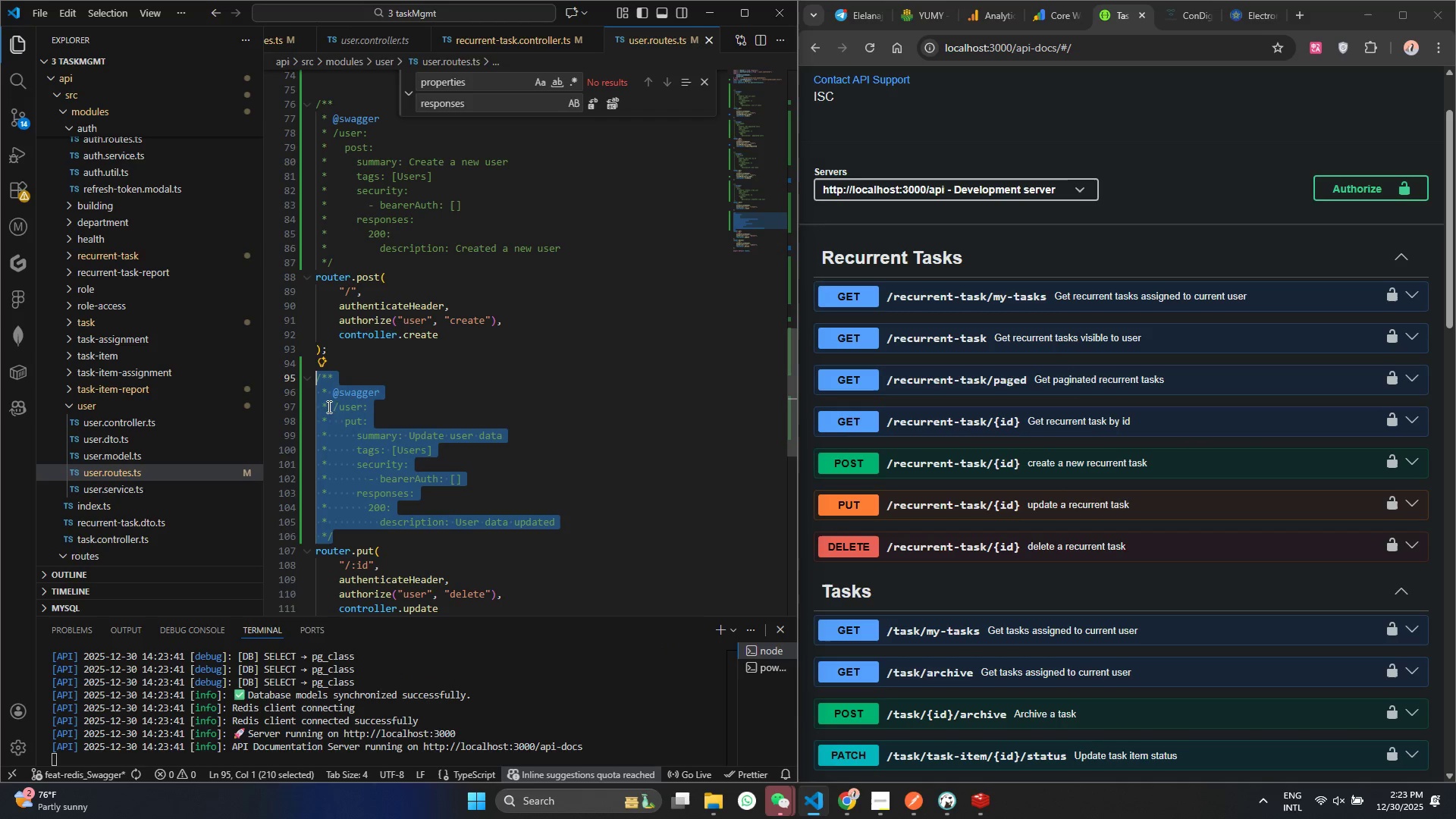 
key(Control+ControlLeft)
 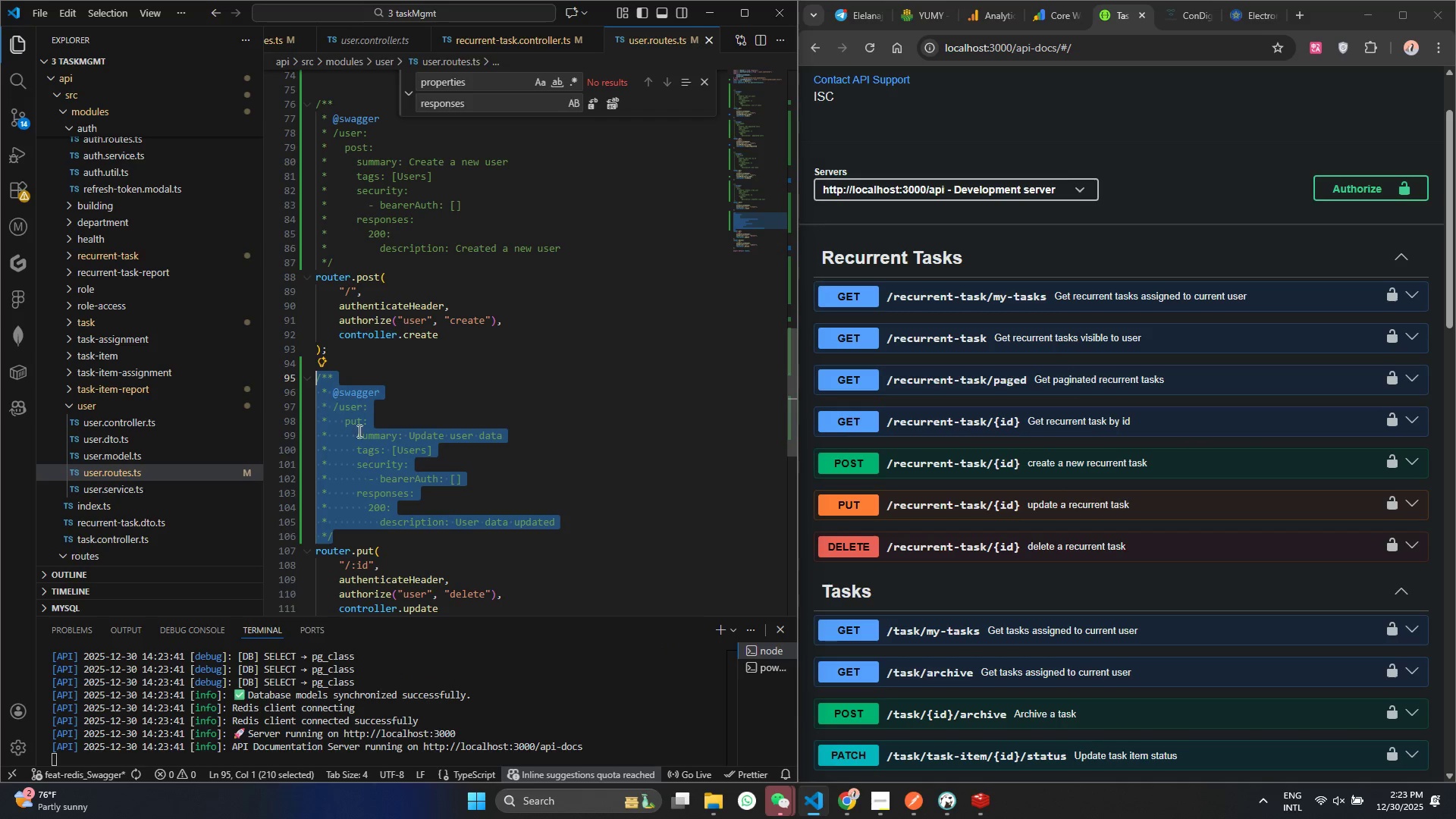 
key(Control+C)
 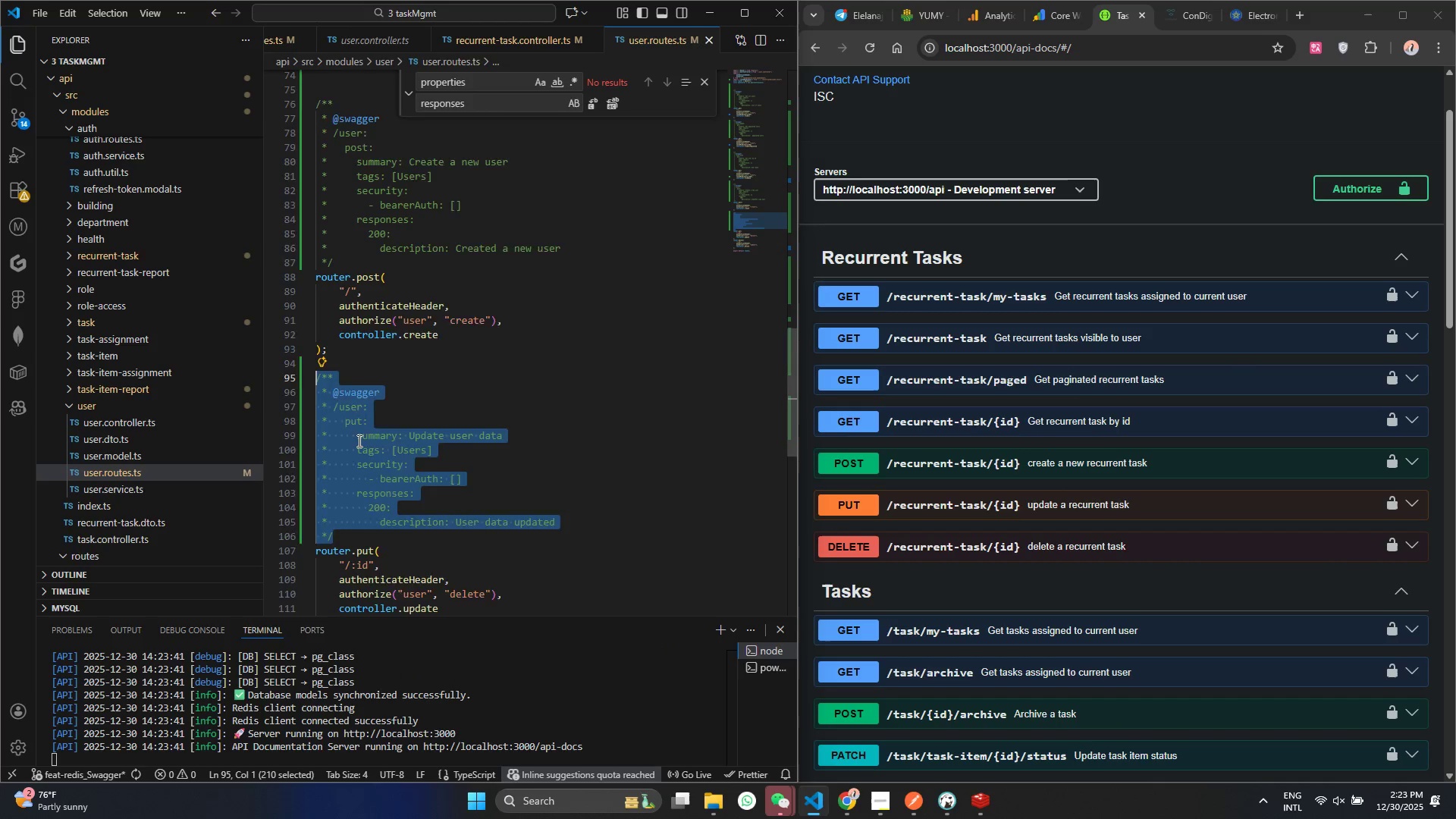 
scroll: coordinate [355, 473], scroll_direction: down, amount: 5.0
 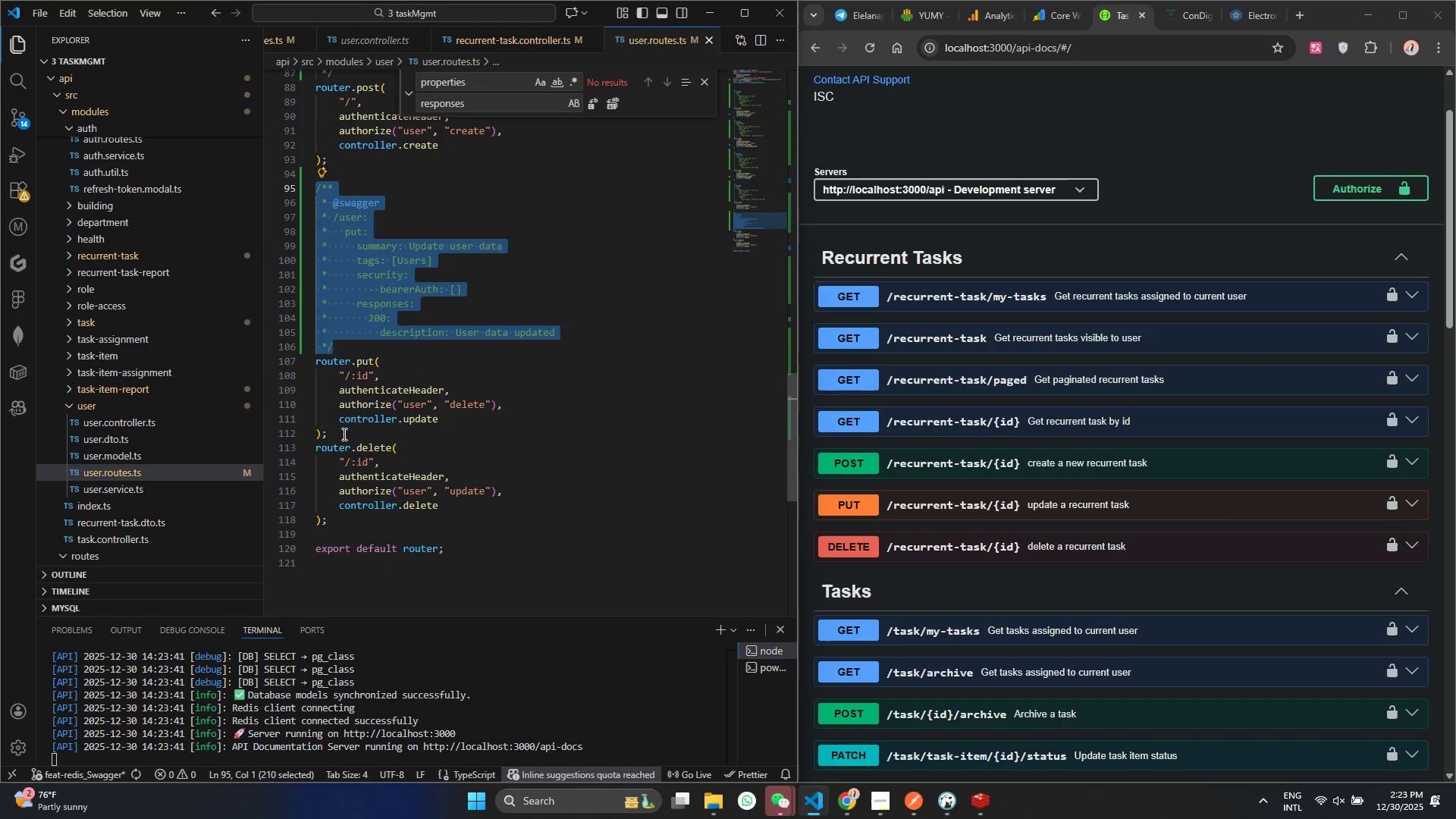 
left_click([343, 434])
 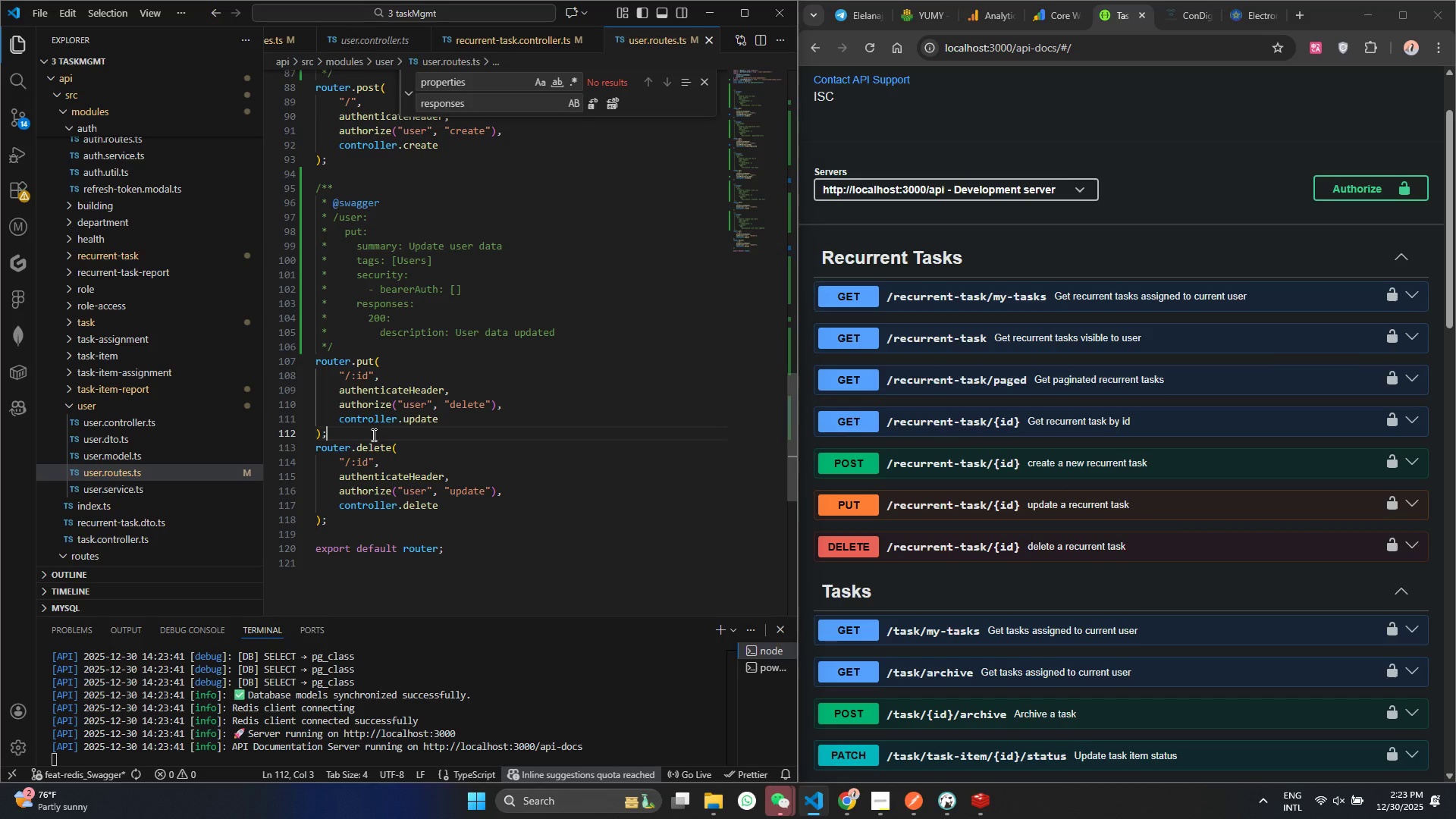 
key(Enter)
 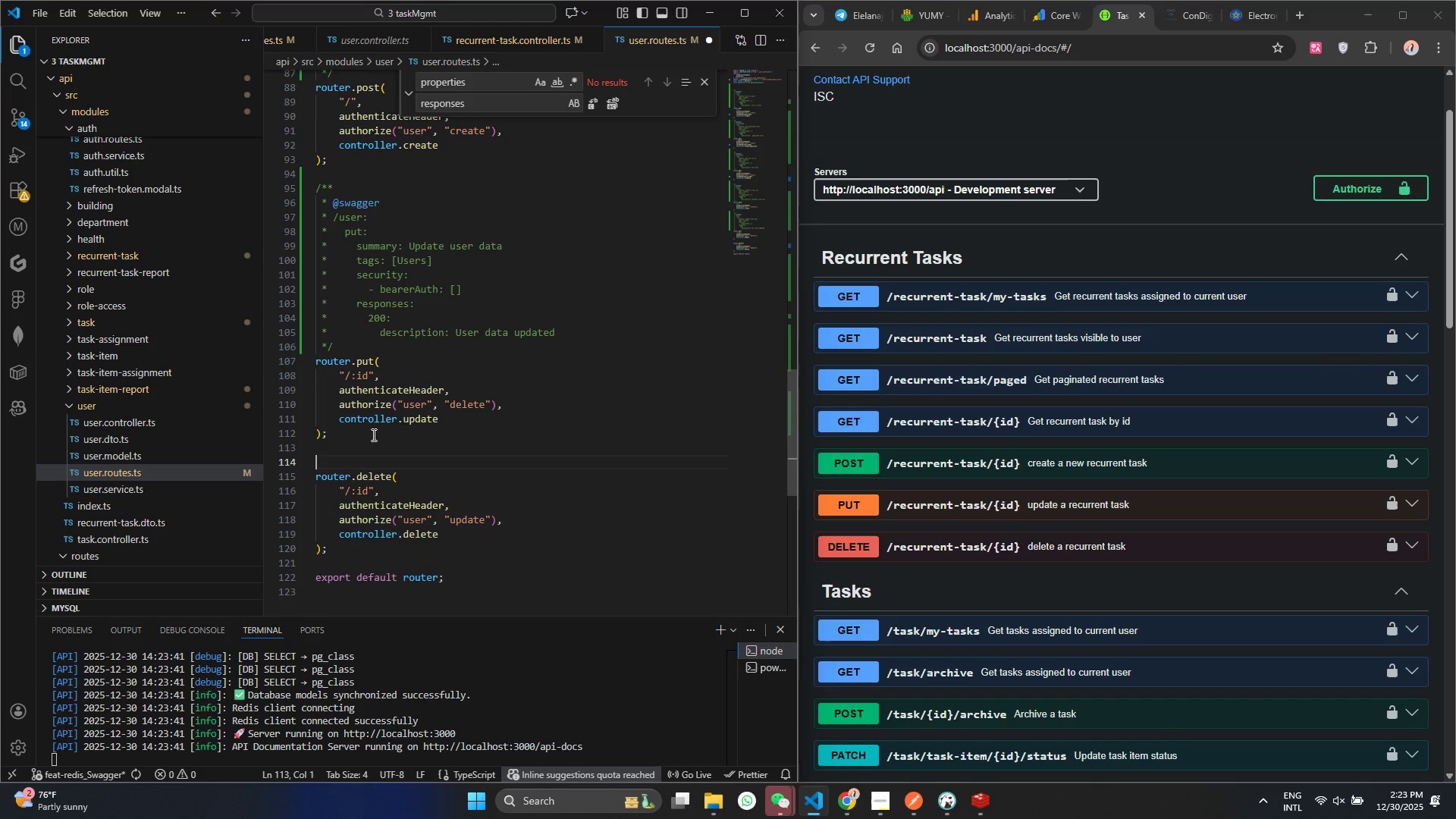 
key(Enter)
 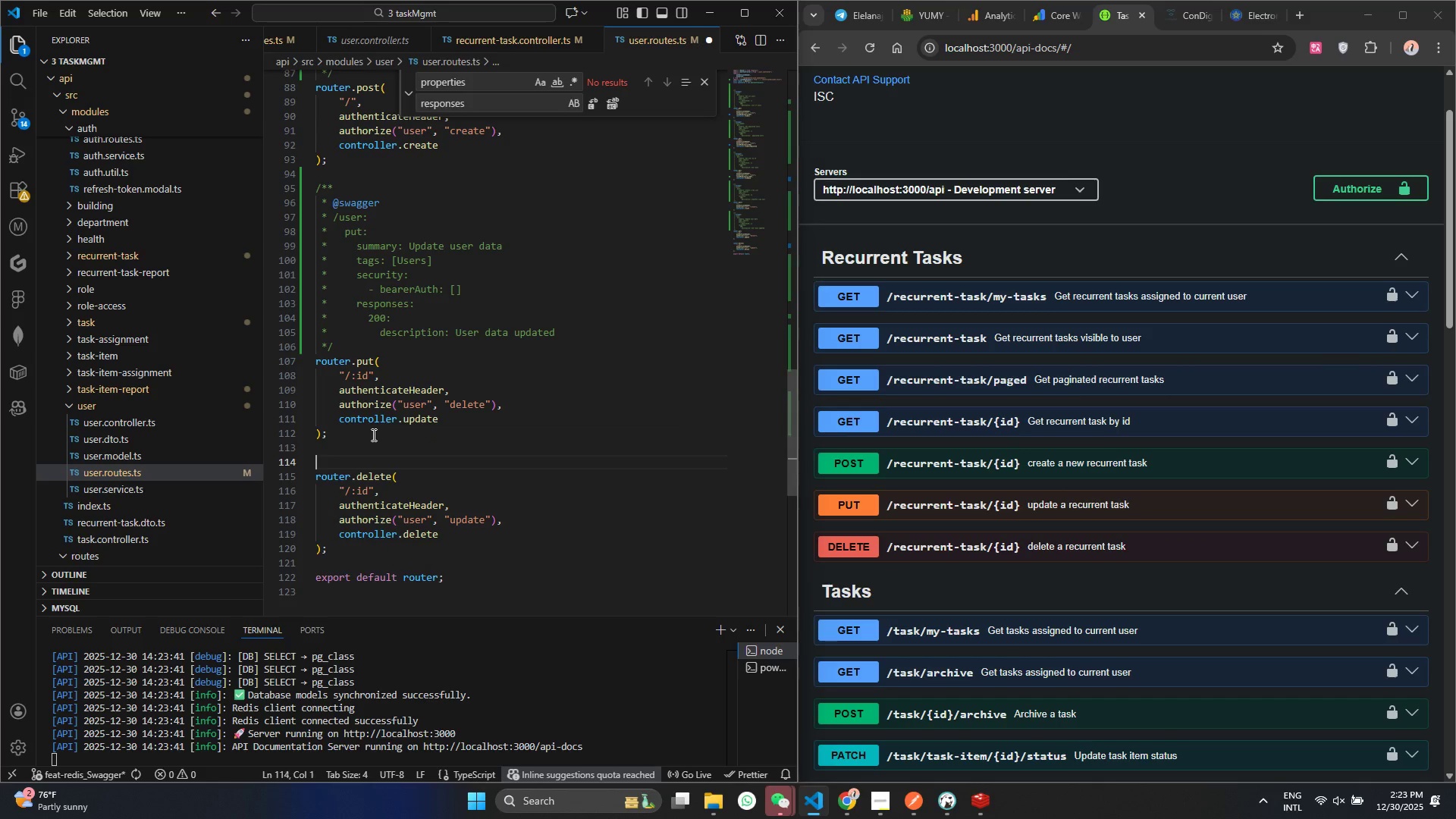 
key(Control+ControlLeft)
 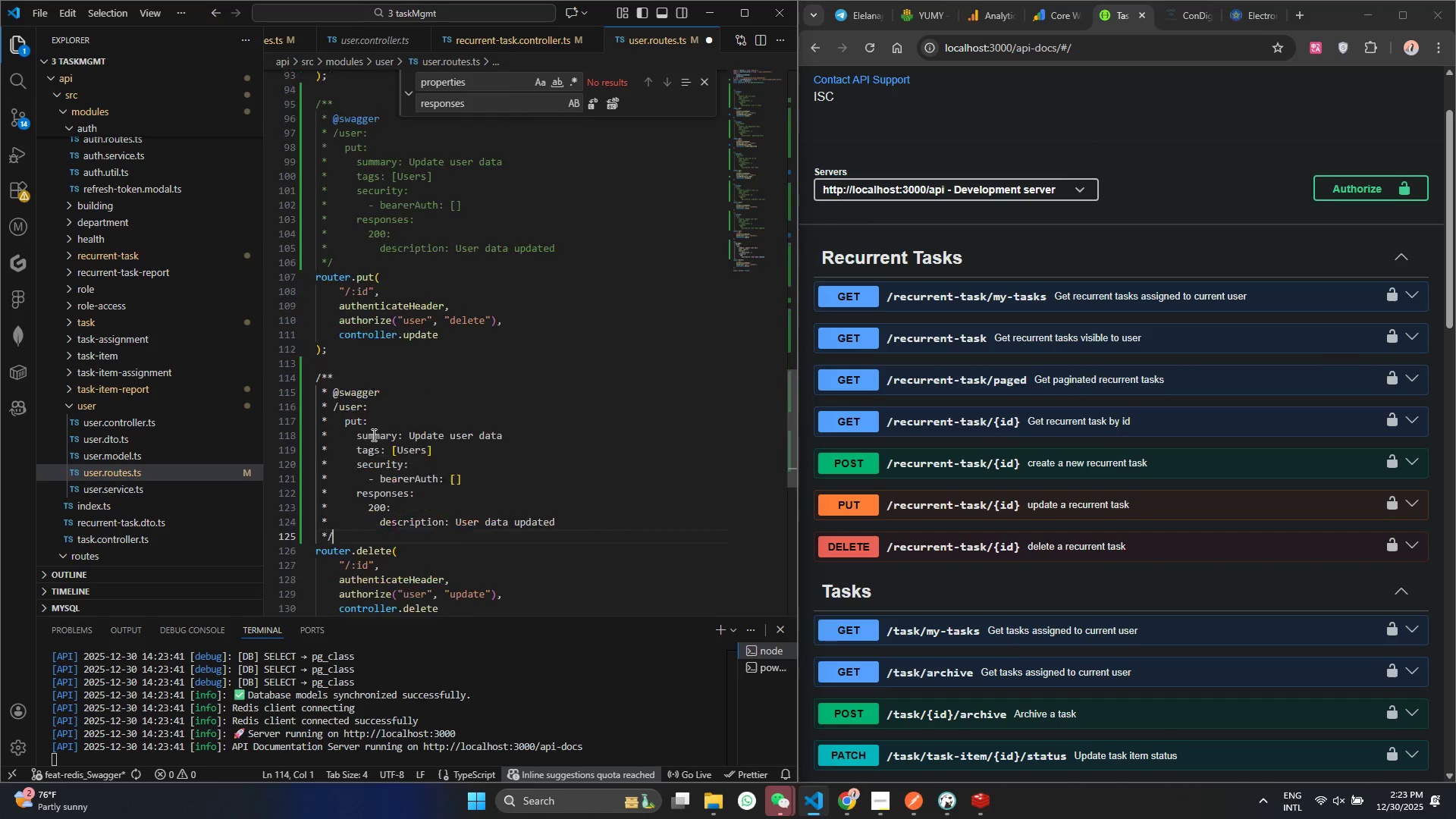 
key(Control+V)
 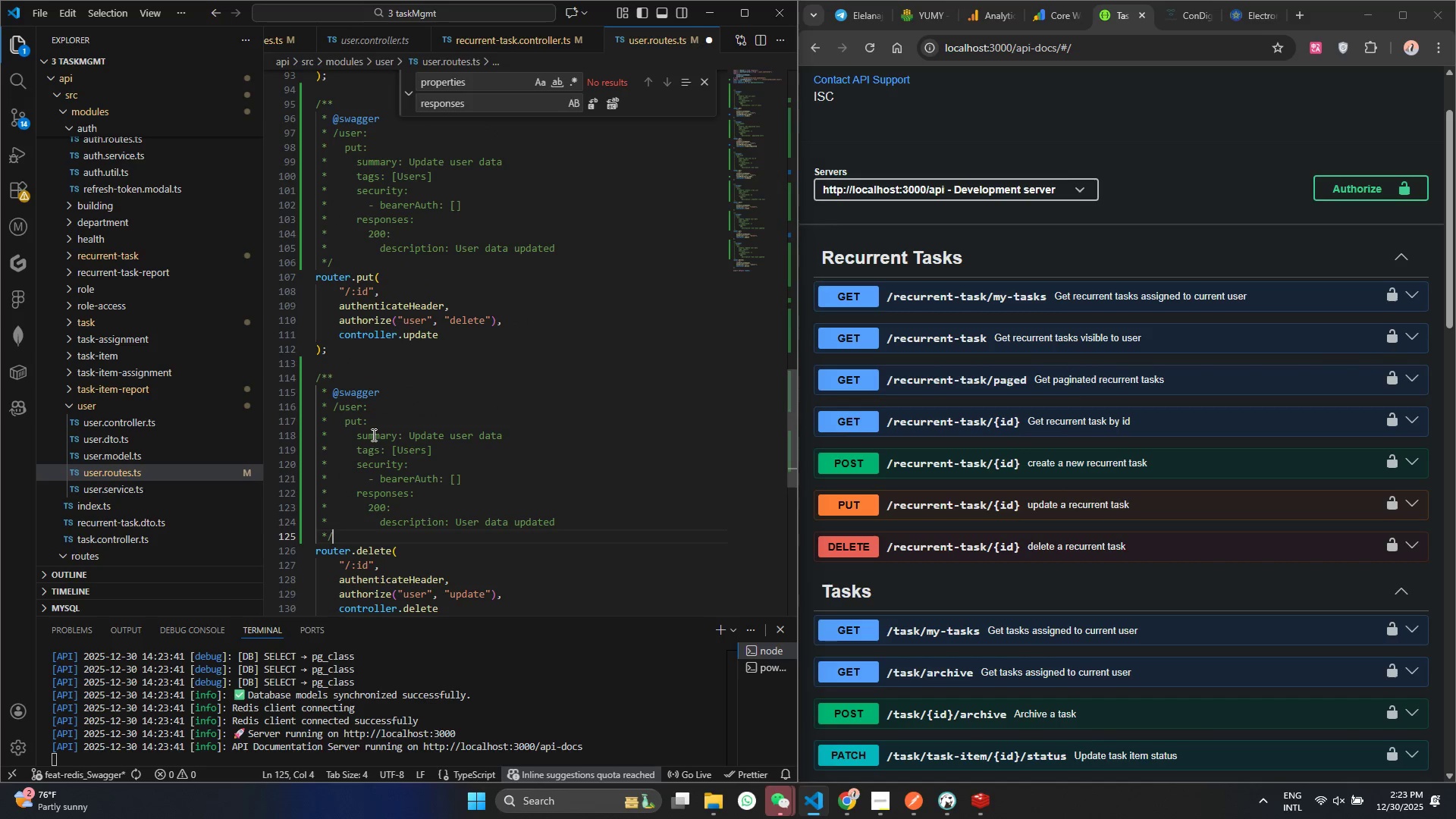 
key(Control+ControlLeft)
 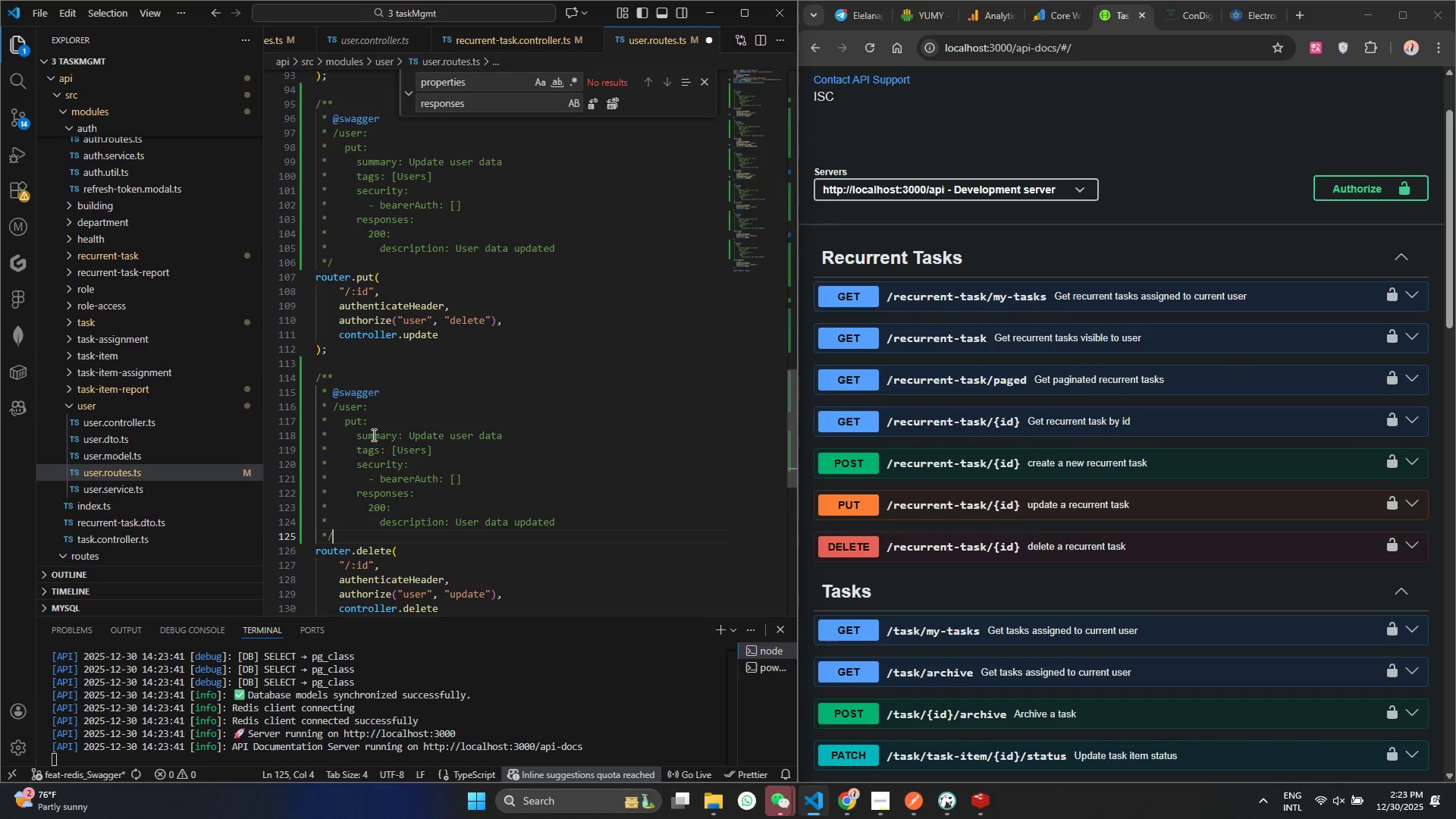 
key(Control+S)
 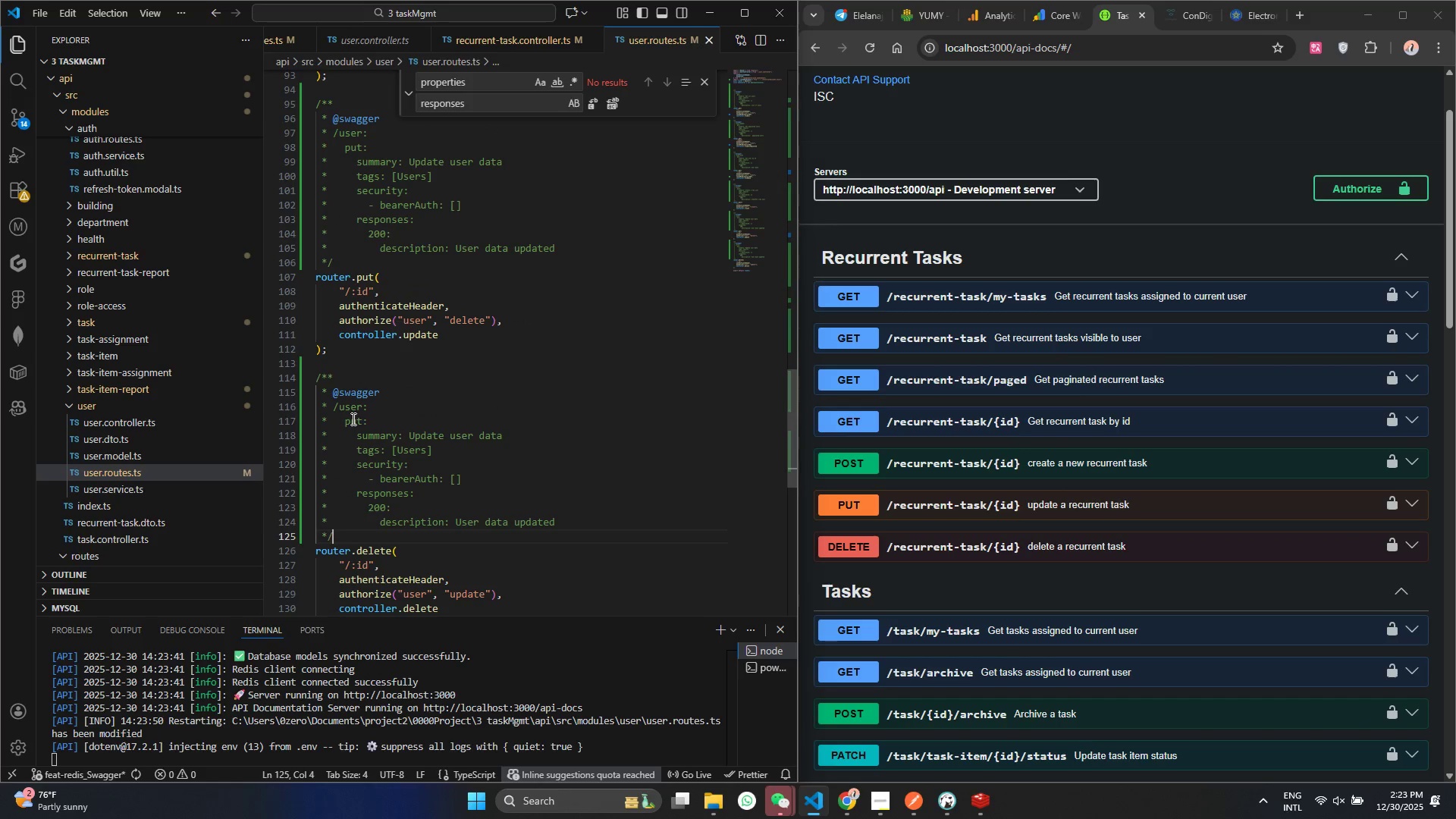 
double_click([352, 419])
 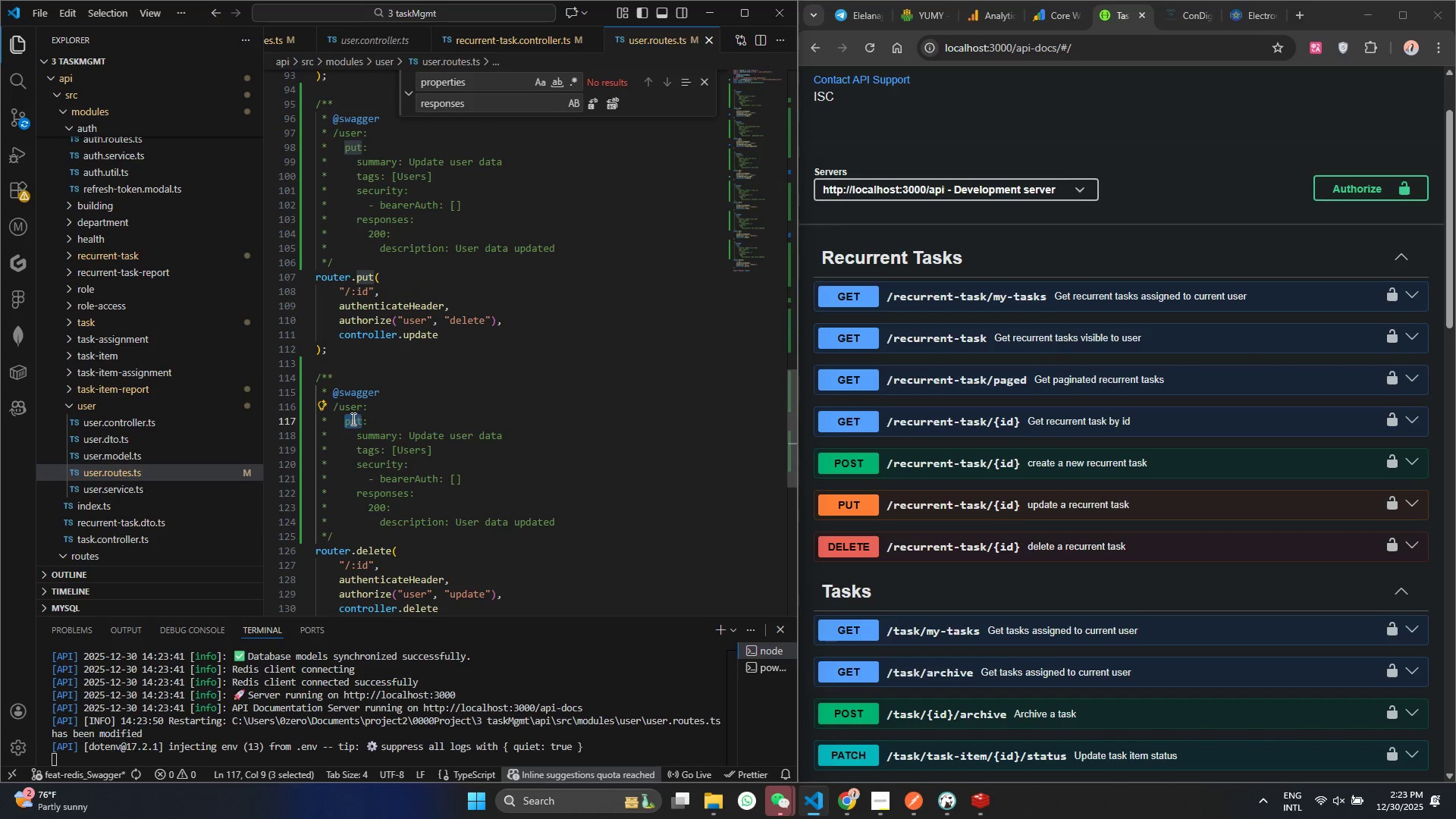 
type(delete)
 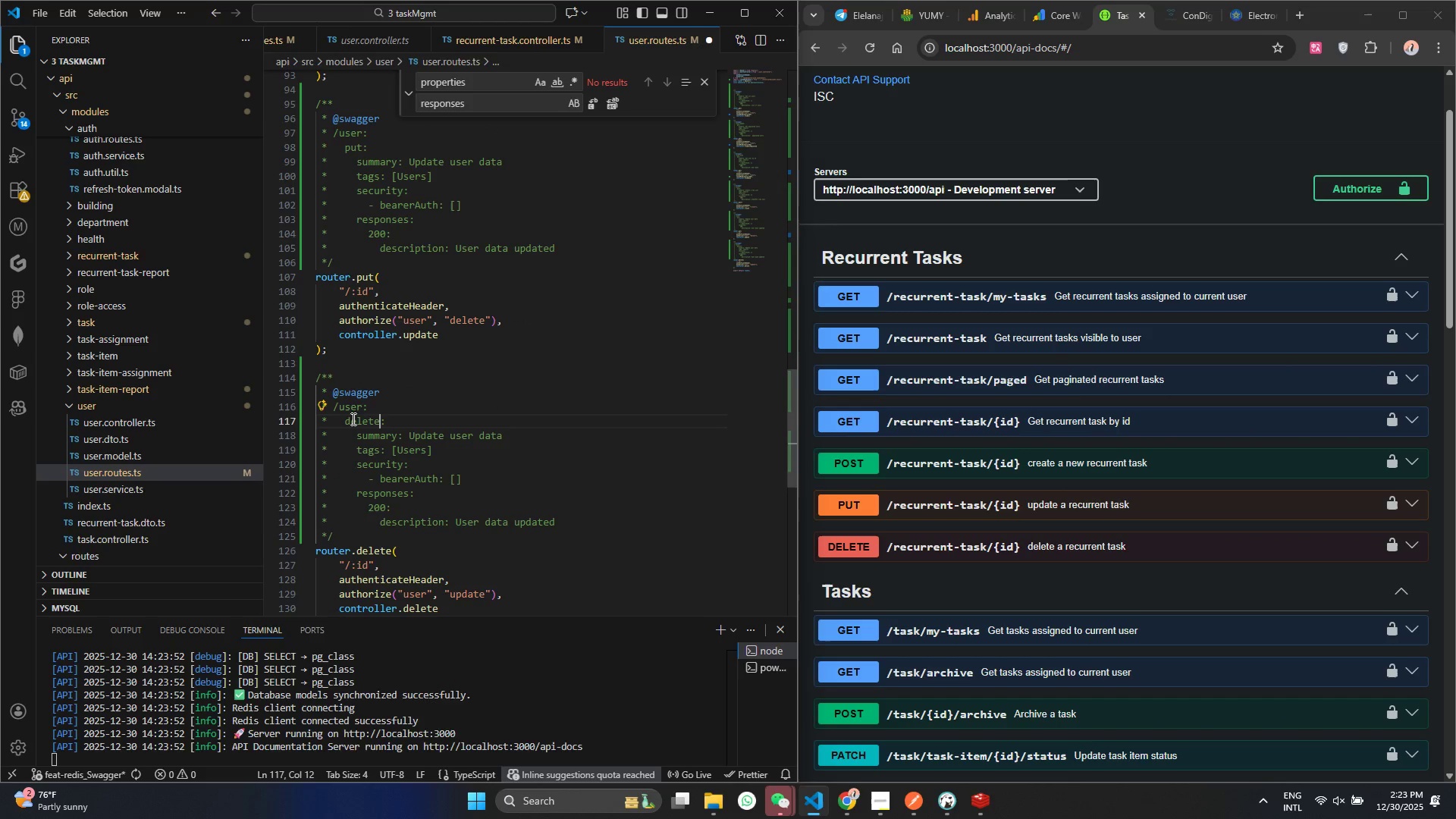 
key(Control+ControlLeft)
 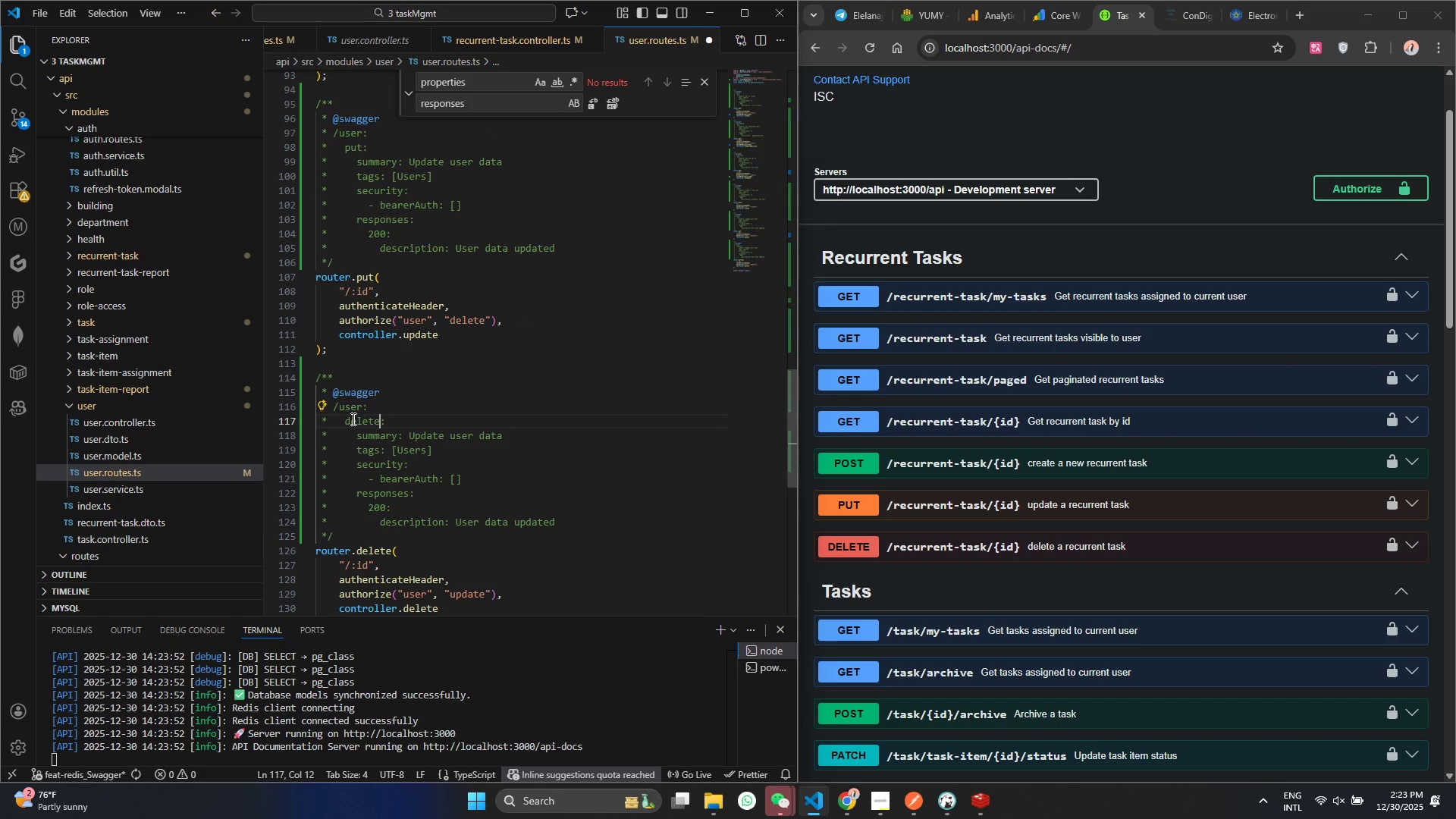 
key(Control+S)
 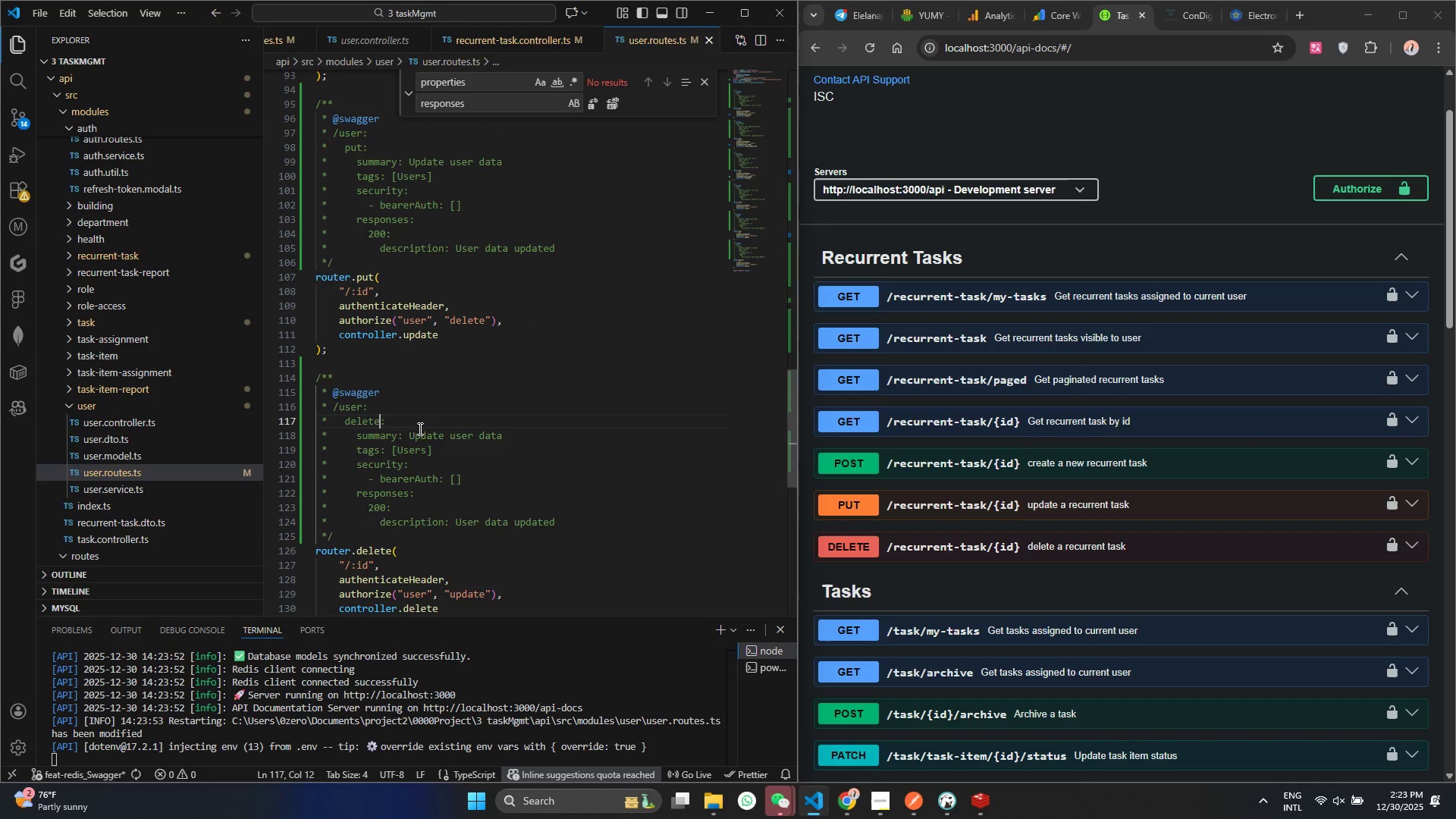 
left_click_drag(start_coordinate=[414, 434], to_coordinate=[522, 434])
 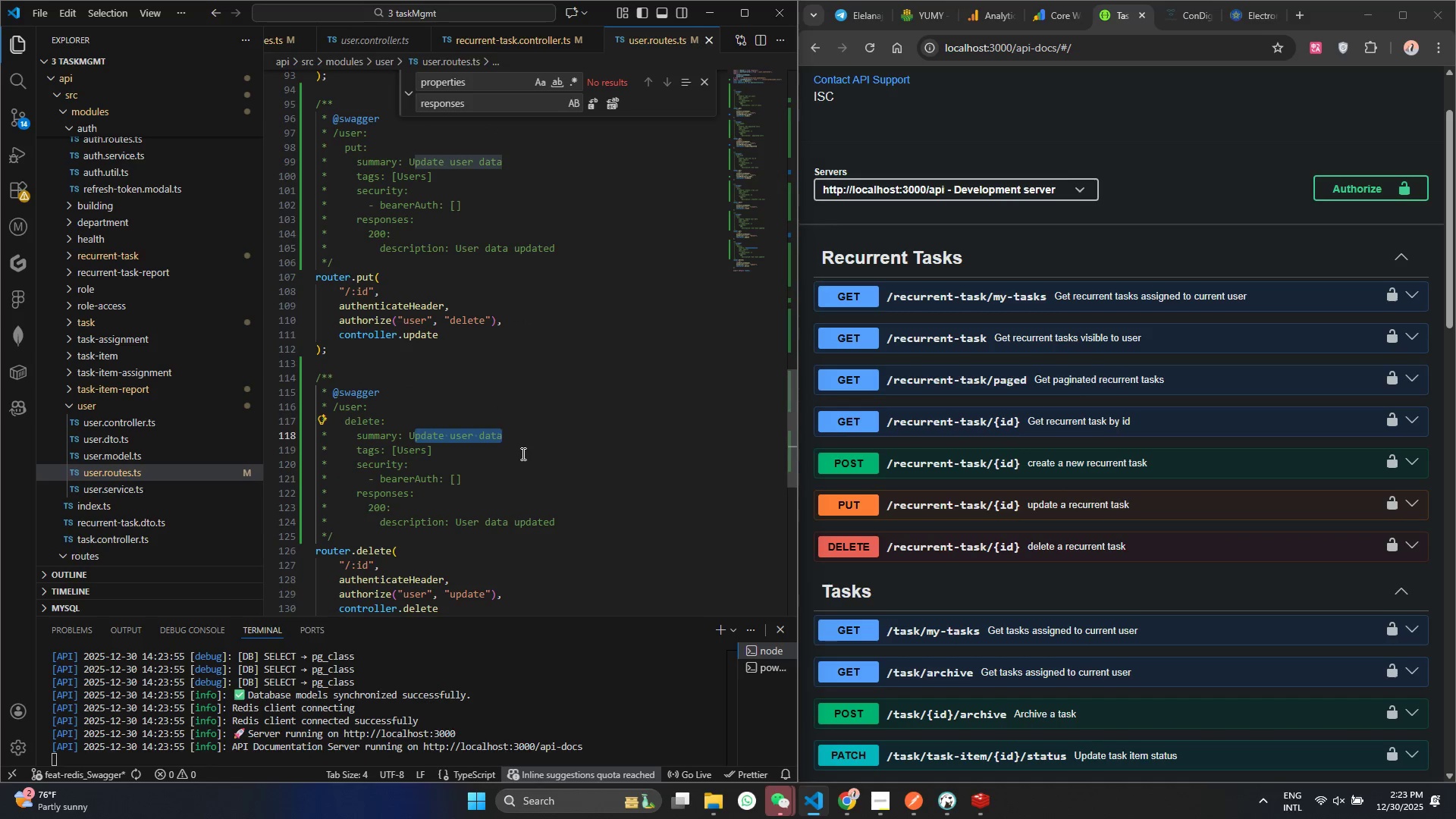 
key(Backspace)
key(Backspace)
type(Delete a user)
 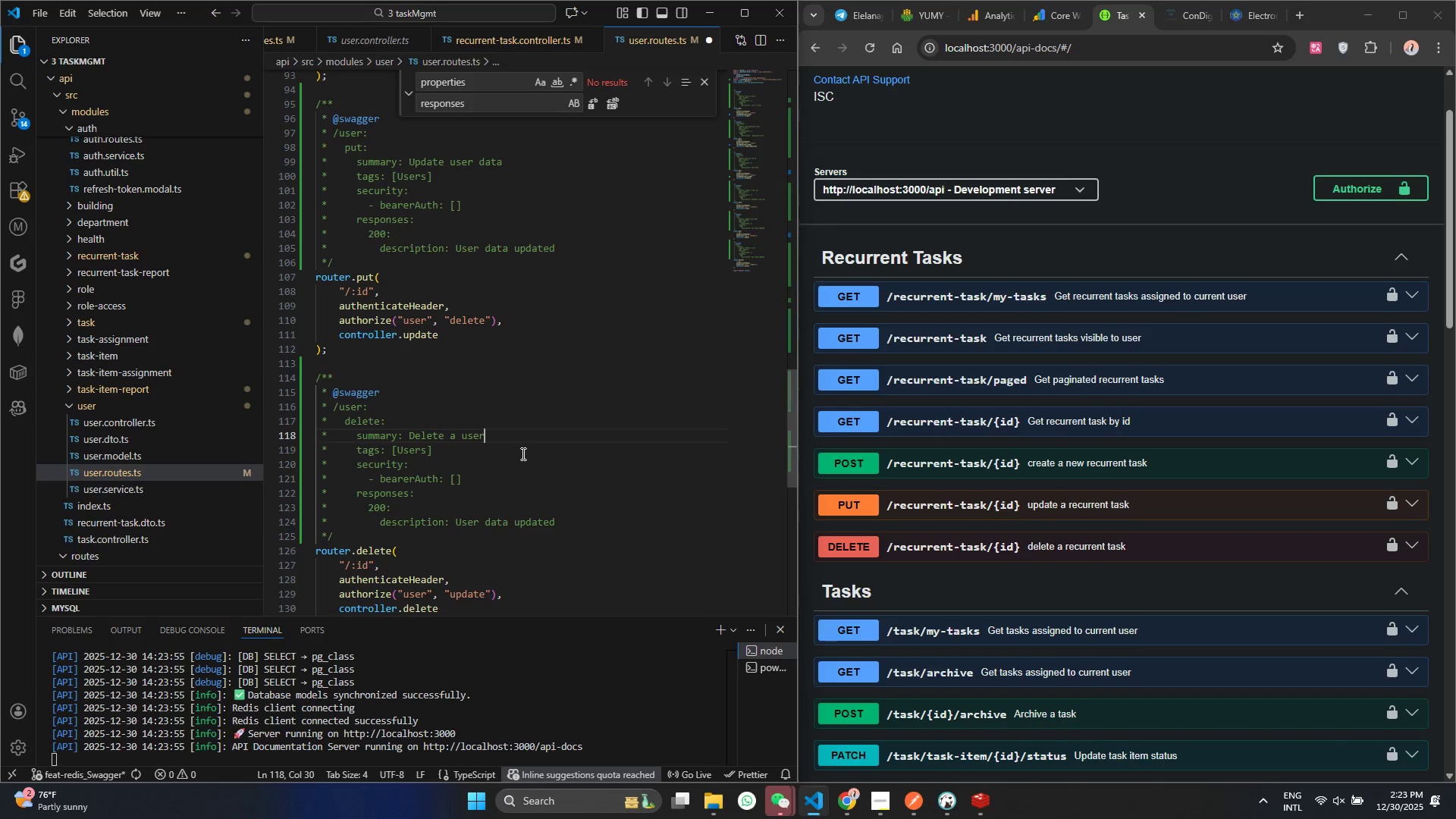 
key(Control+ControlLeft)
 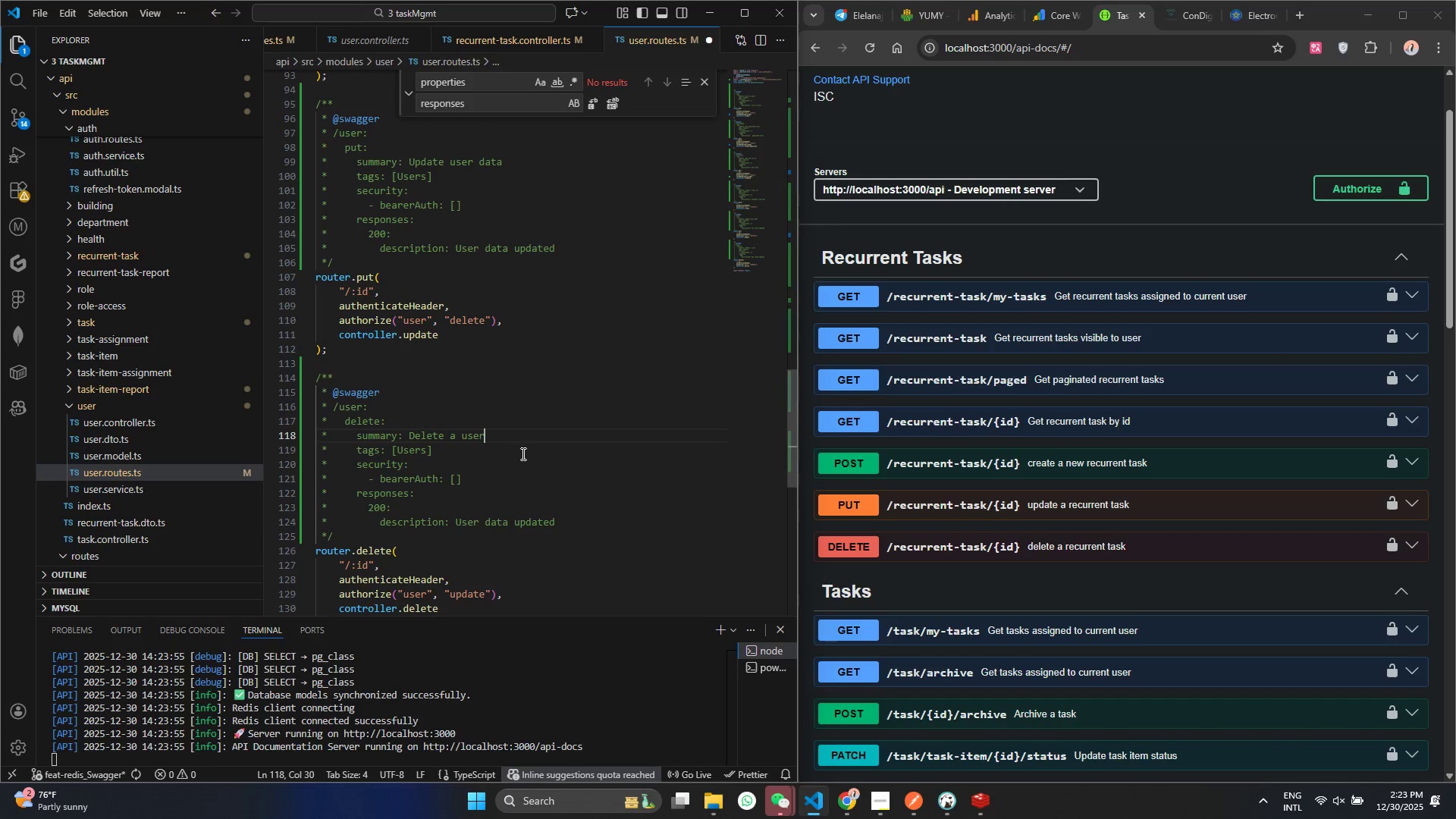 
key(Control+S)
 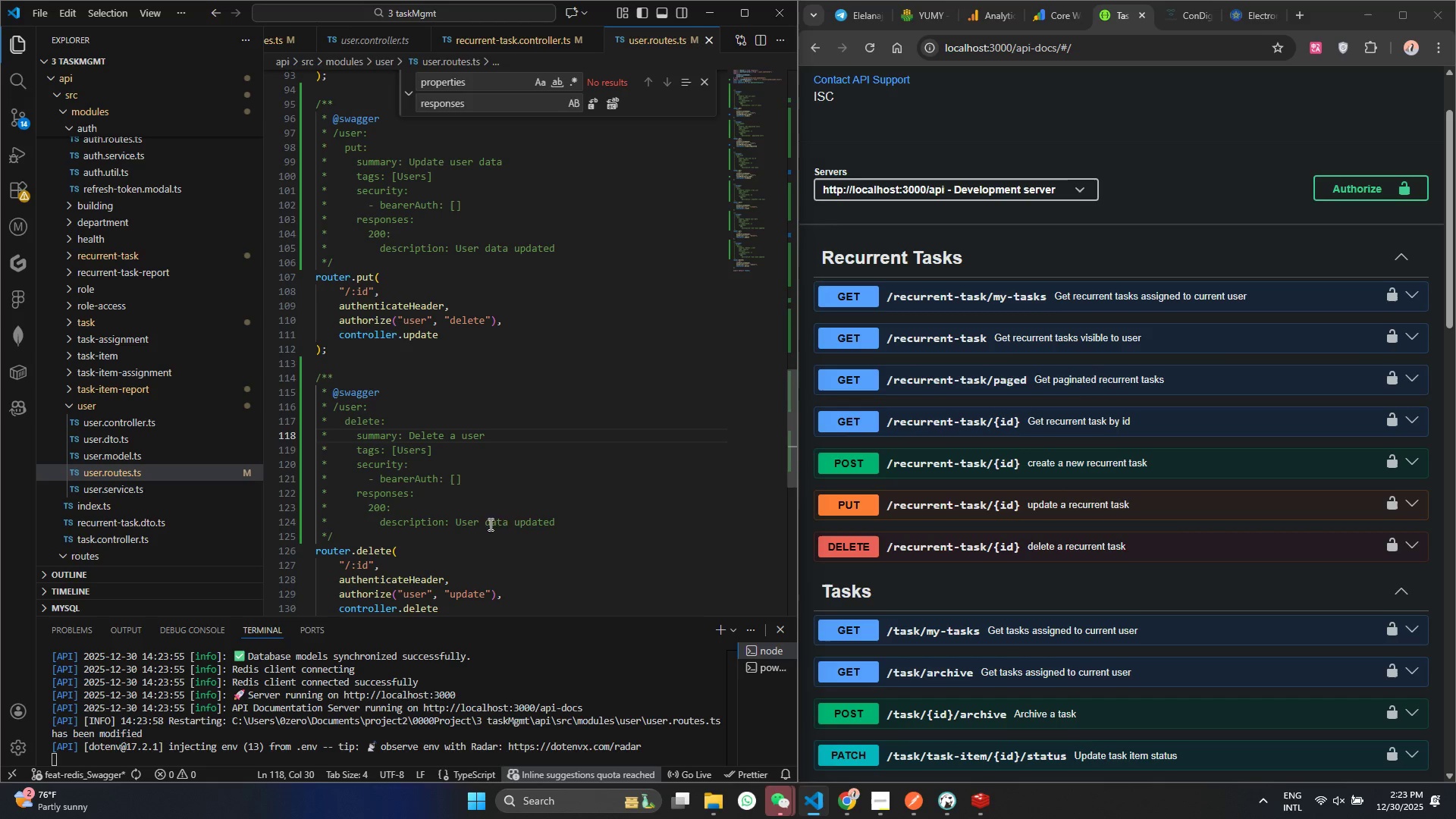 
double_click([527, 526])
 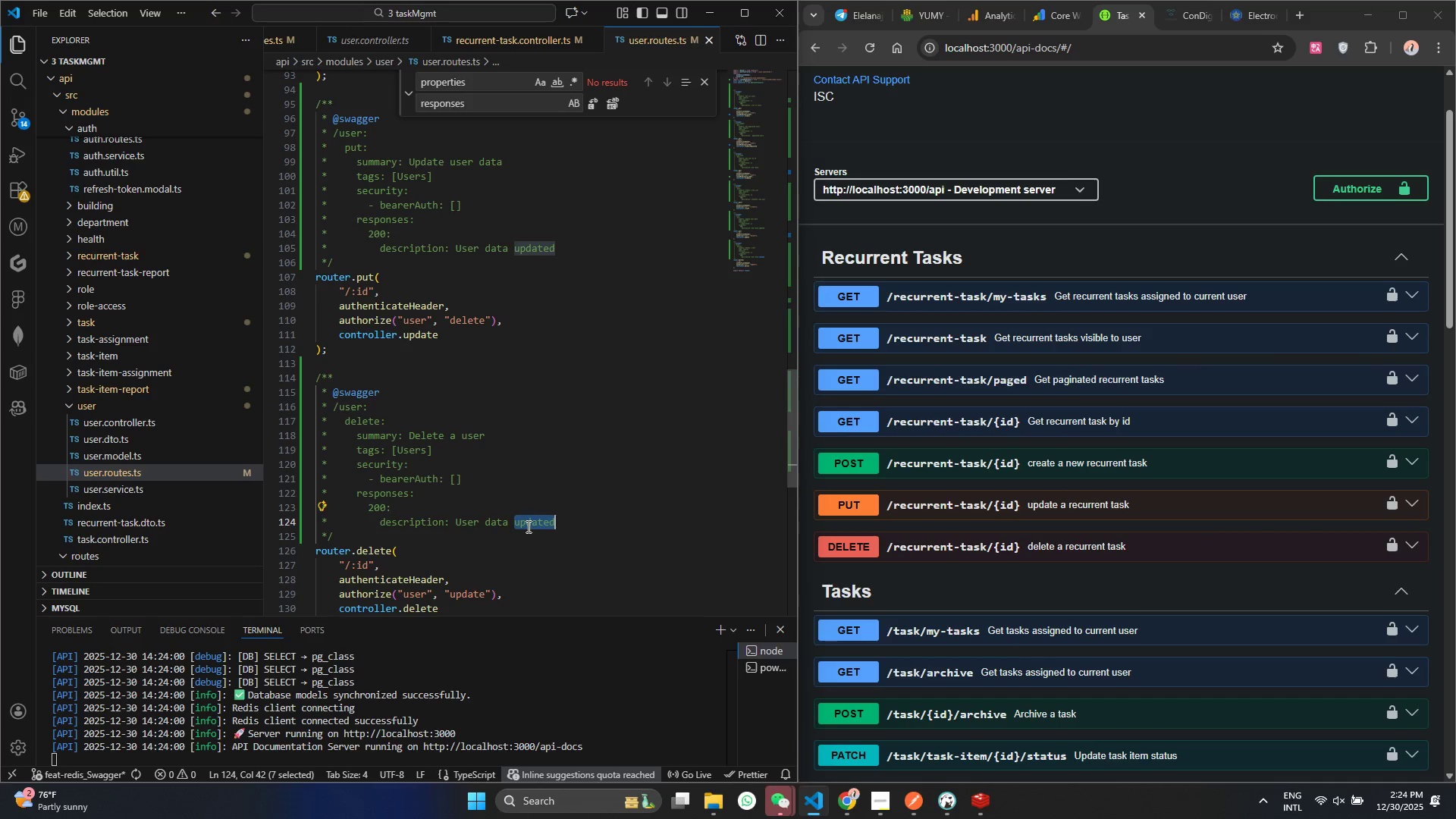 
type(deleted)
 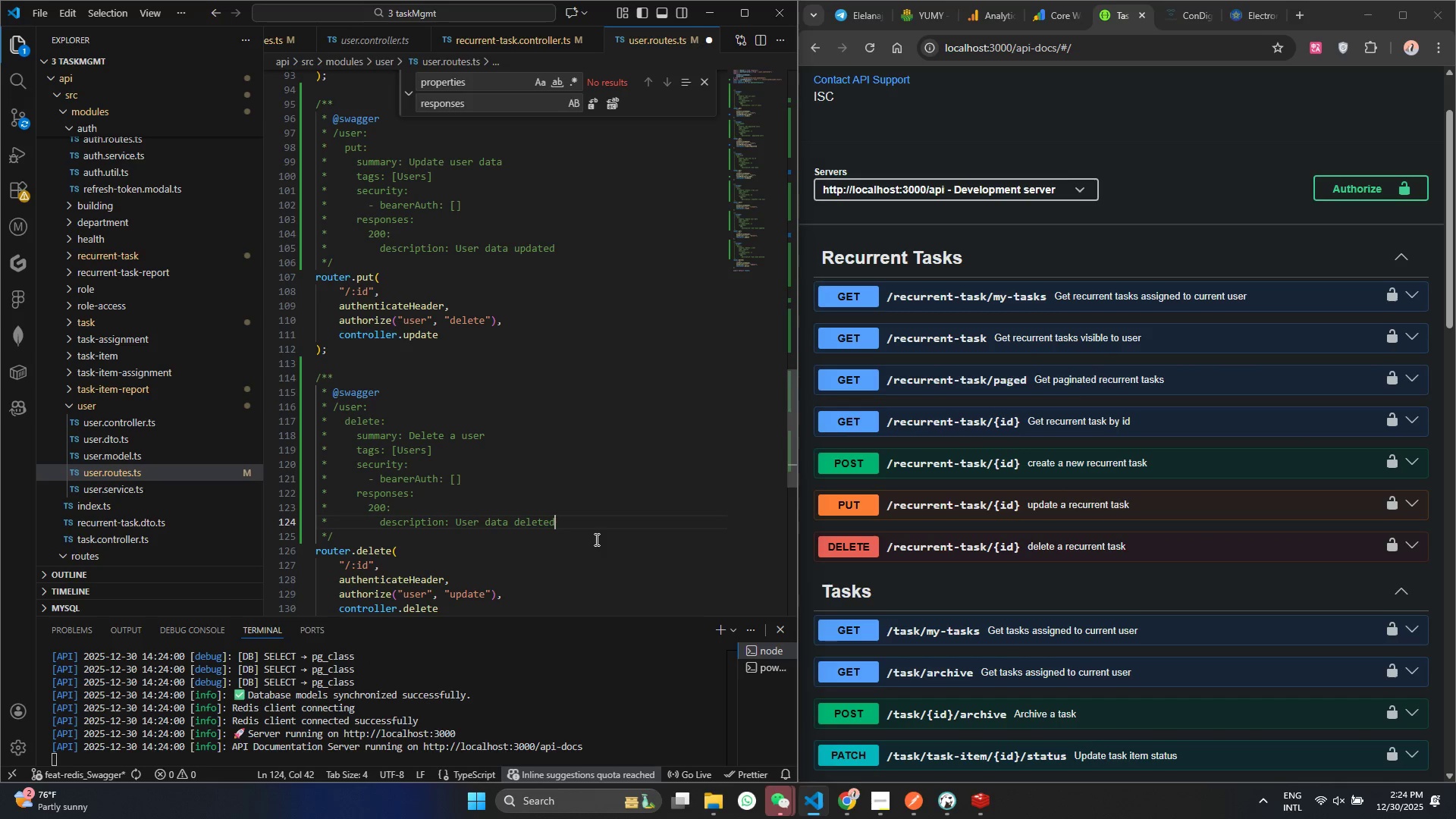 
key(Control+ControlLeft)
 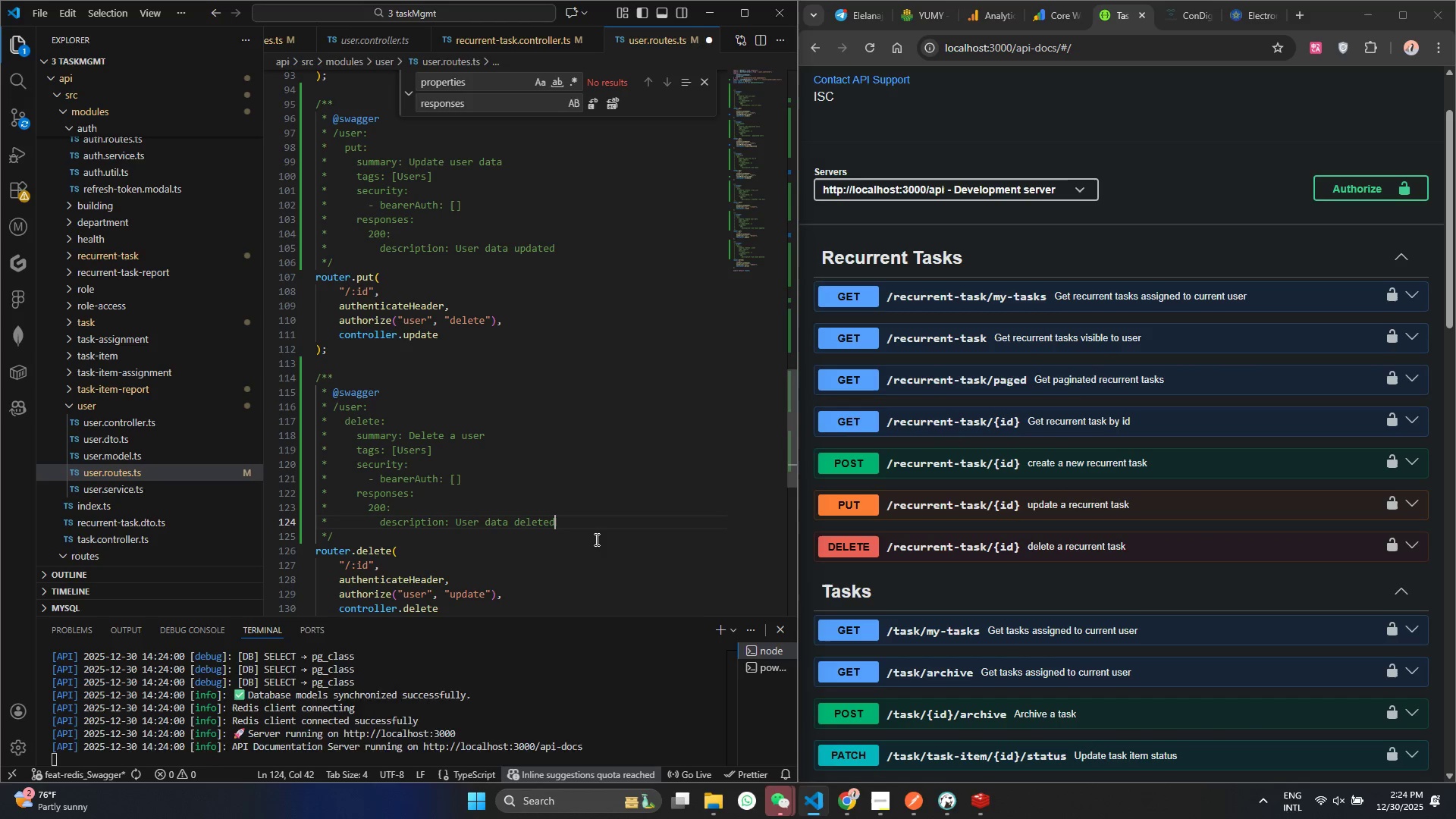 
key(Control+S)
 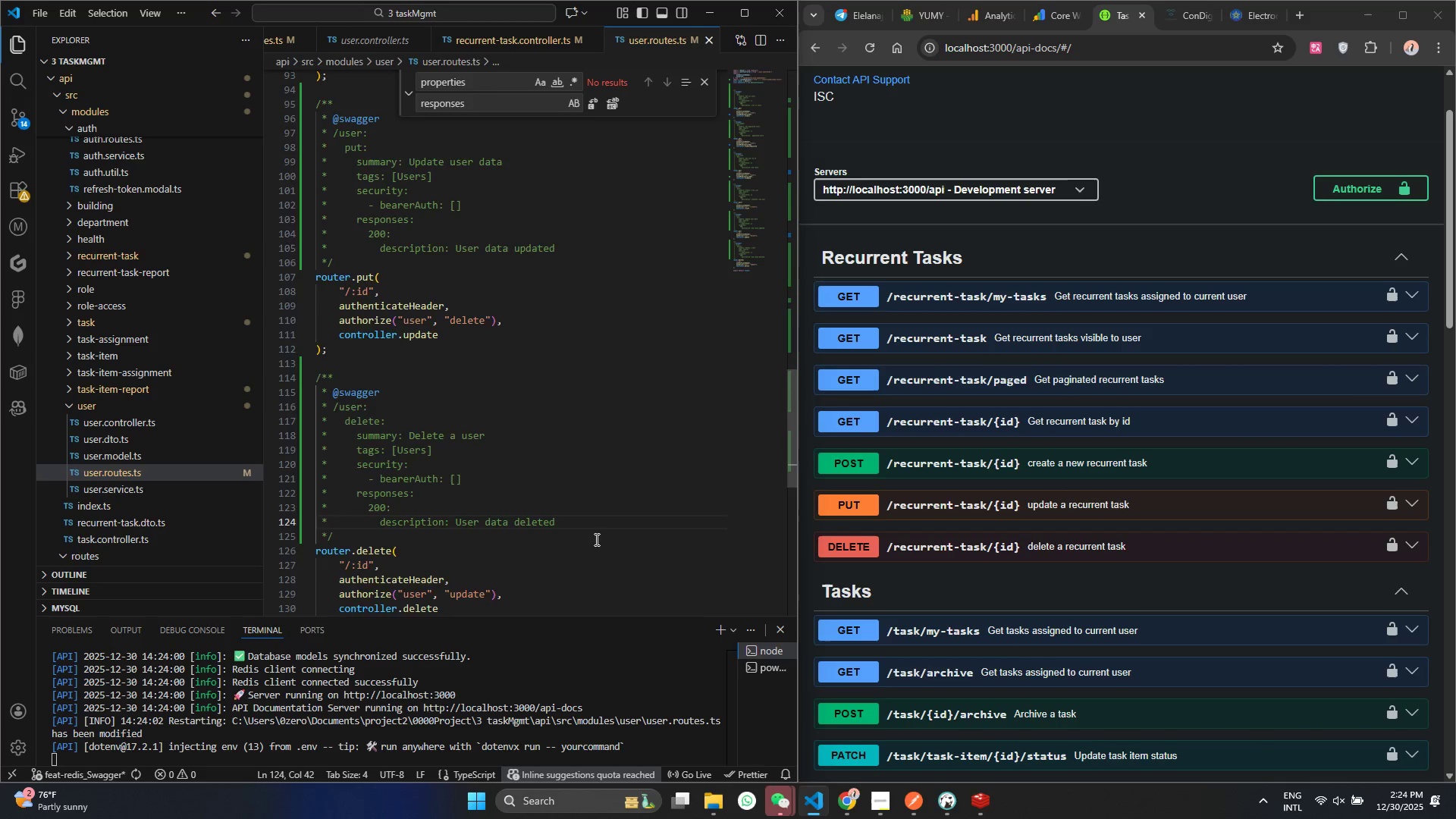 
scroll: coordinate [620, 557], scroll_direction: down, amount: 4.0
 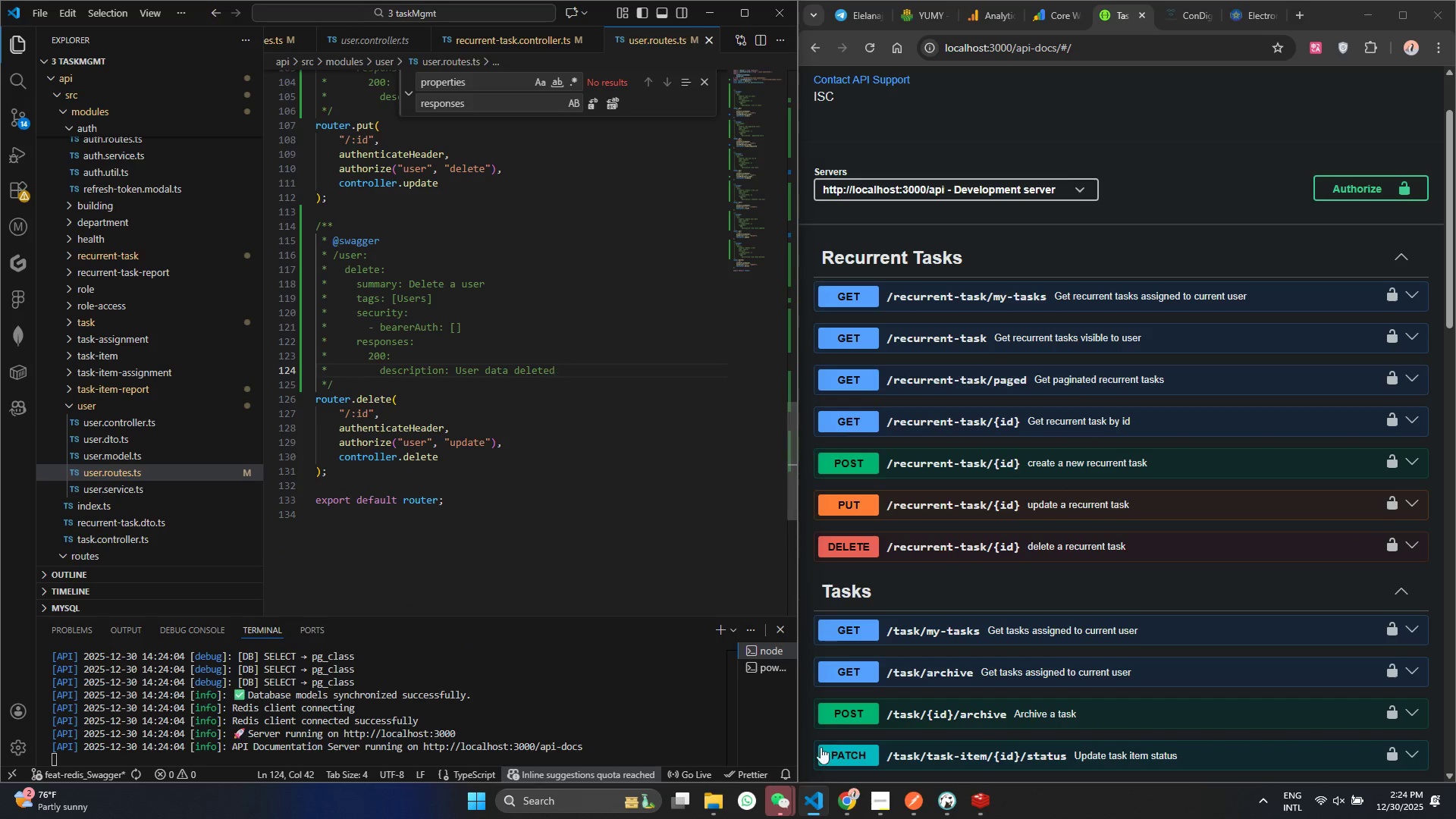 
mouse_move([743, 758])
 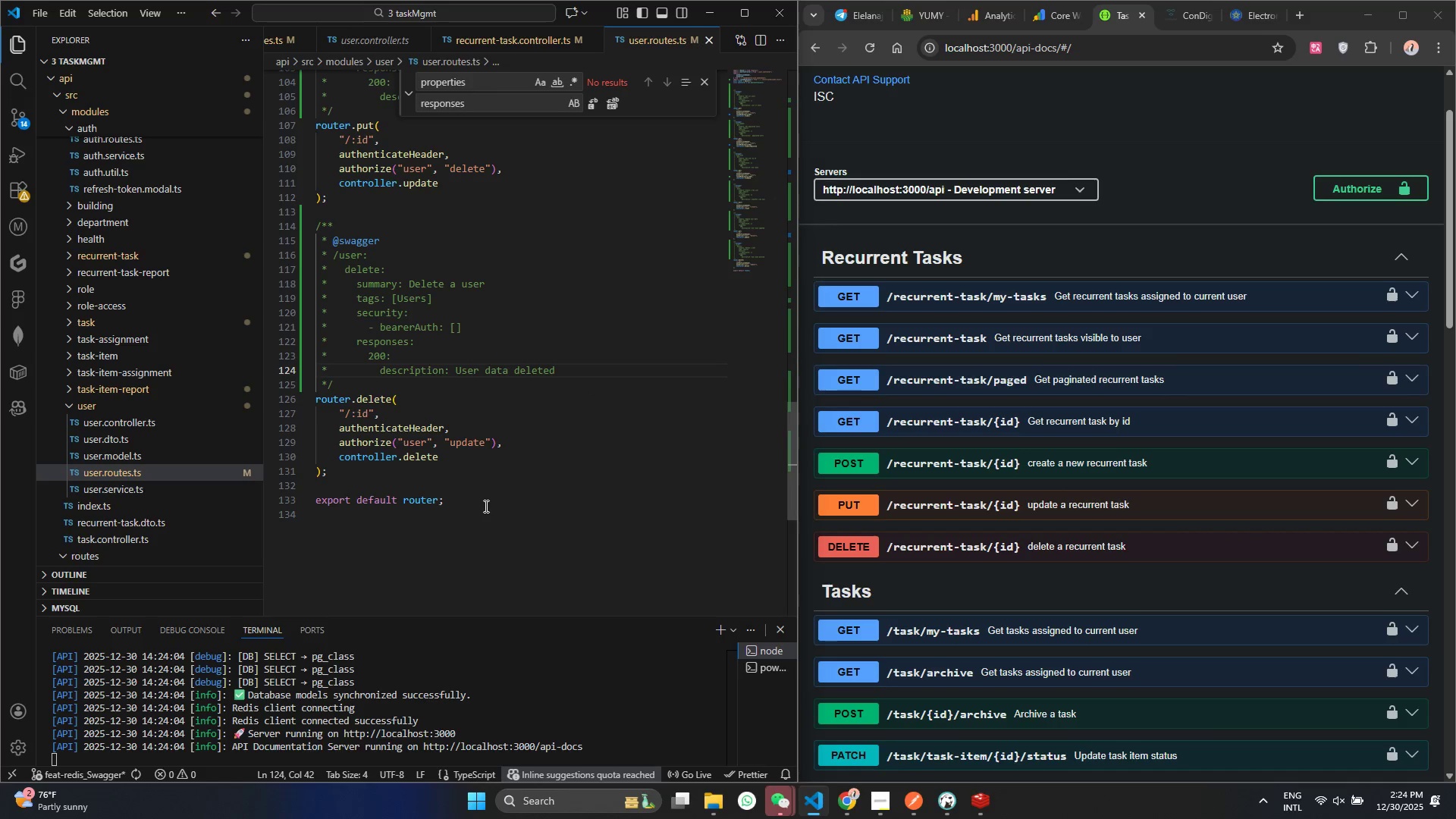 
left_click([485, 506])
 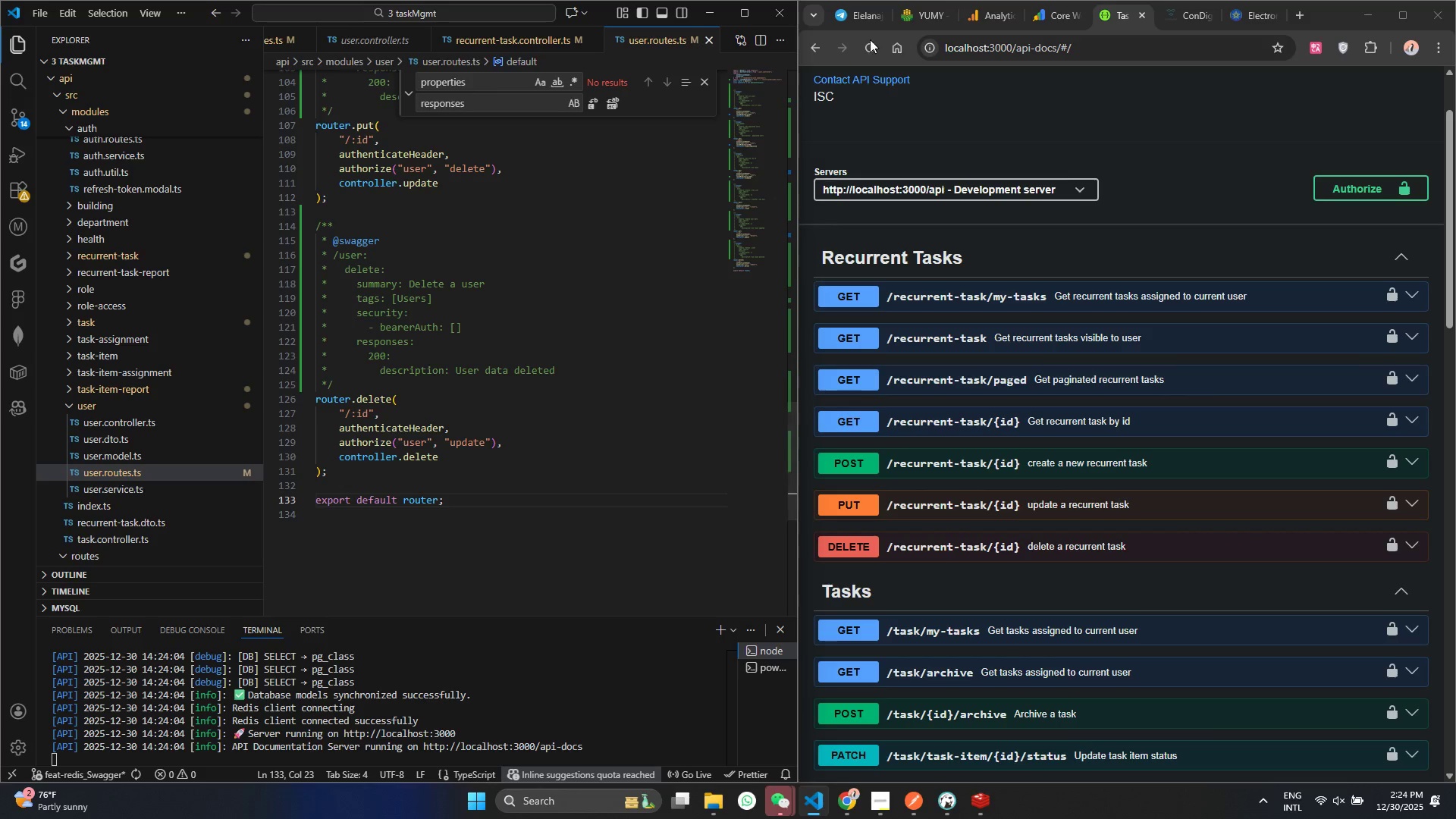 
left_click([877, 44])
 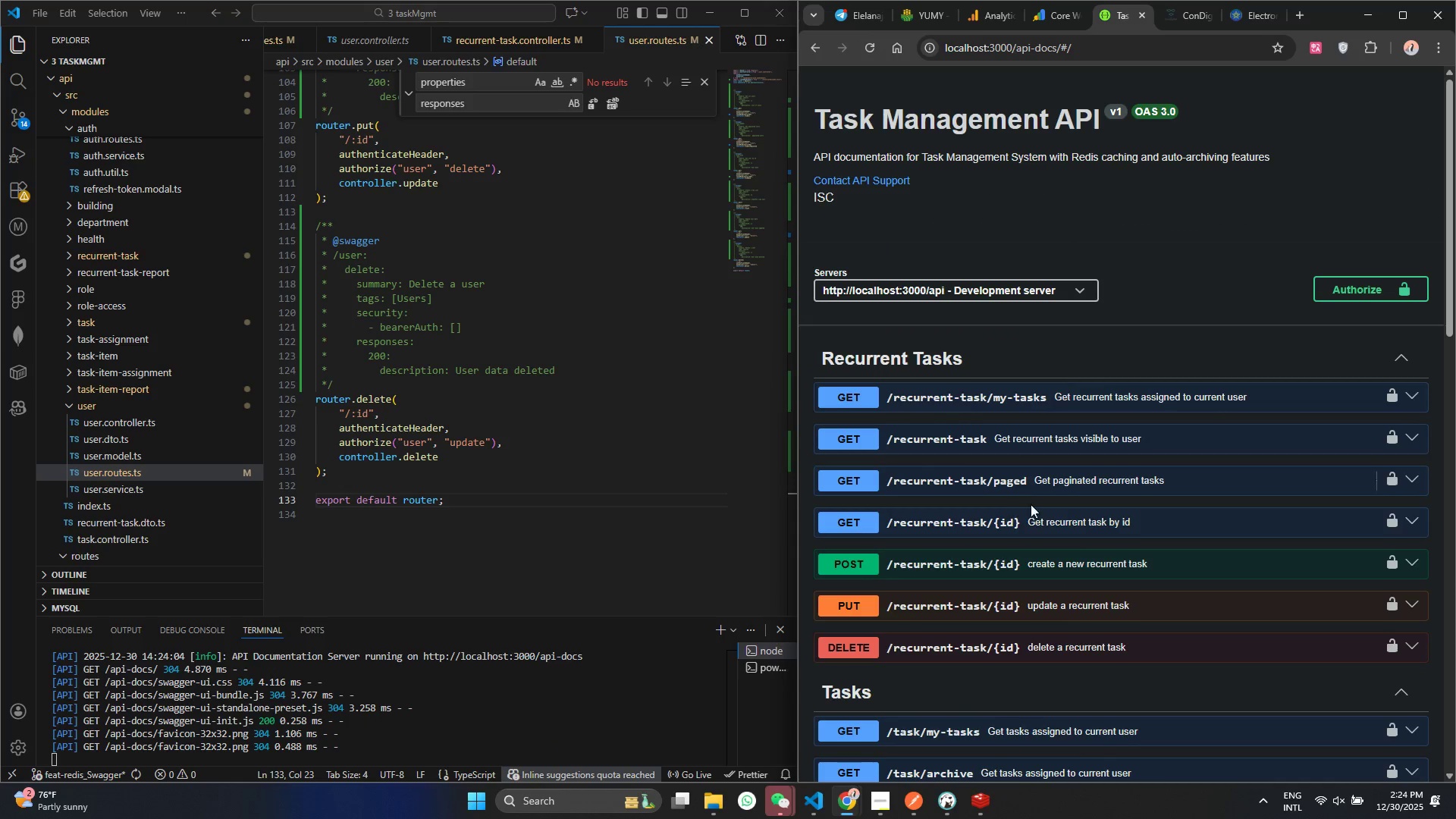 
scroll: coordinate [971, 587], scroll_direction: down, amount: 17.0
 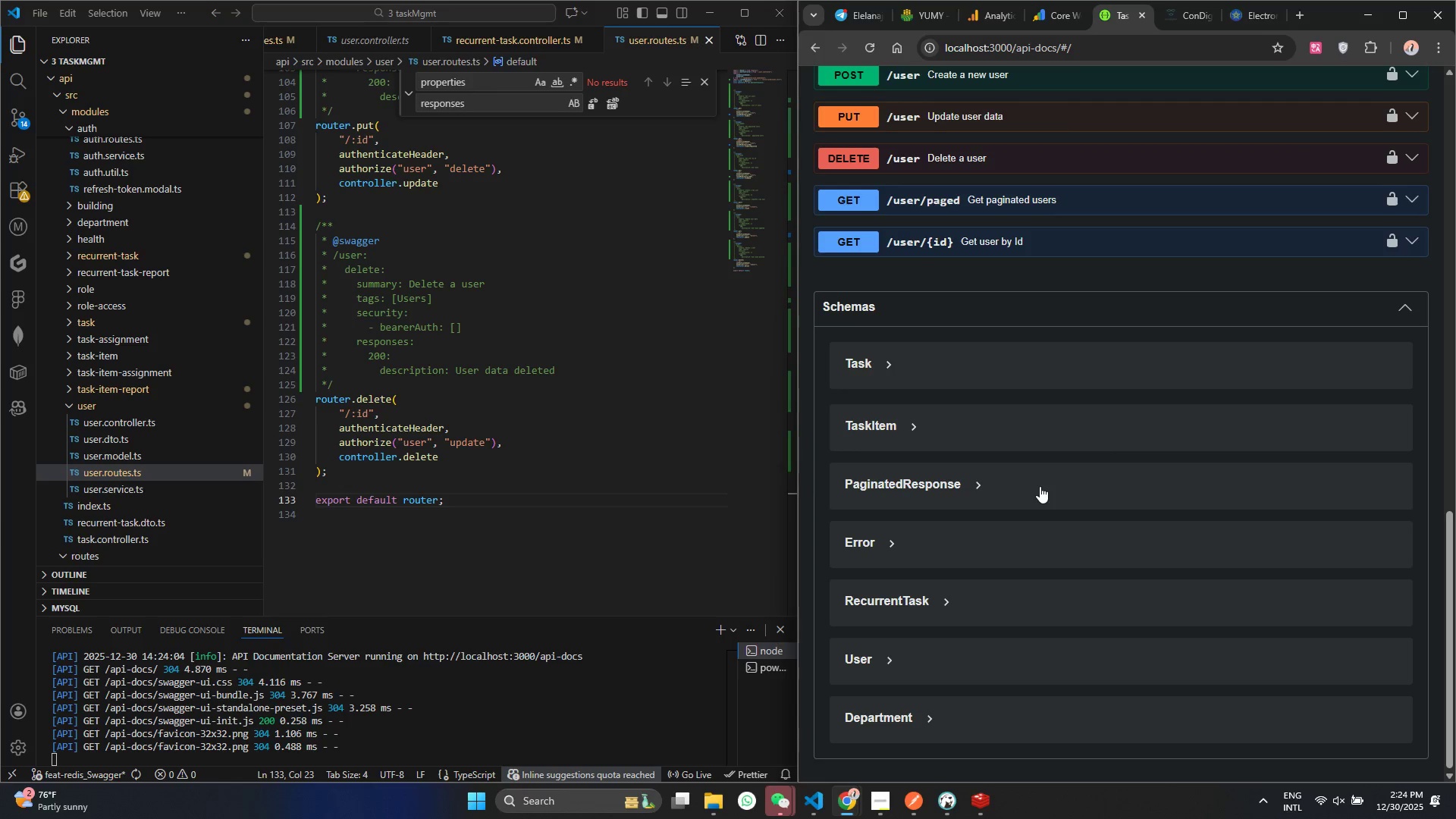 
wait(9.88)
 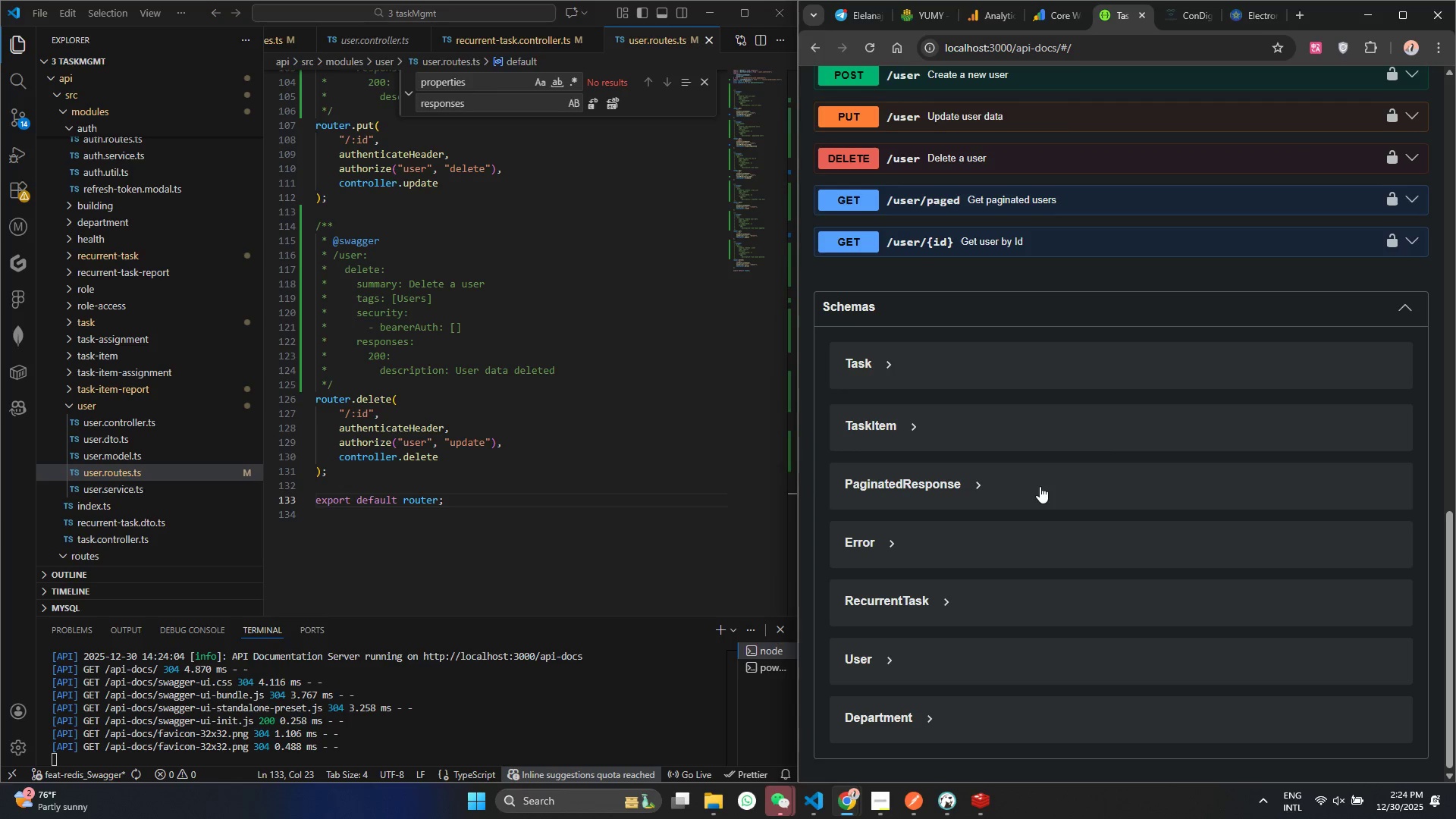 
left_click([152, 425])
 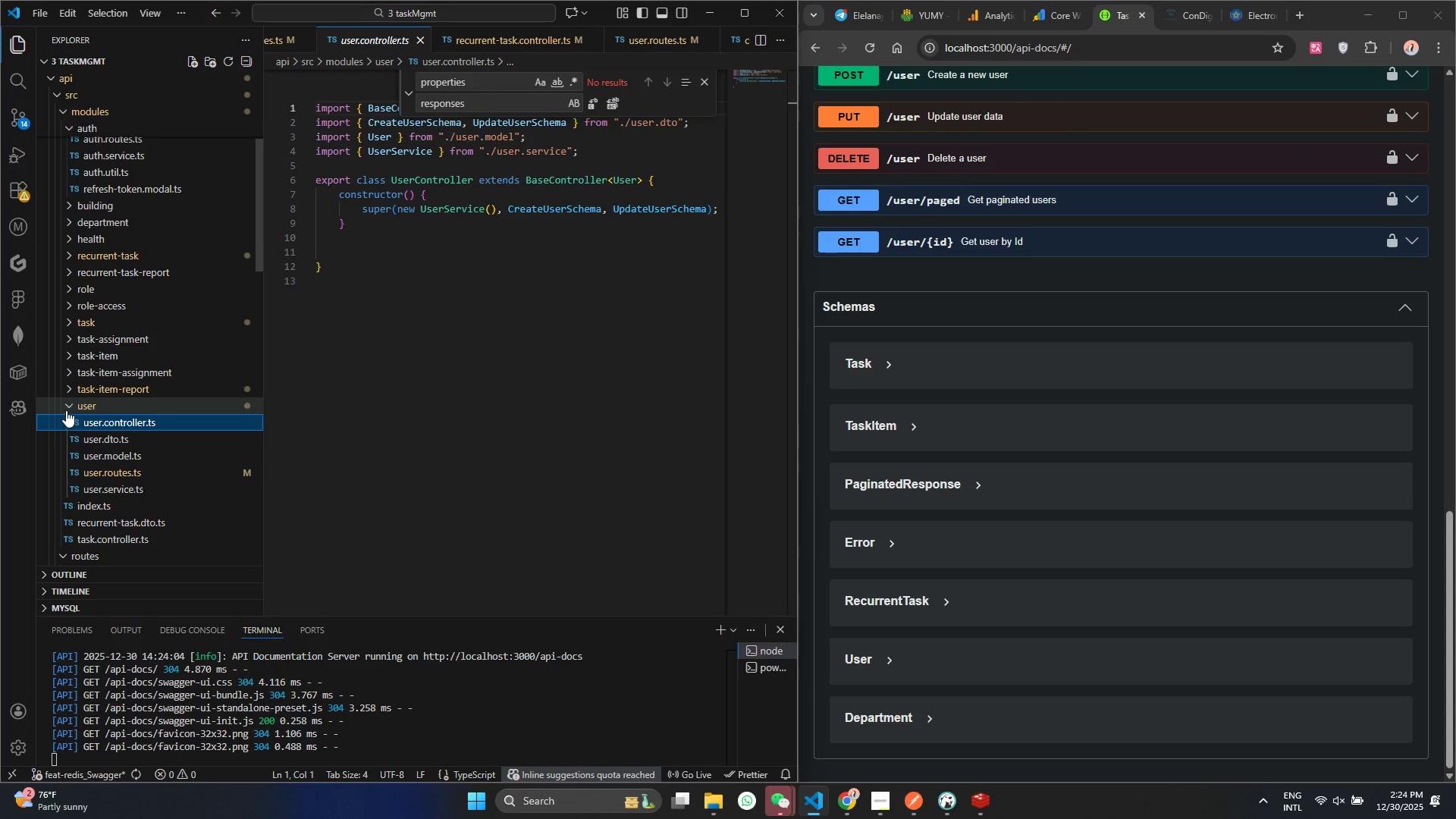 
left_click([66, 406])
 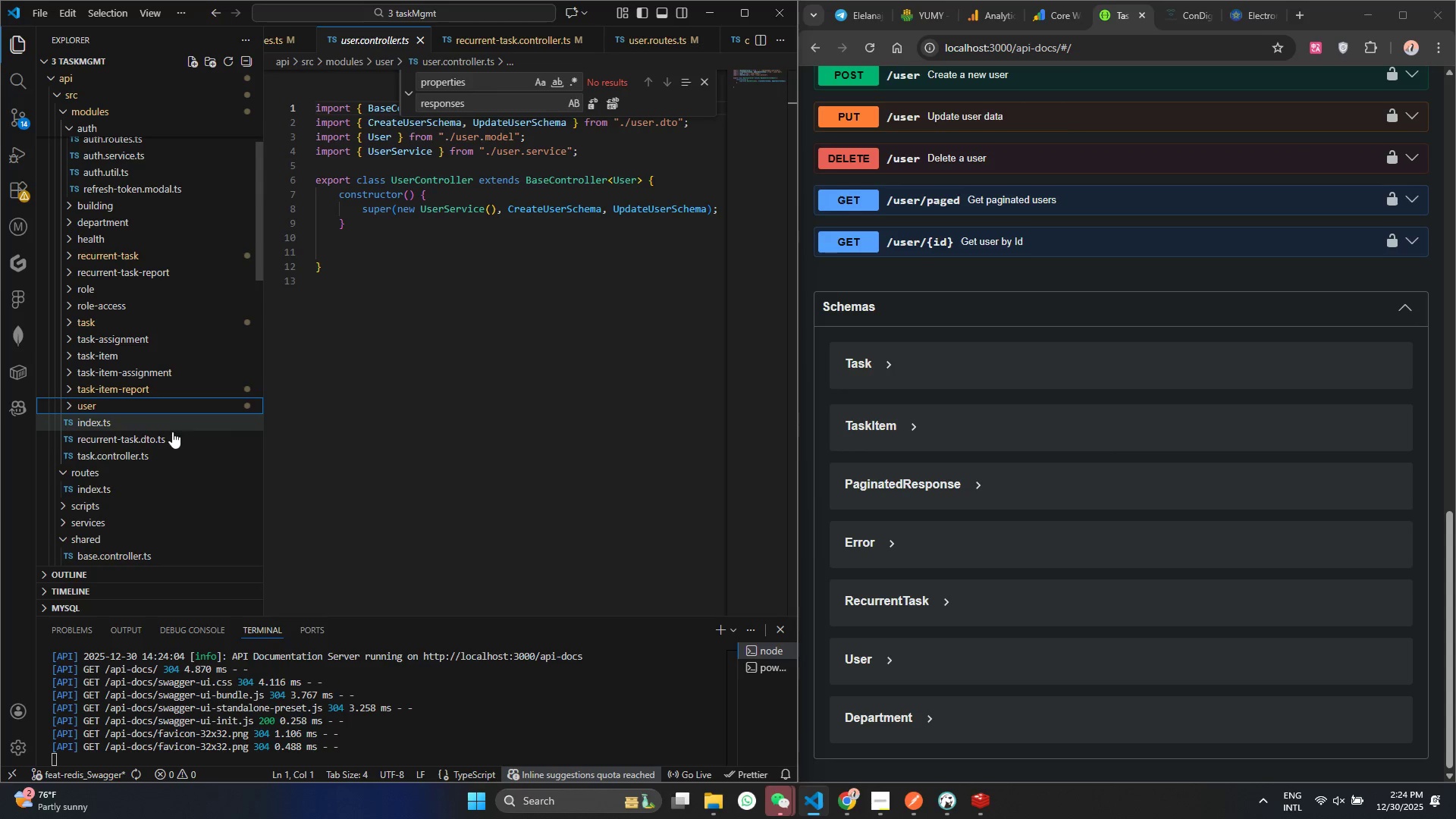 
wait(8.0)
 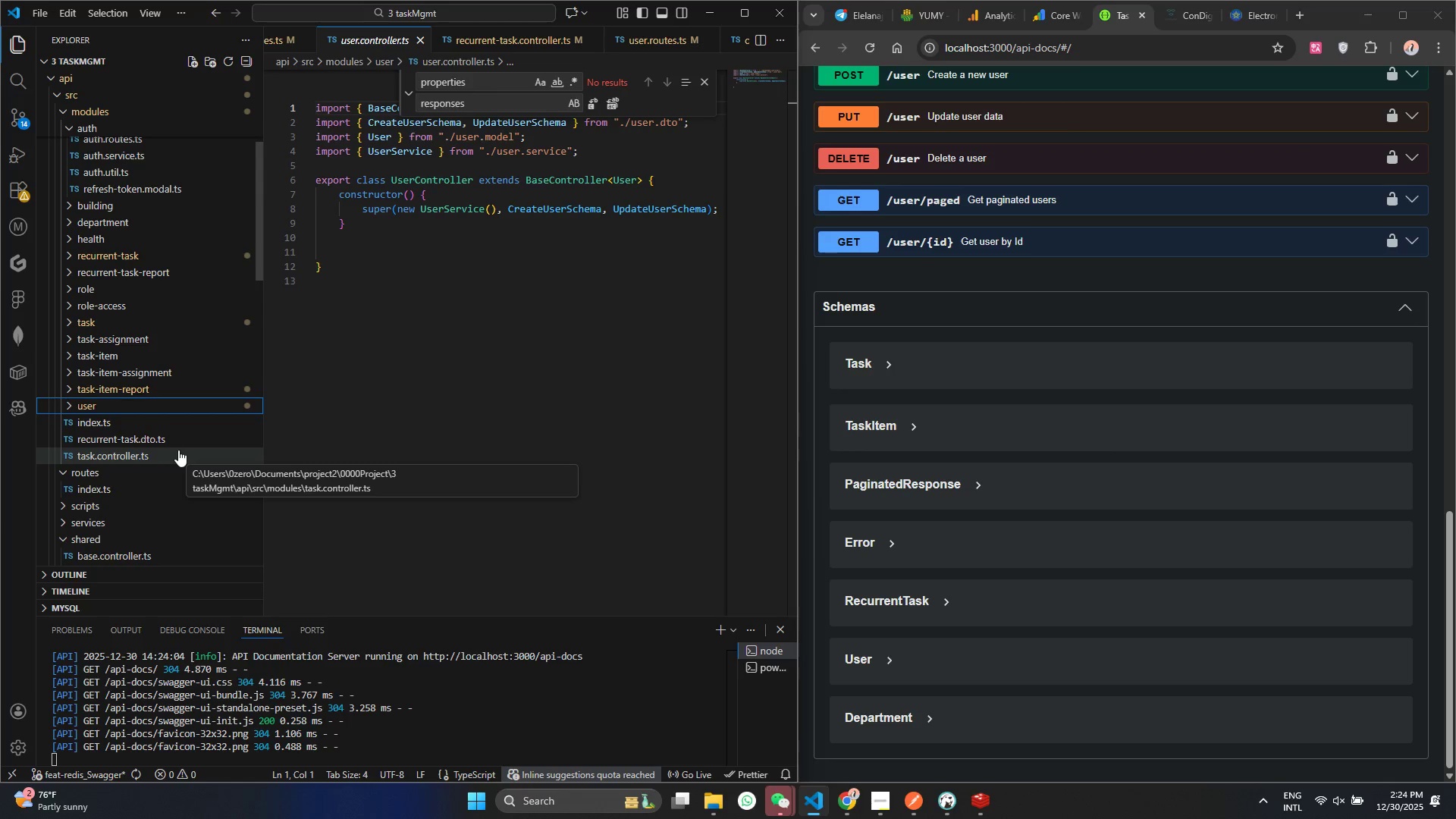 
left_click([82, 403])
 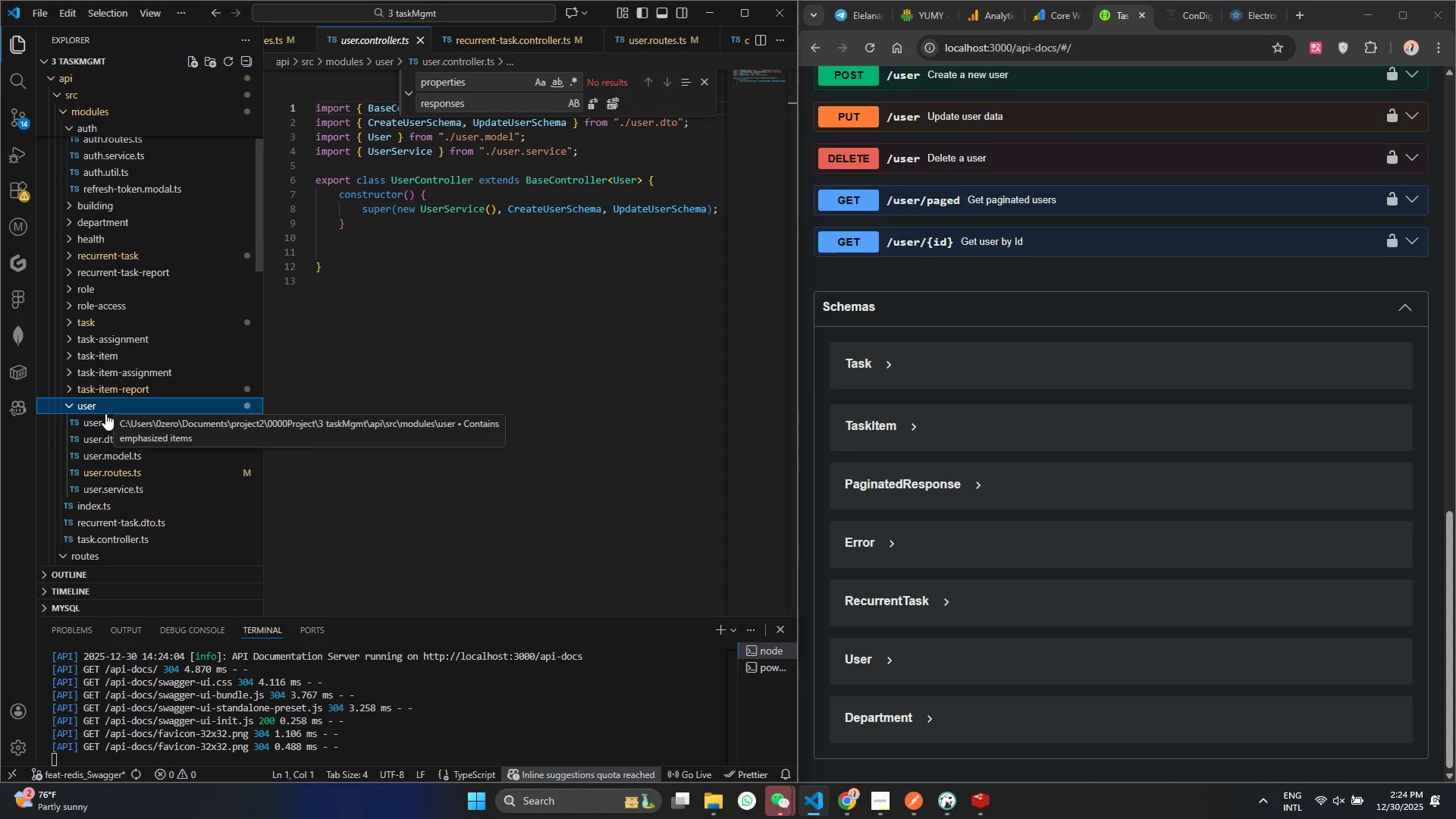 
wait(20.98)
 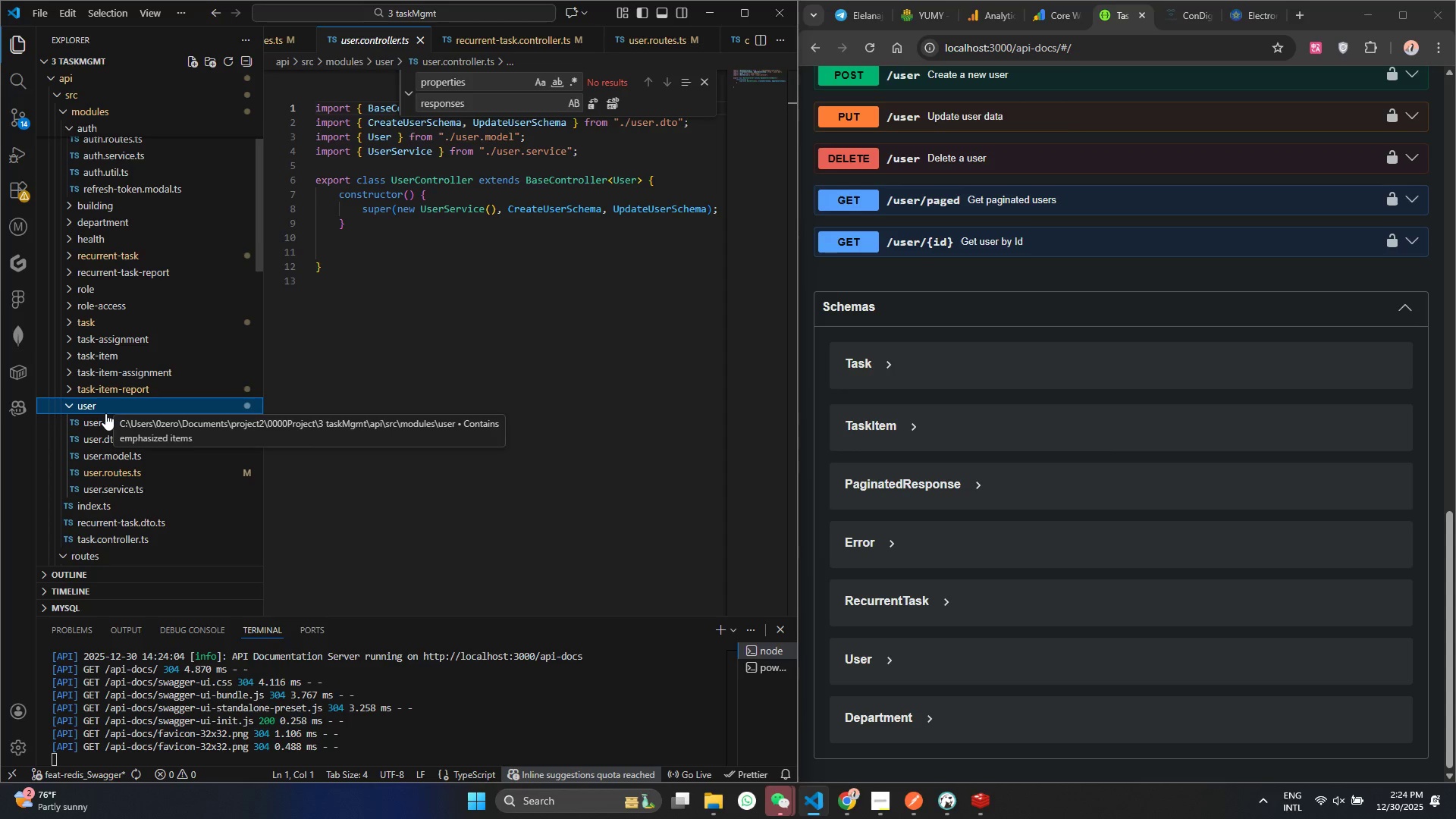 
scroll: coordinate [154, 352], scroll_direction: up, amount: 10.0
 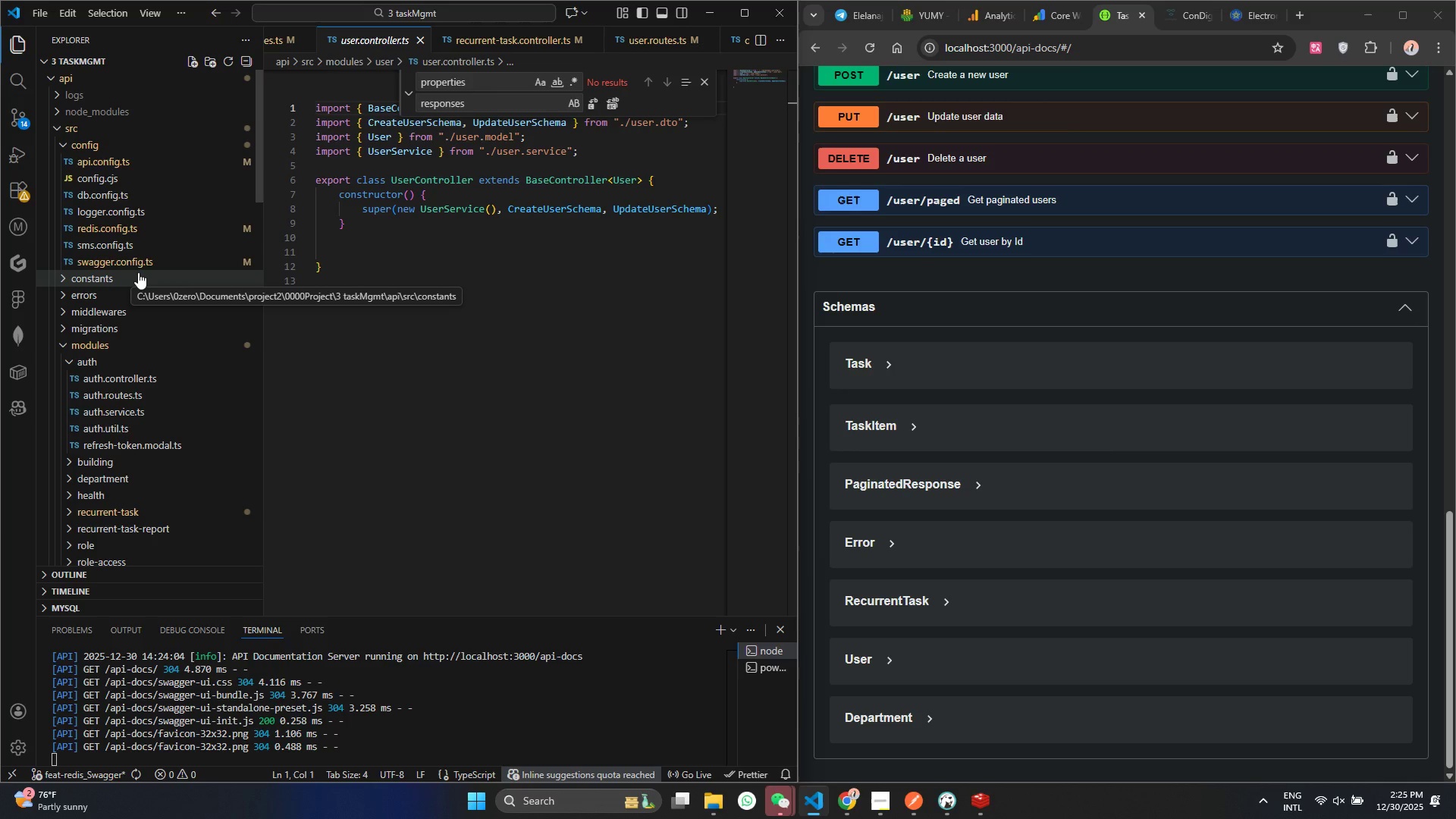 
wait(5.19)
 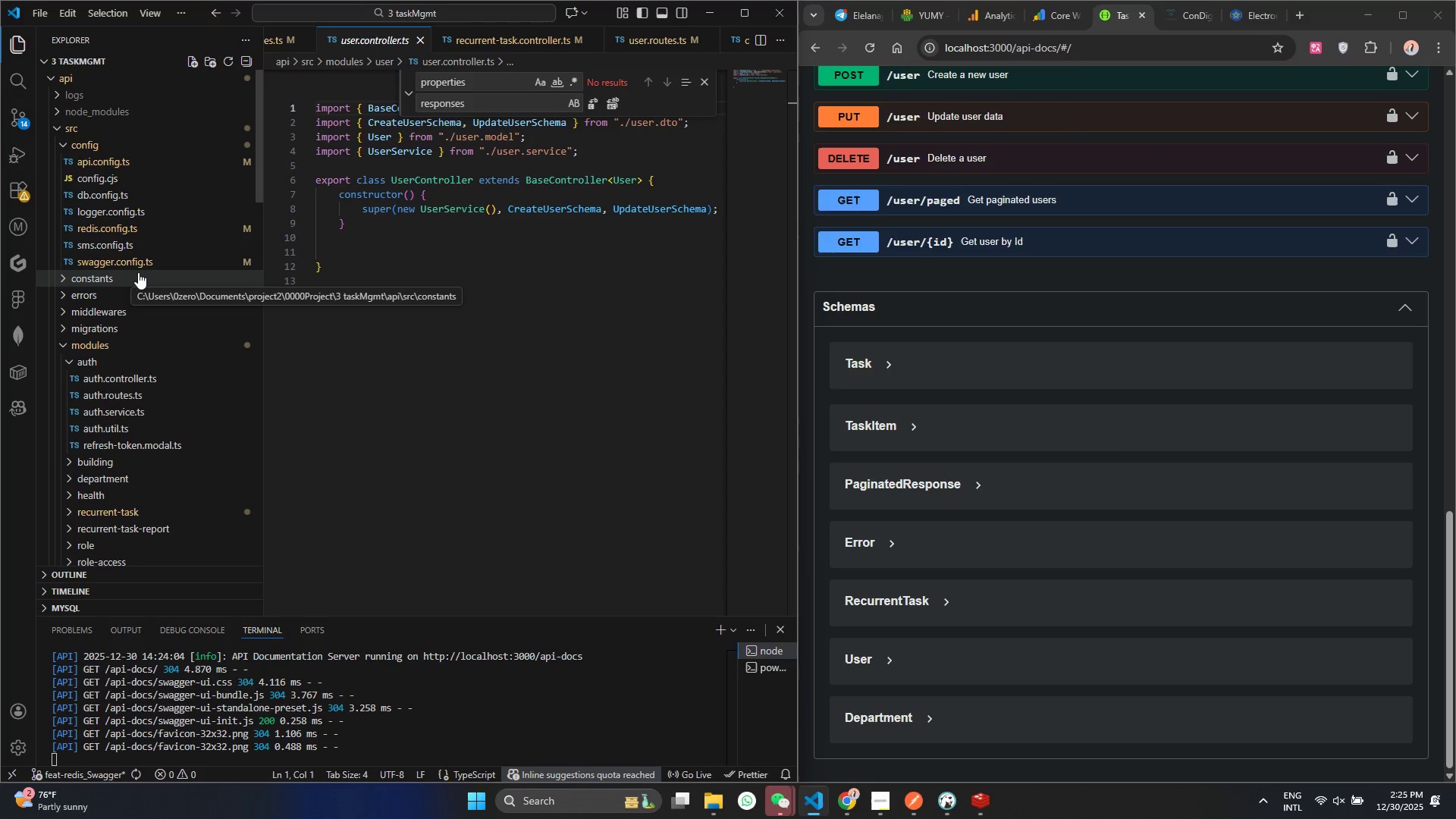 
scroll: coordinate [146, 497], scroll_direction: down, amount: 5.0
 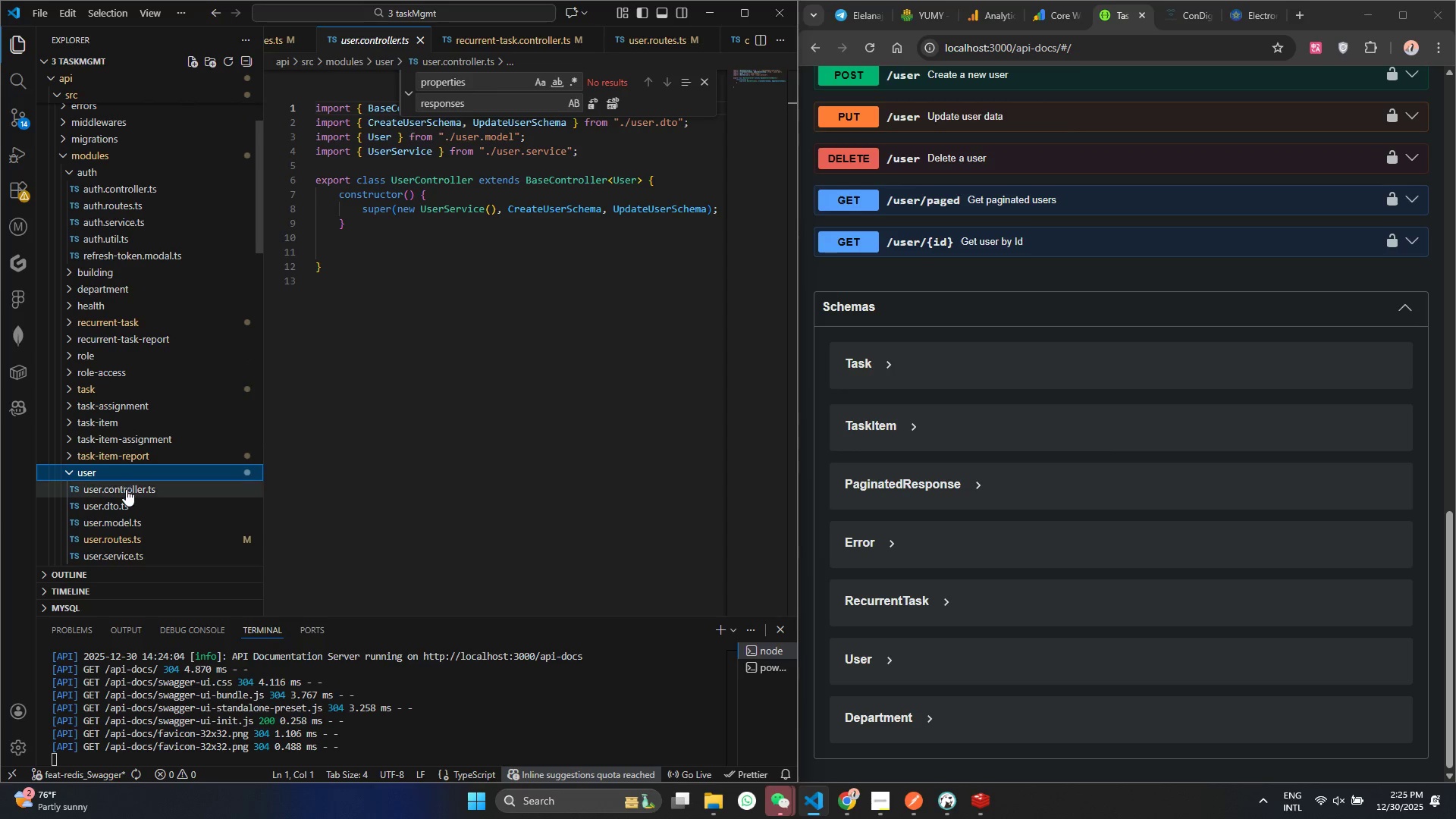 
left_click([126, 489])
 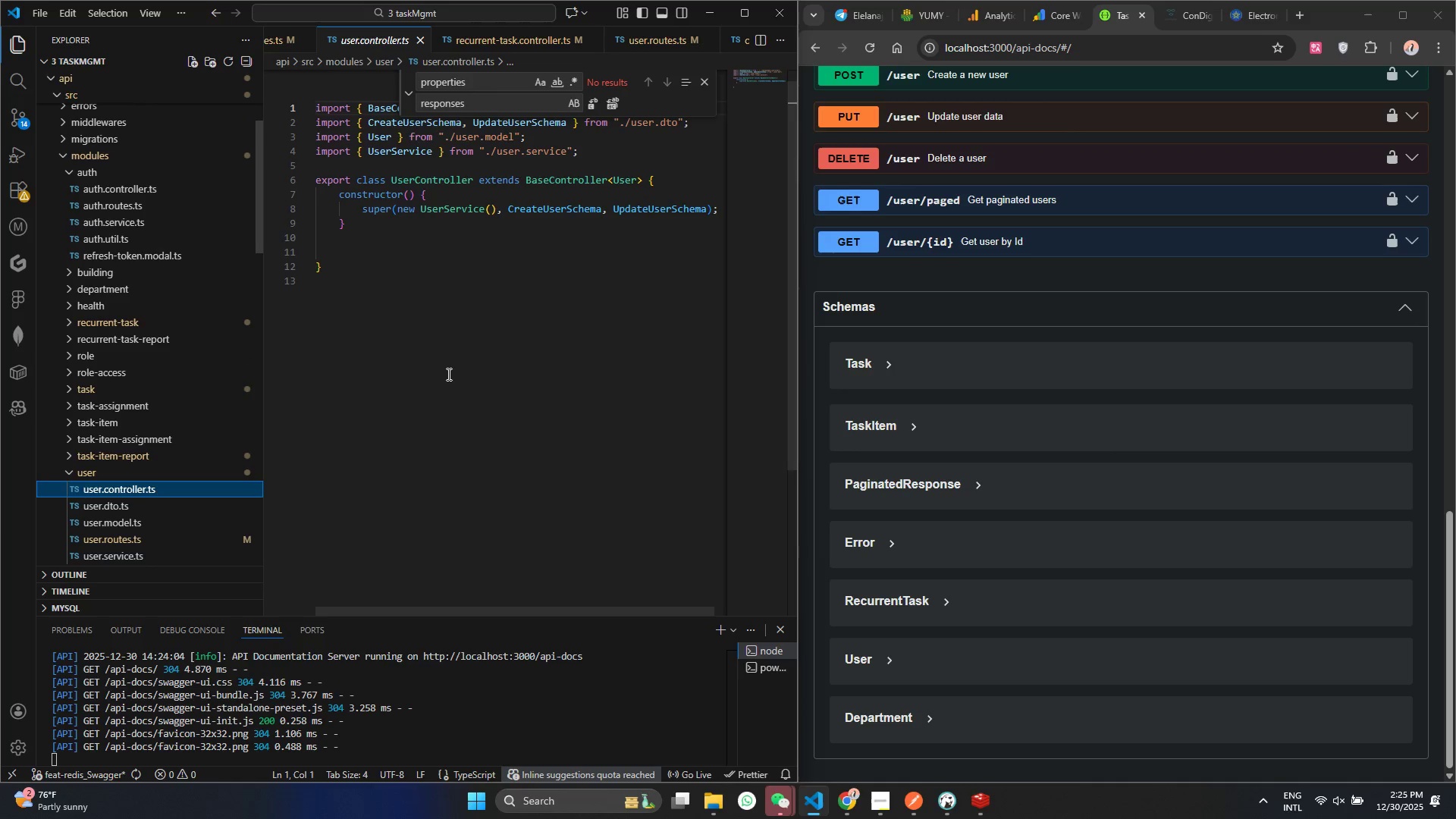 
scroll: coordinate [450, 374], scroll_direction: up, amount: 4.0
 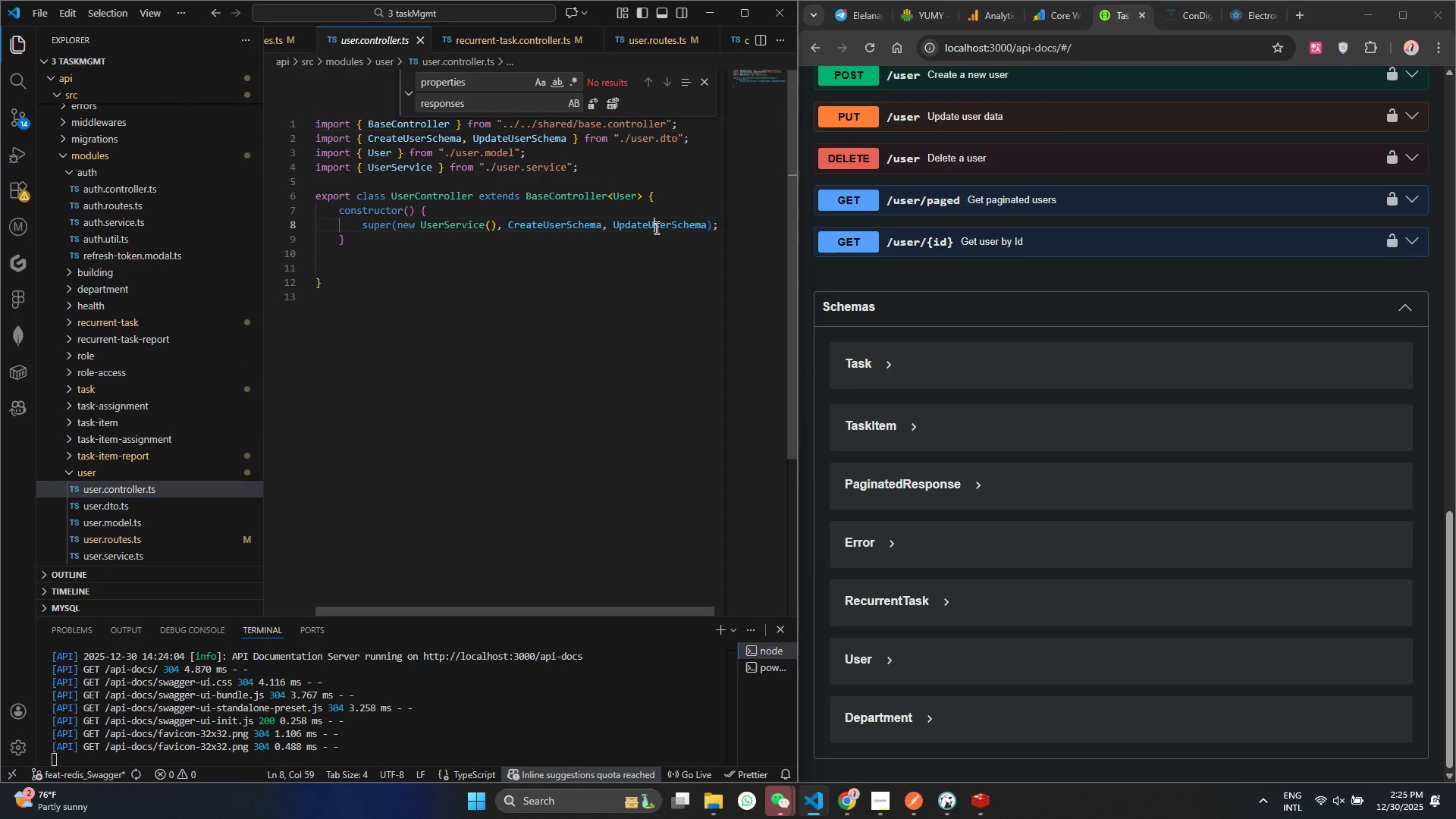 
double_click([570, 224])
 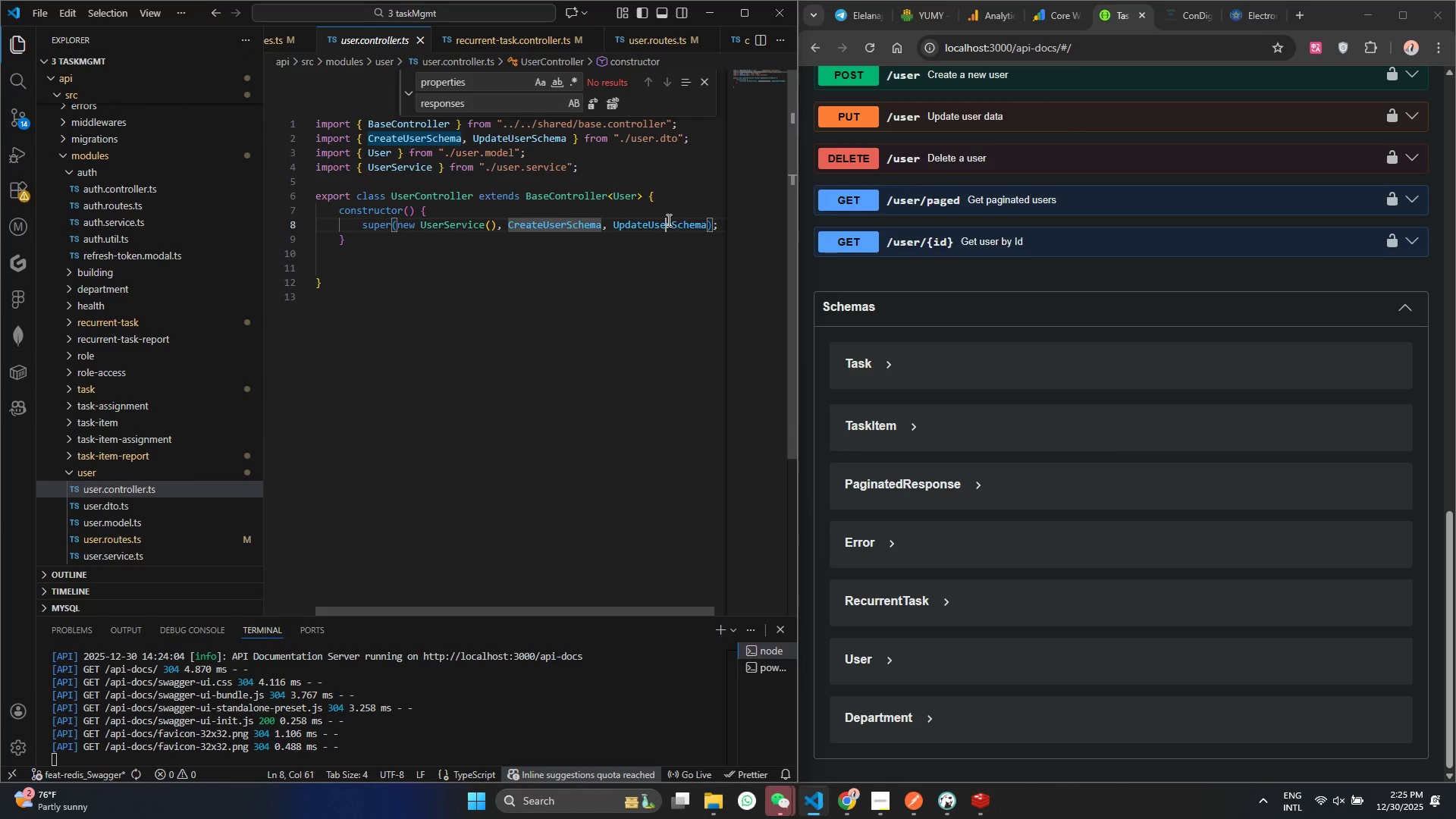 
double_click([667, 220])
 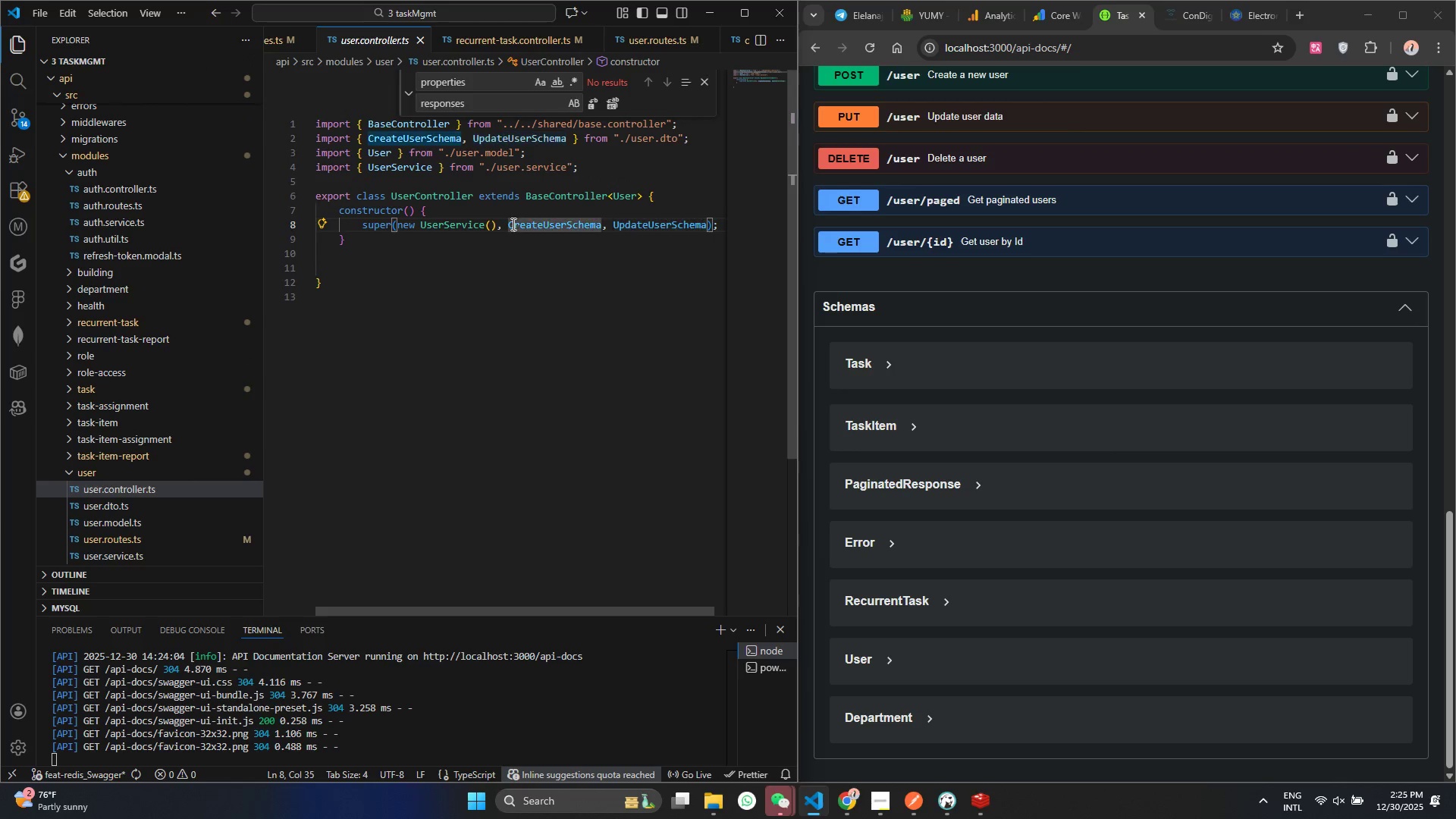 
double_click([512, 224])
 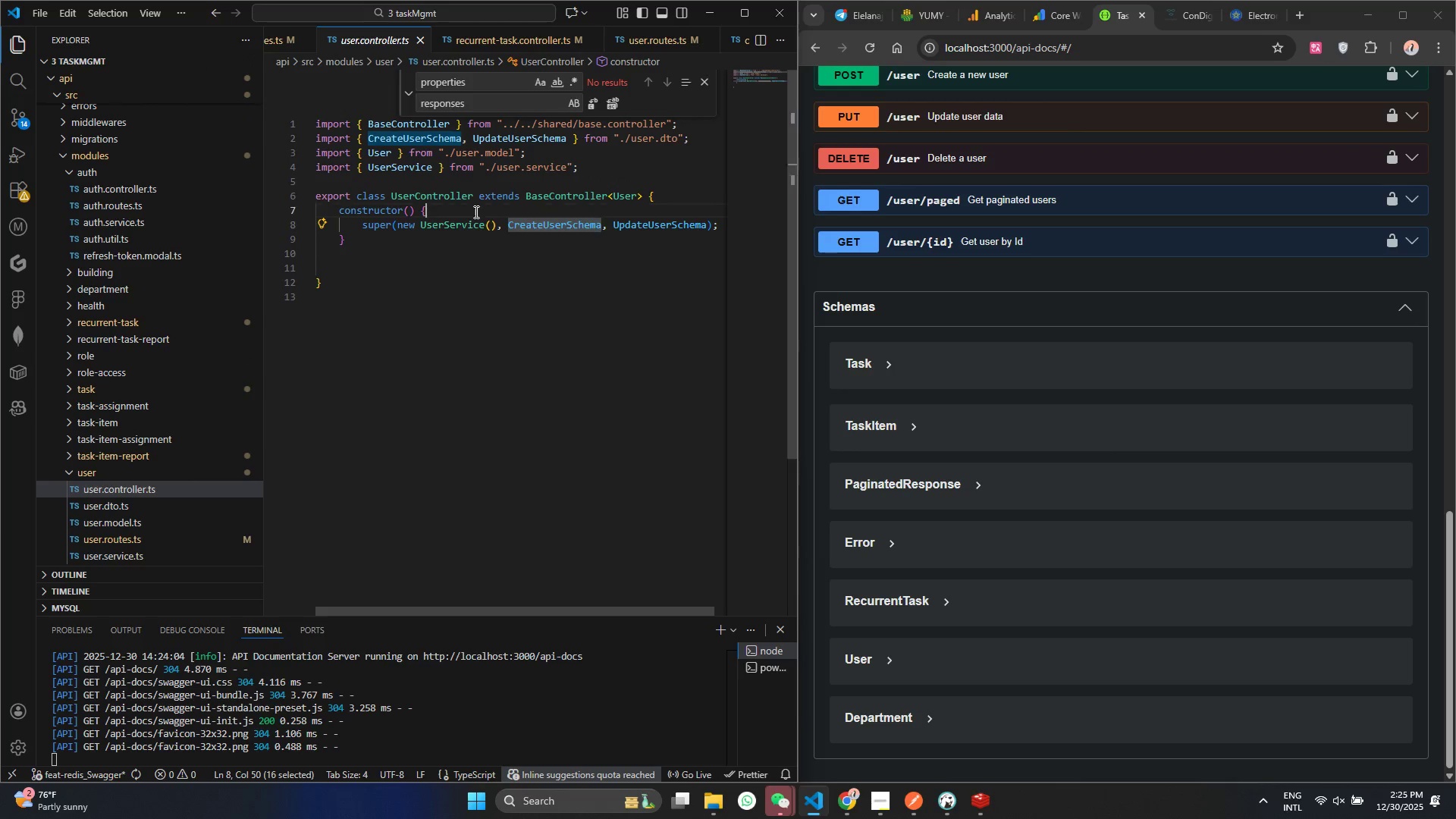 
triple_click([475, 212])
 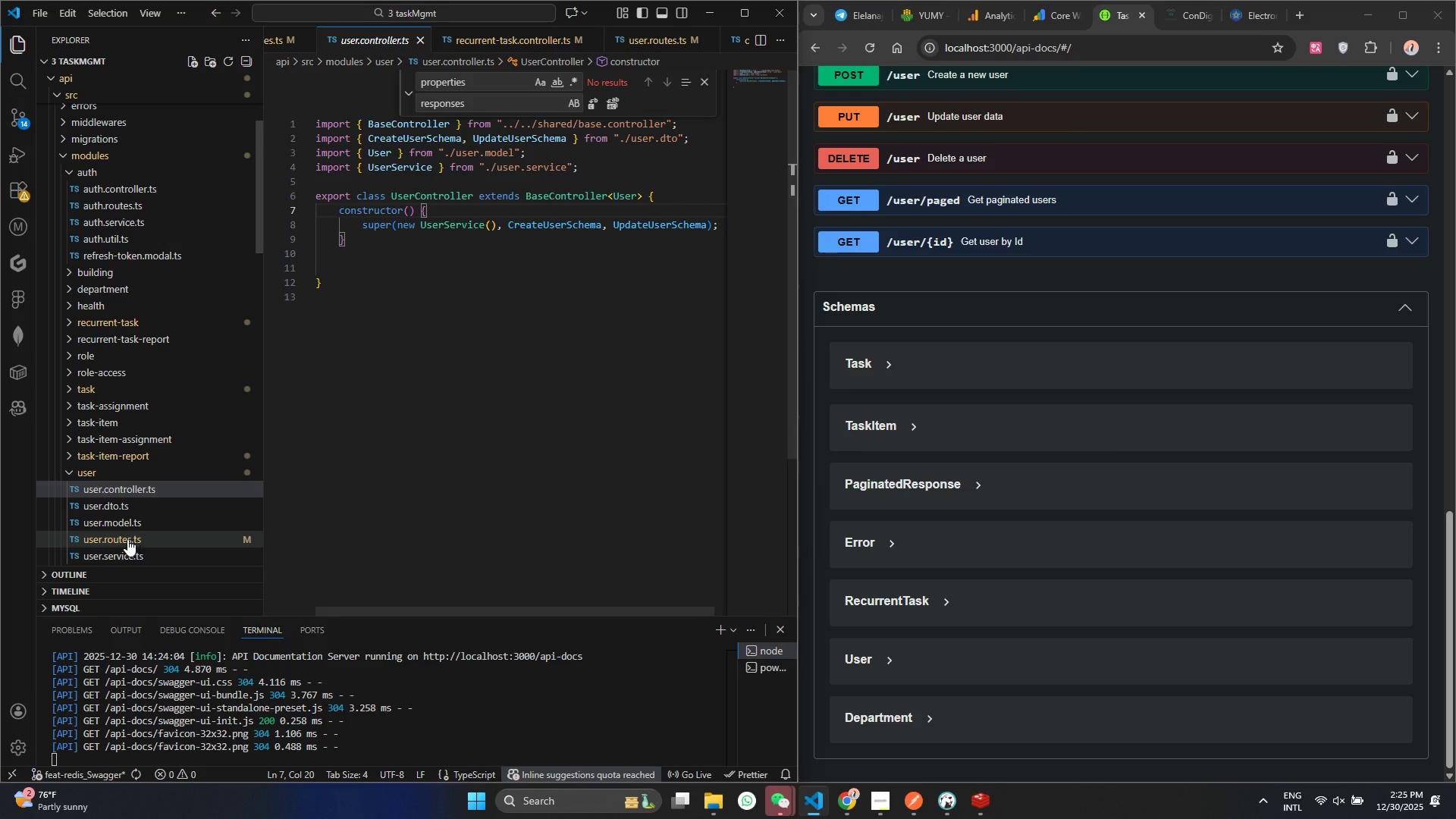 
left_click([119, 497])
 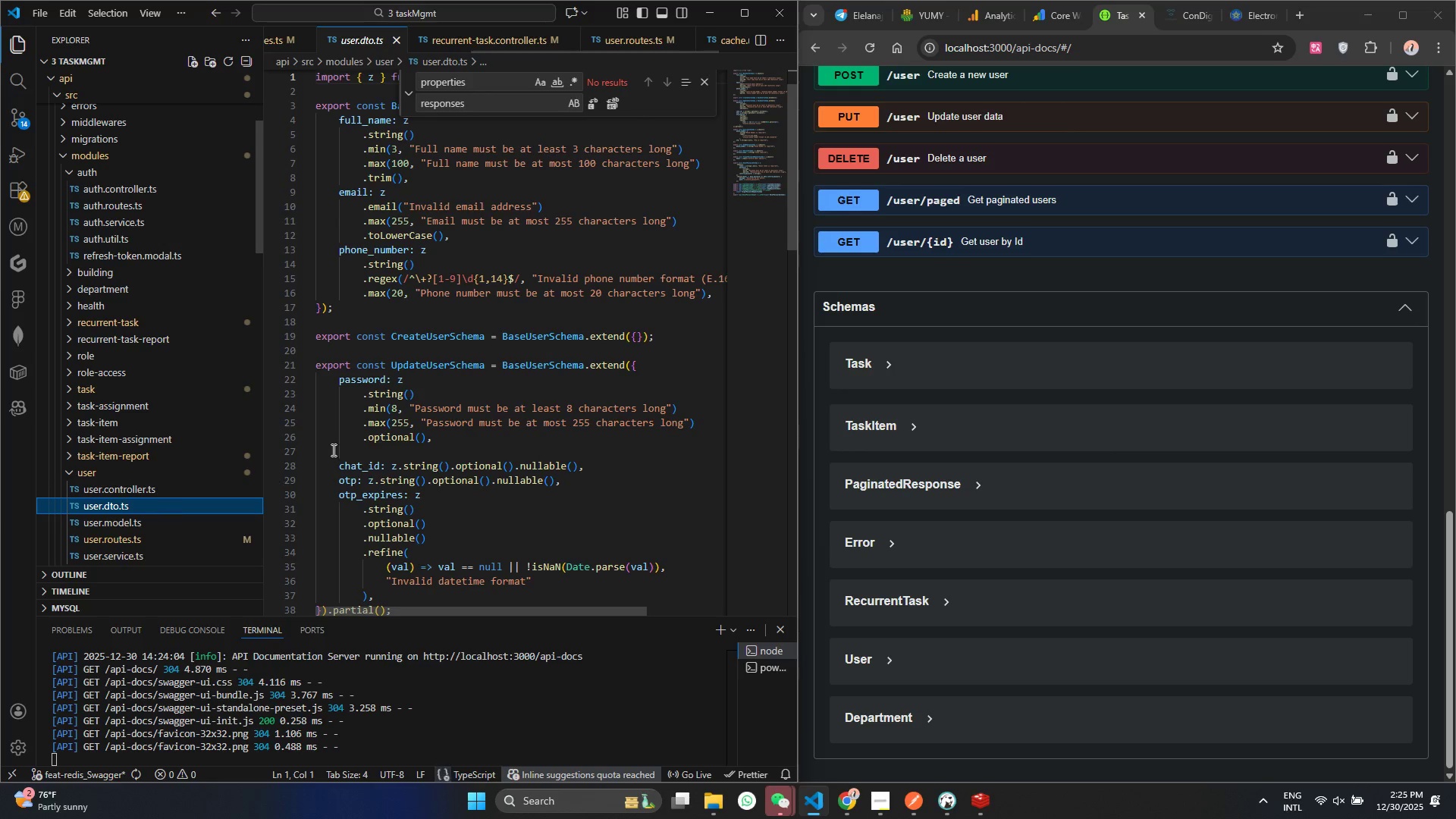 
scroll: coordinate [375, 445], scroll_direction: up, amount: 6.0
 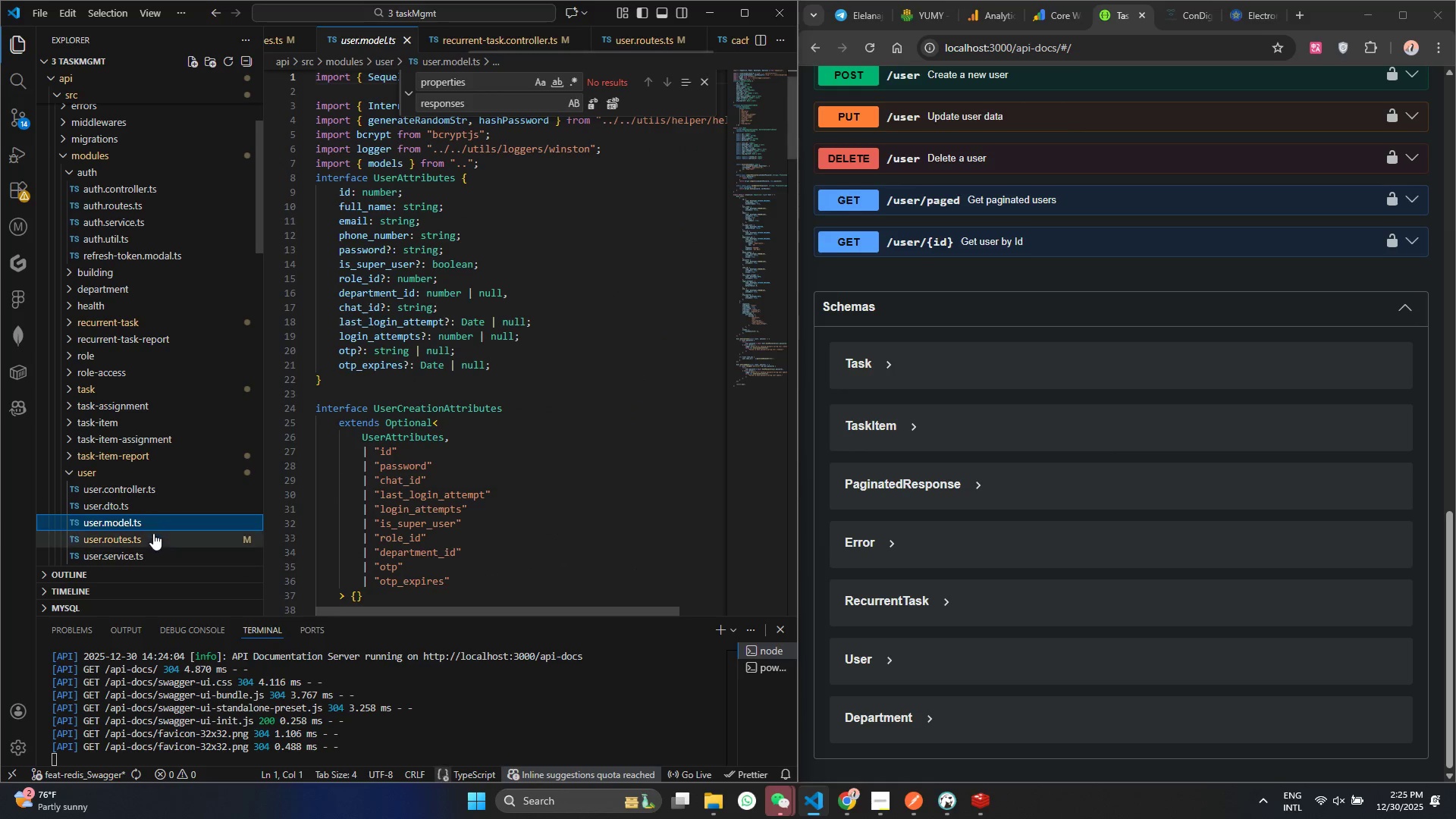 
left_click([149, 550])
 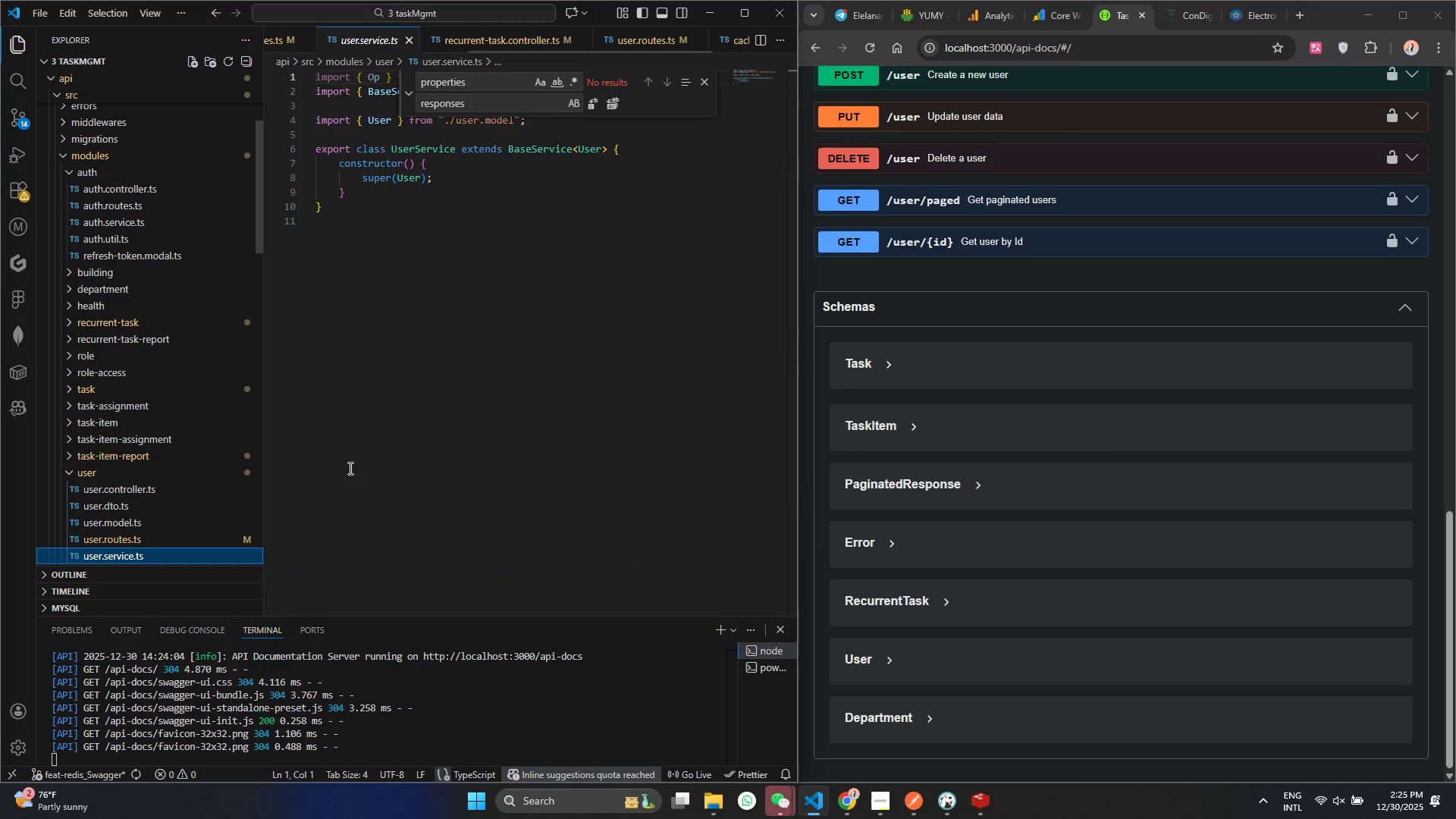 
scroll: coordinate [190, 431], scroll_direction: up, amount: 21.0
 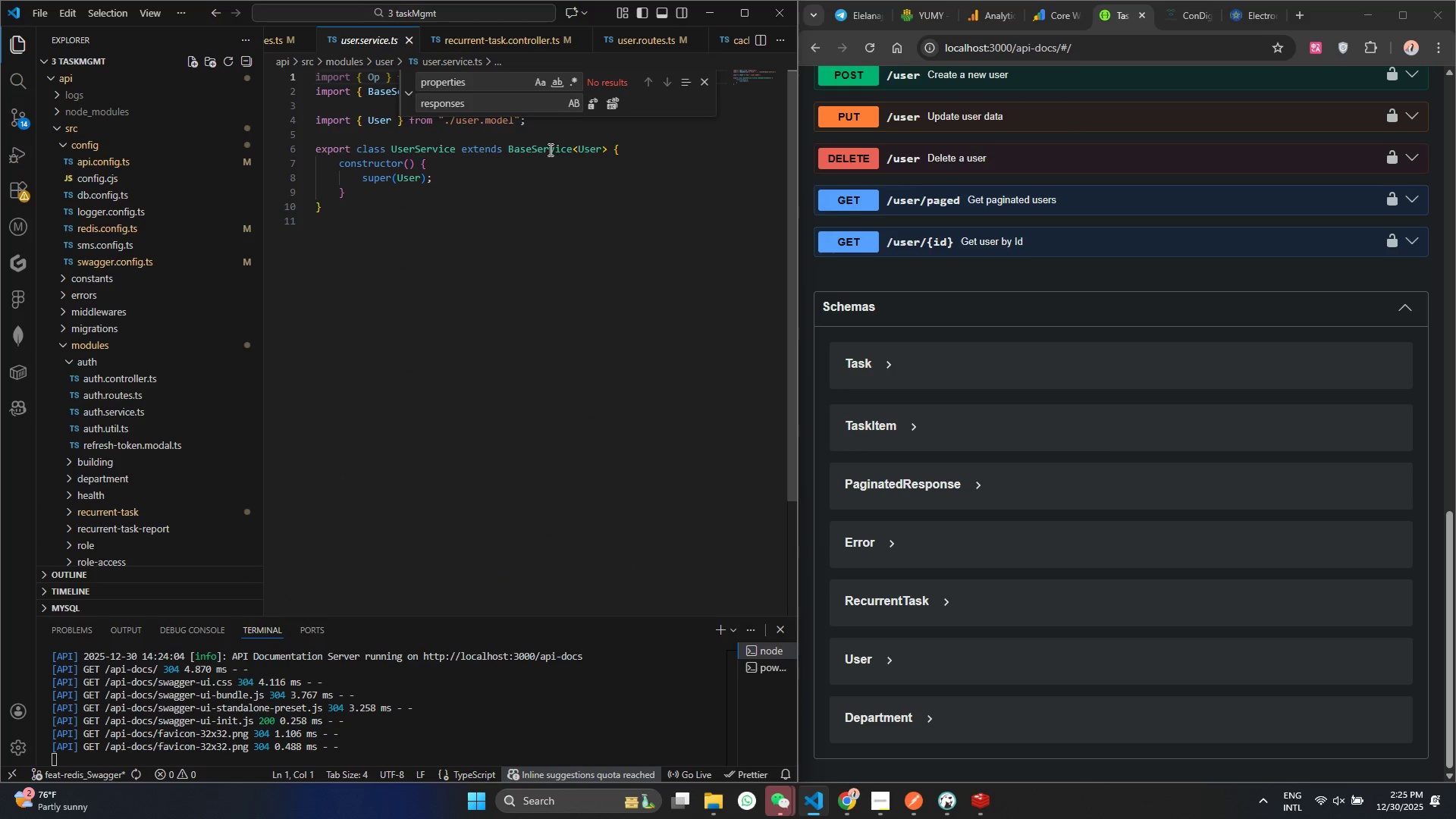 
hold_key(key=ControlLeft, duration=0.52)
left_click([543, 150])
 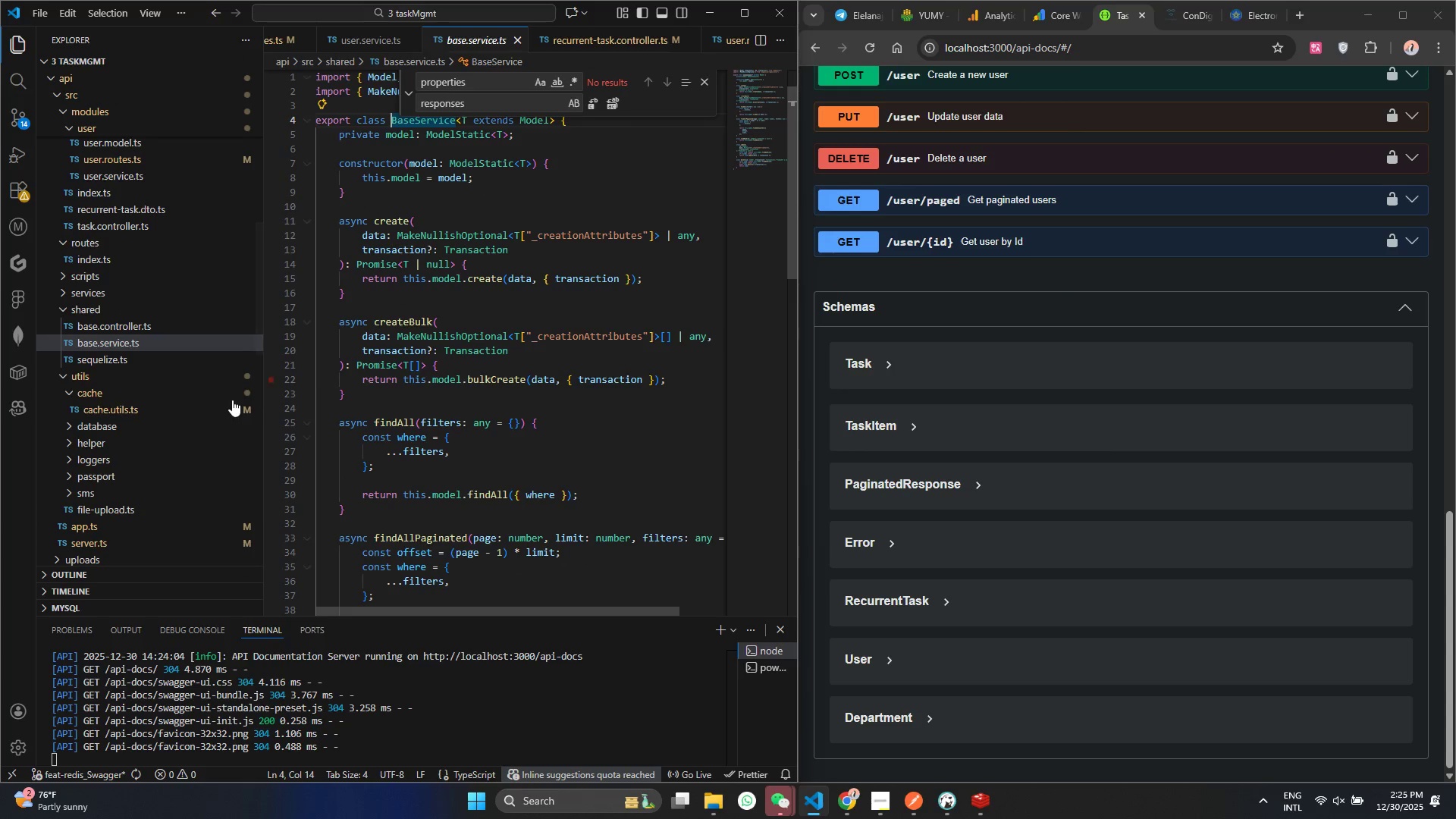 
scroll: coordinate [108, 325], scroll_direction: up, amount: 8.0
 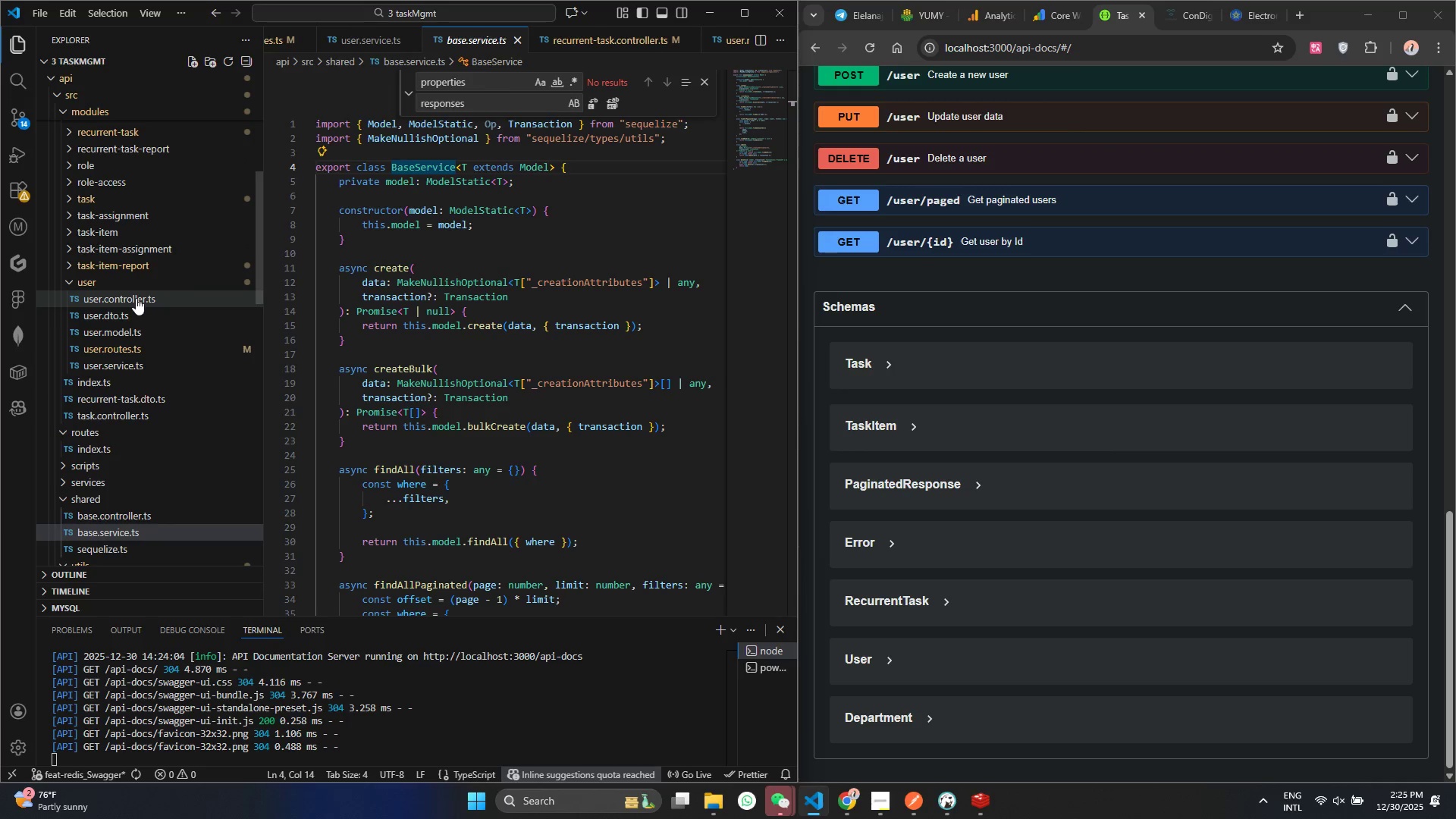 
left_click([136, 298])
 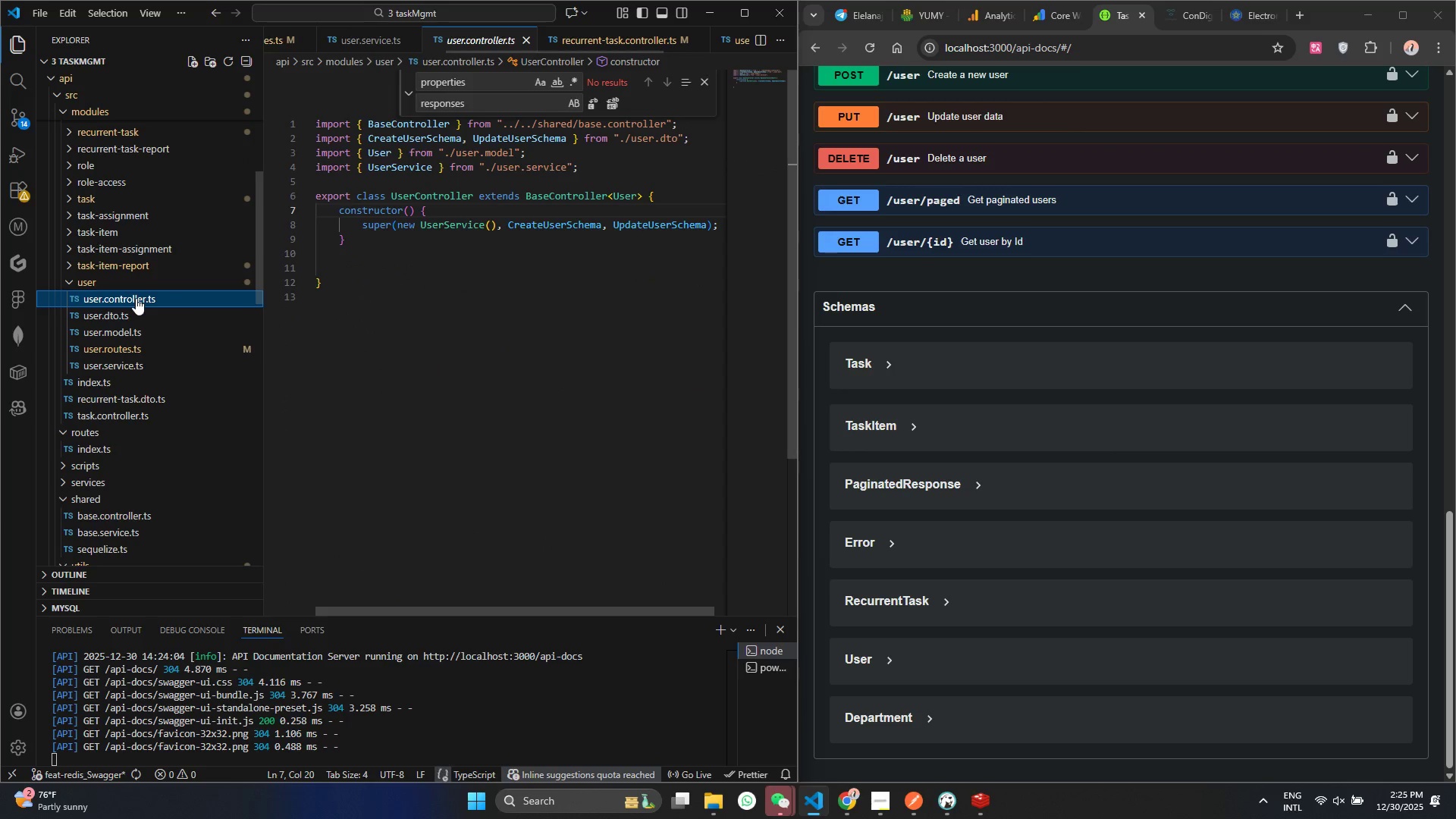 
scroll: coordinate [136, 298], scroll_direction: up, amount: 3.0
 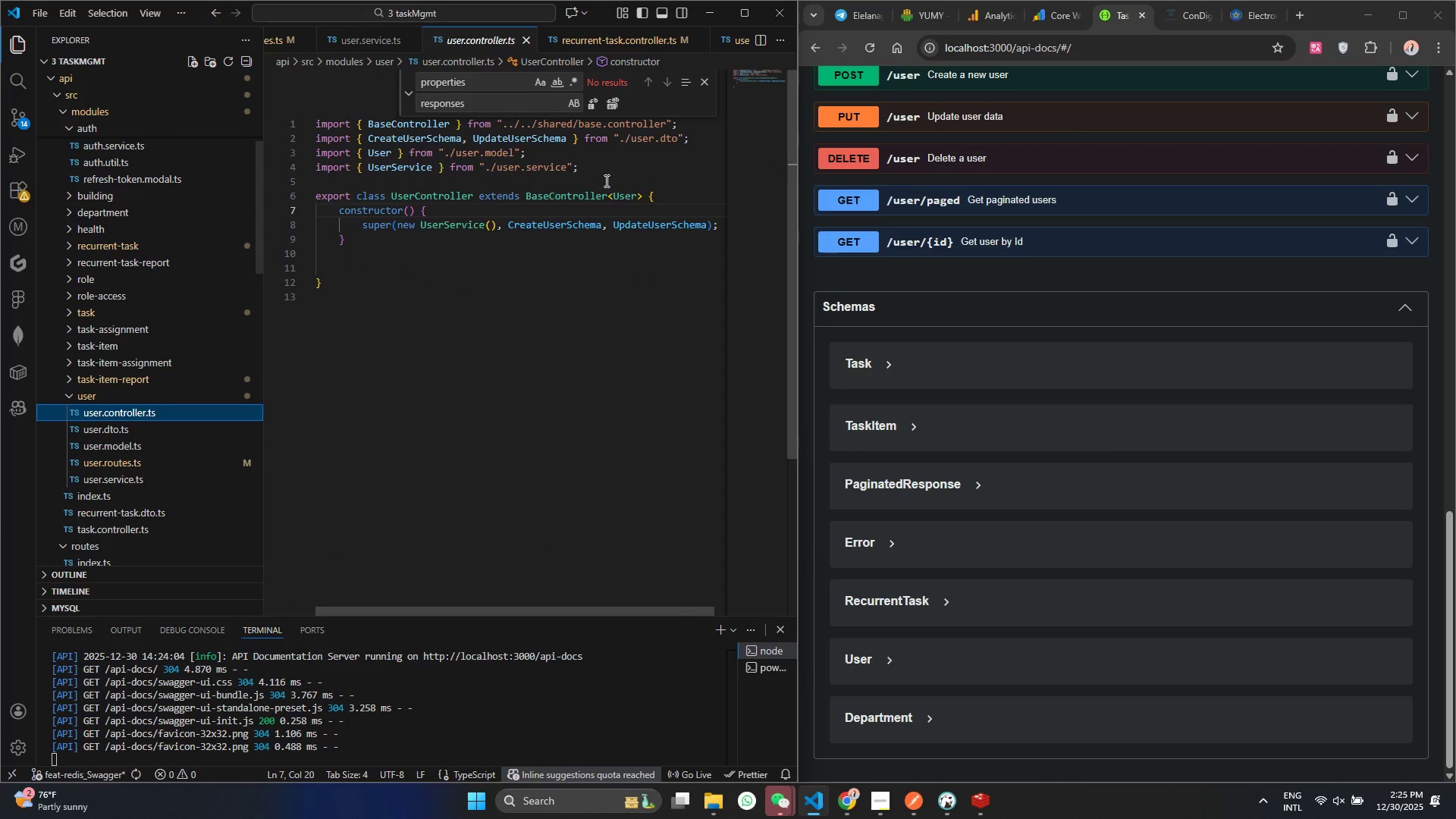 
hold_key(key=ControlLeft, duration=0.42)
left_click([573, 192])
 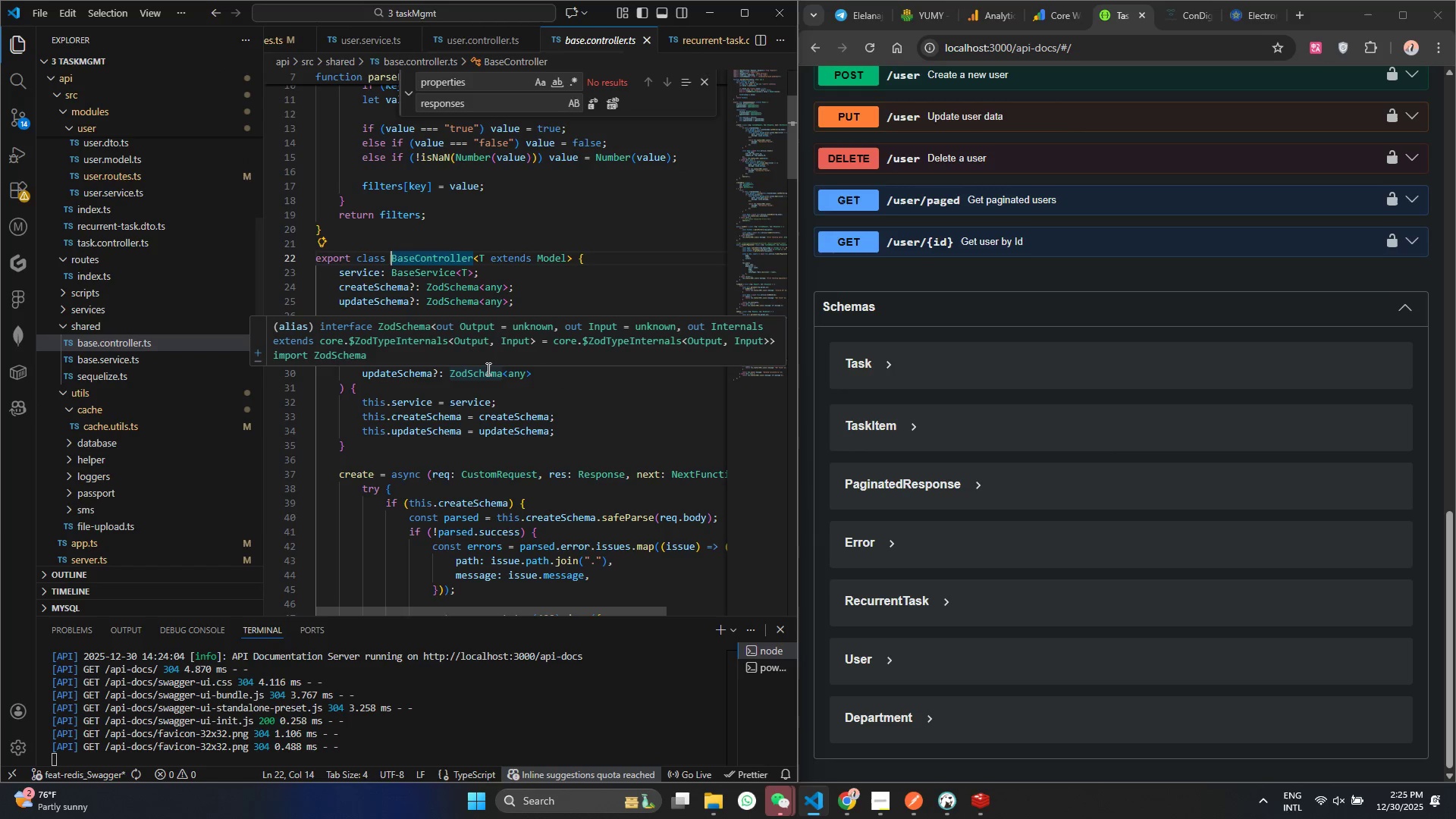 
scroll: coordinate [506, 397], scroll_direction: down, amount: 5.0
 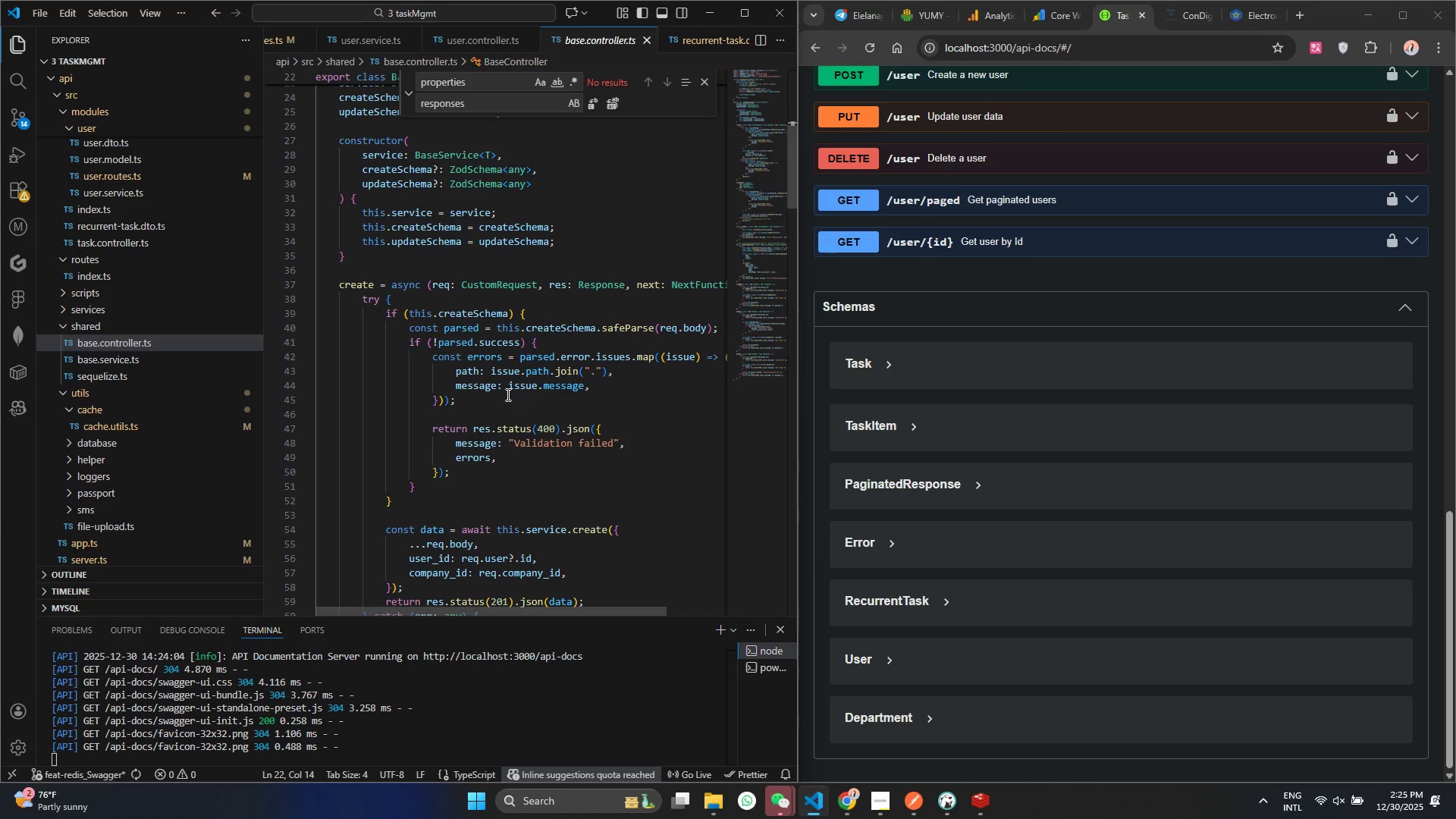 
wait(8.56)
 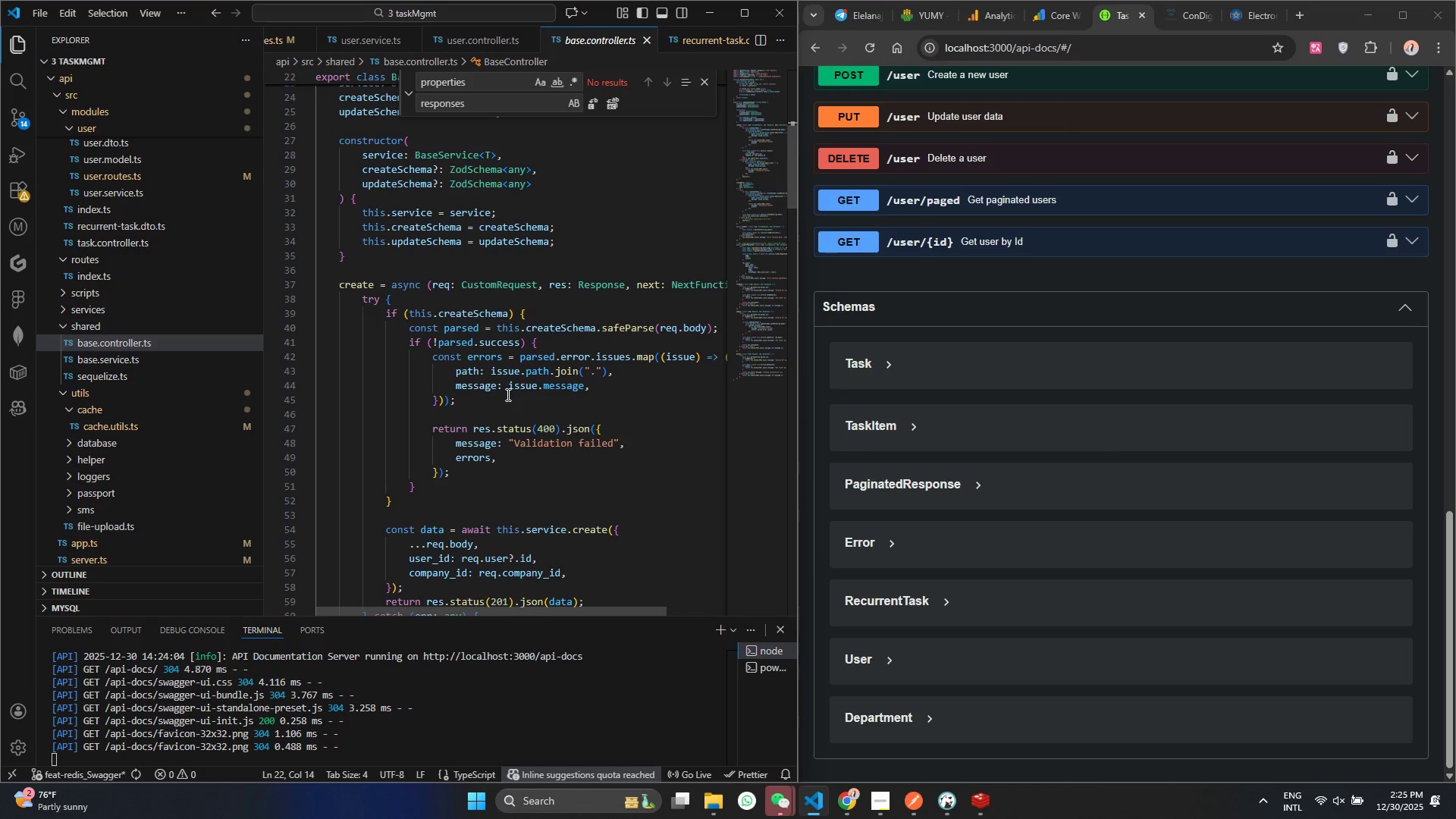 
scroll: coordinate [507, 394], scroll_direction: down, amount: 16.0
 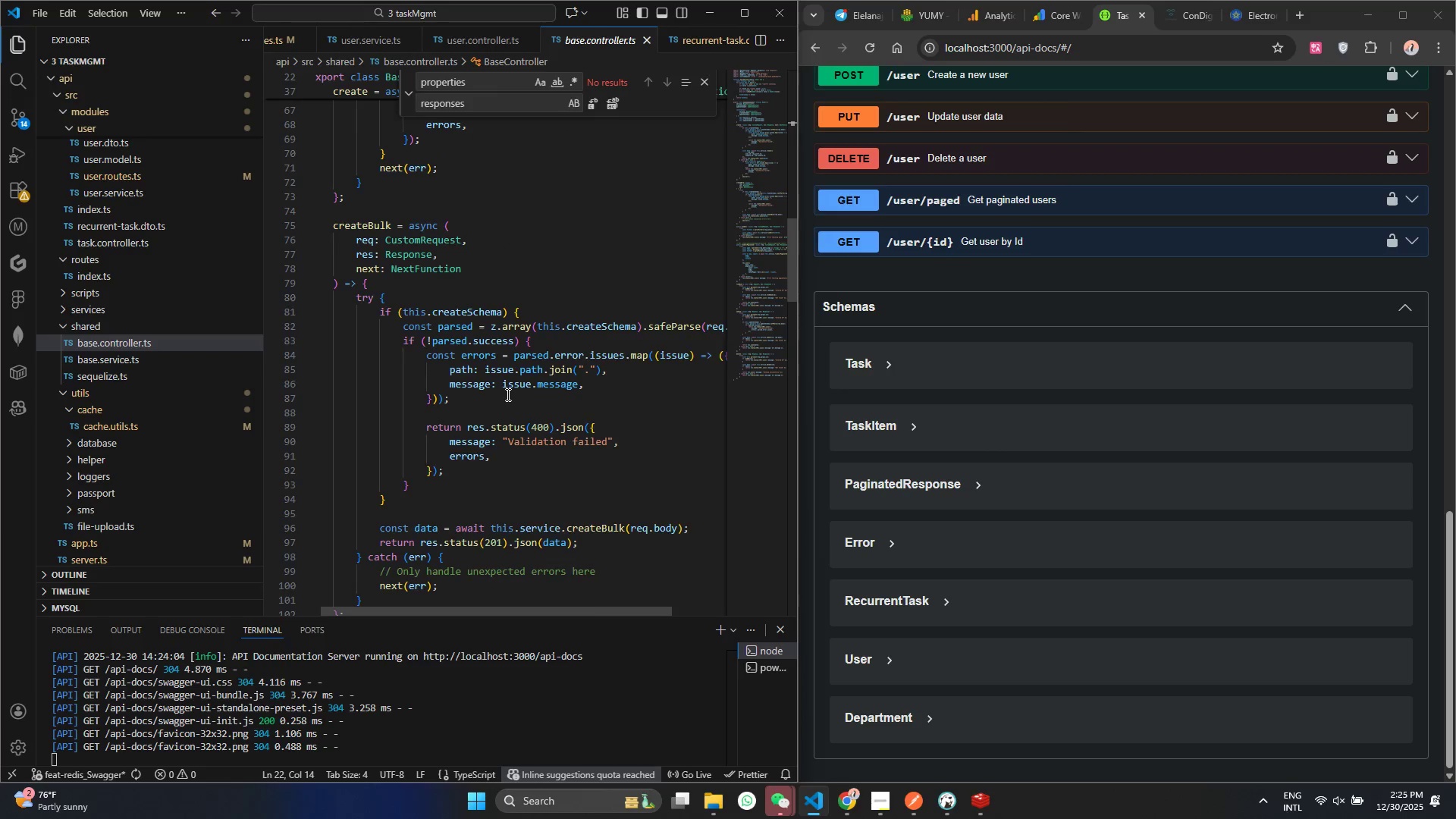 
scroll: coordinate [542, 413], scroll_direction: up, amount: 23.0
 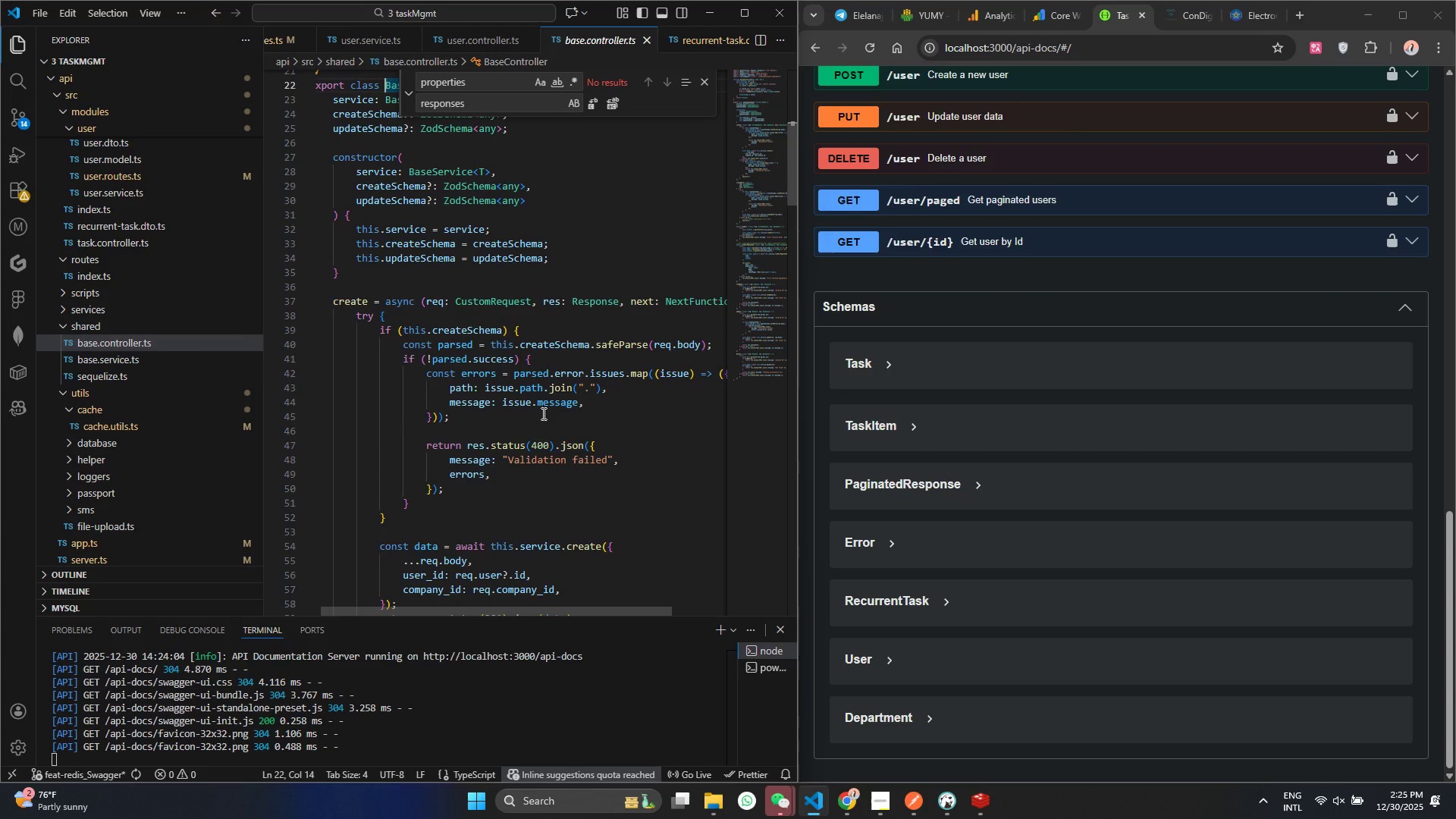 
scroll: coordinate [542, 413], scroll_direction: down, amount: 18.0
 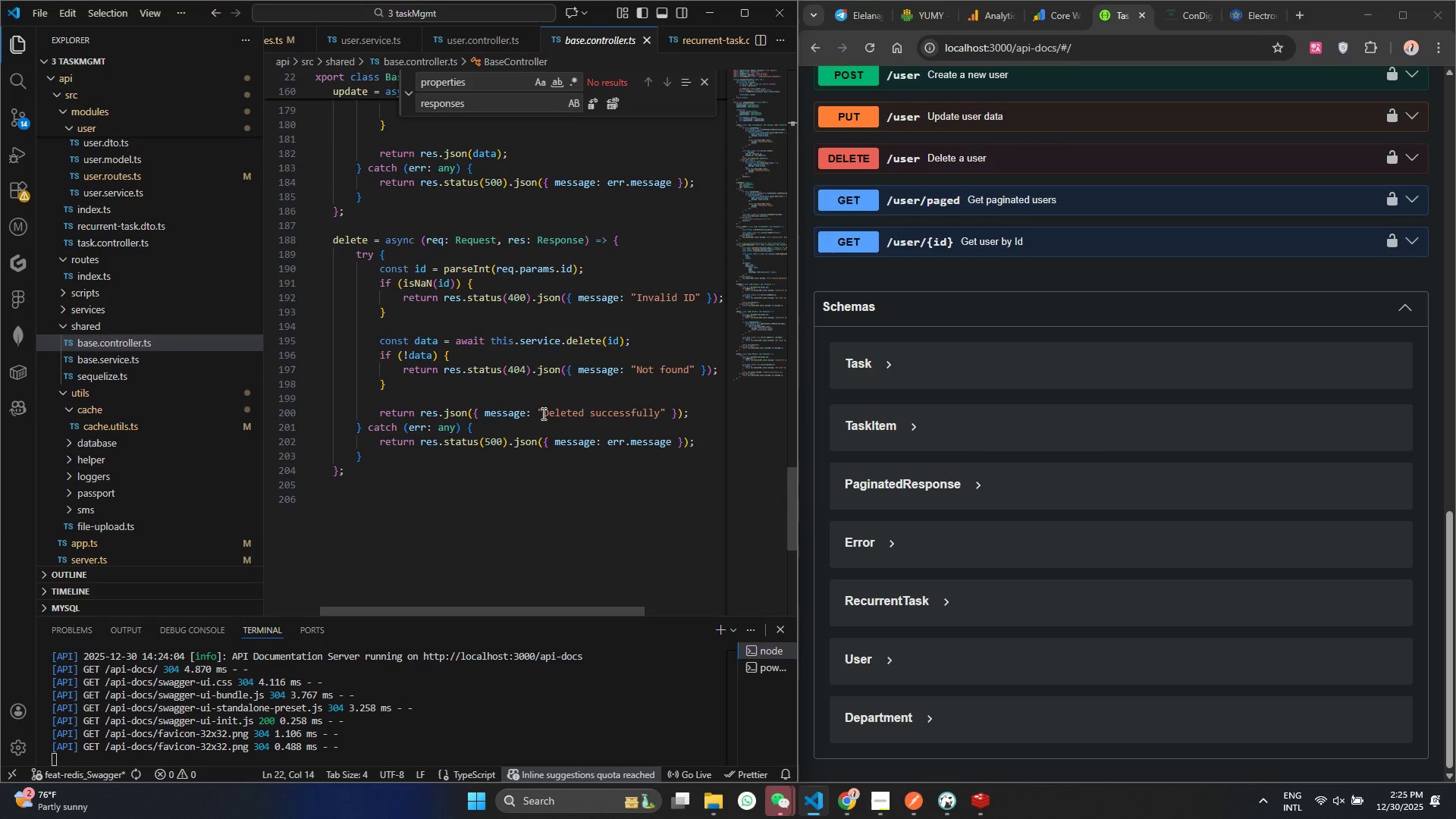 
wait(8.97)
 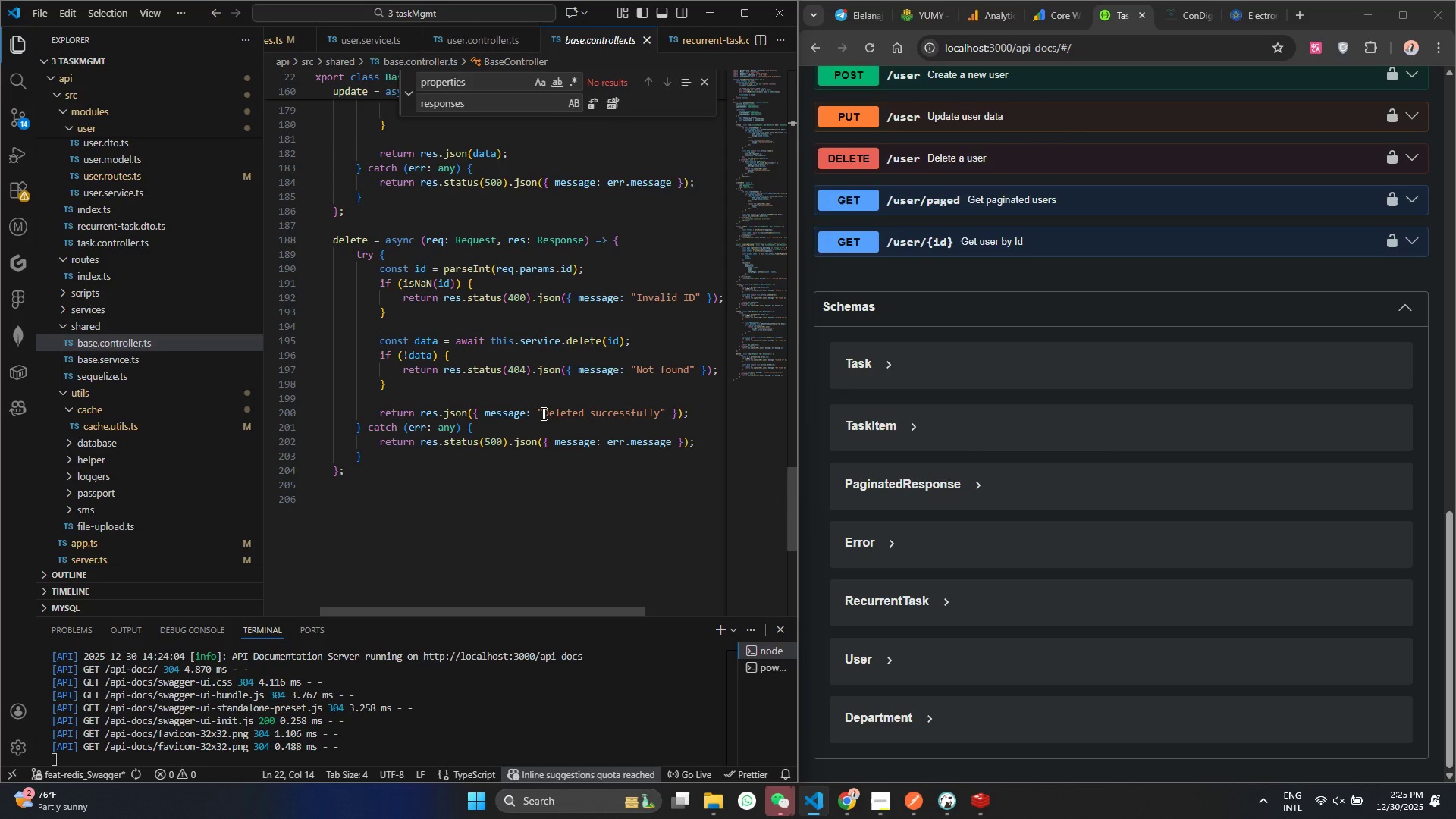 
scroll: coordinate [547, 410], scroll_direction: up, amount: 3.0
 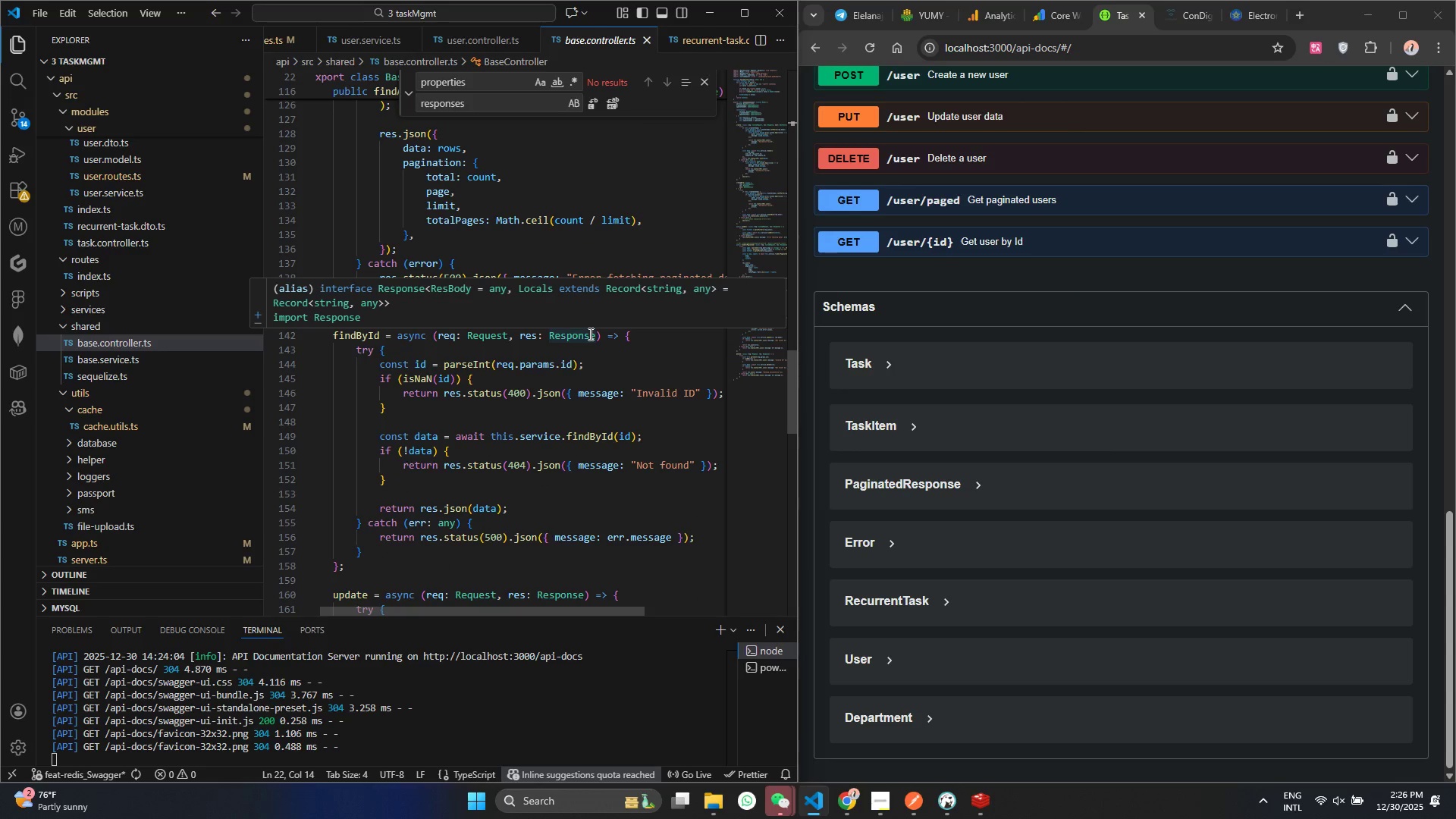 
wait(11.67)
 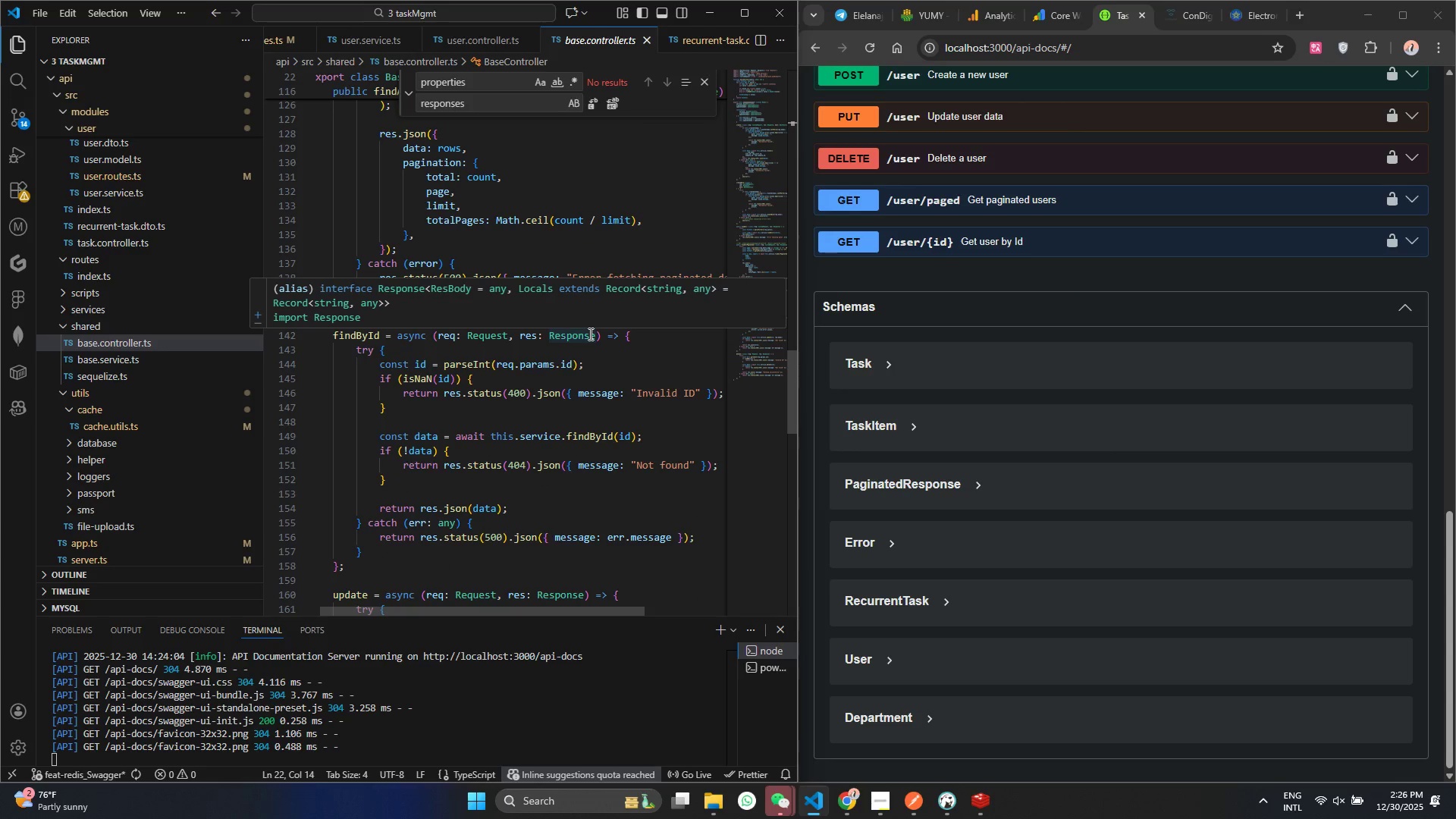 
left_click([61, 322])
 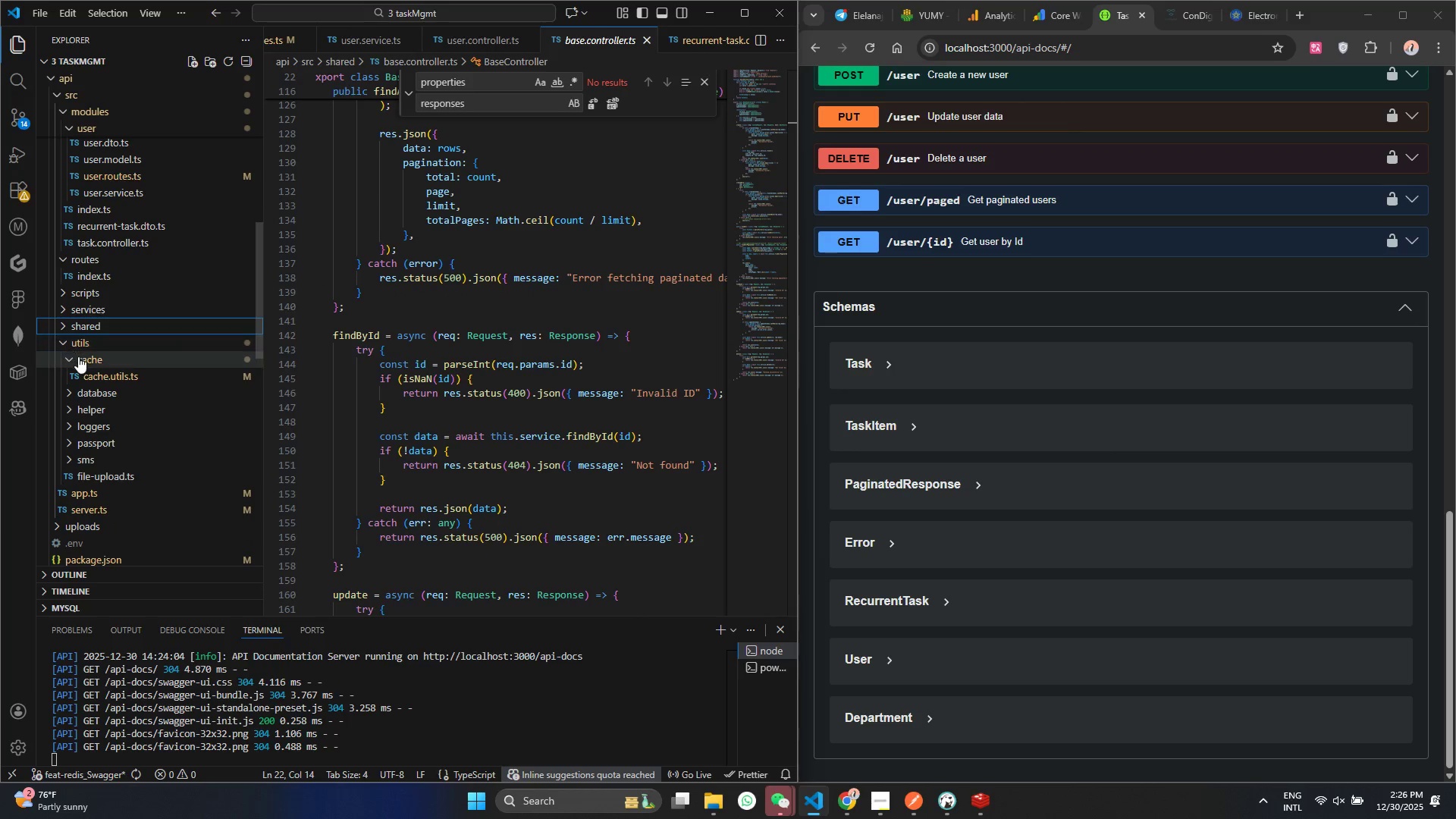 
left_click([77, 356])
 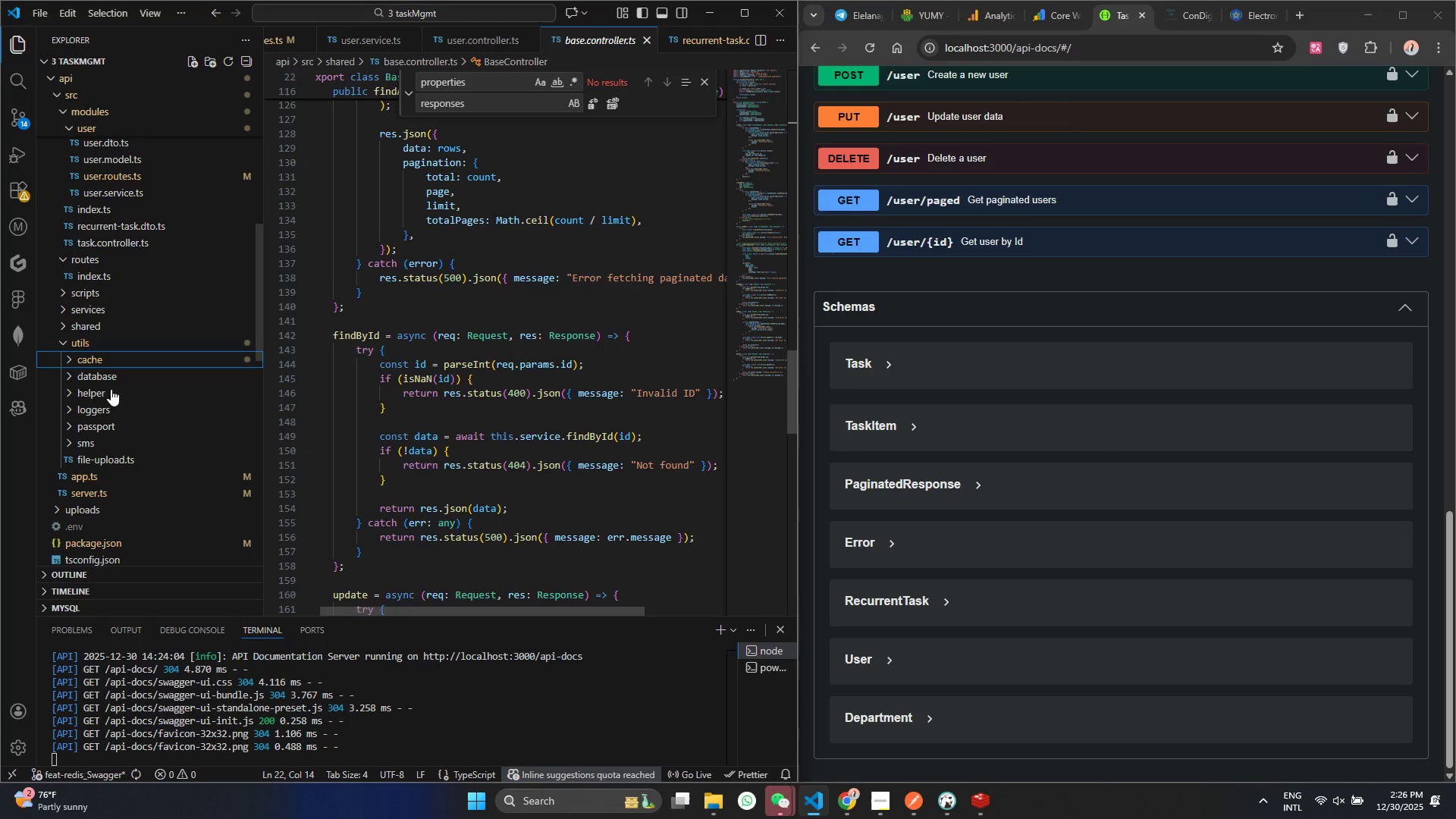 
scroll: coordinate [86, 389], scroll_direction: up, amount: 8.0
 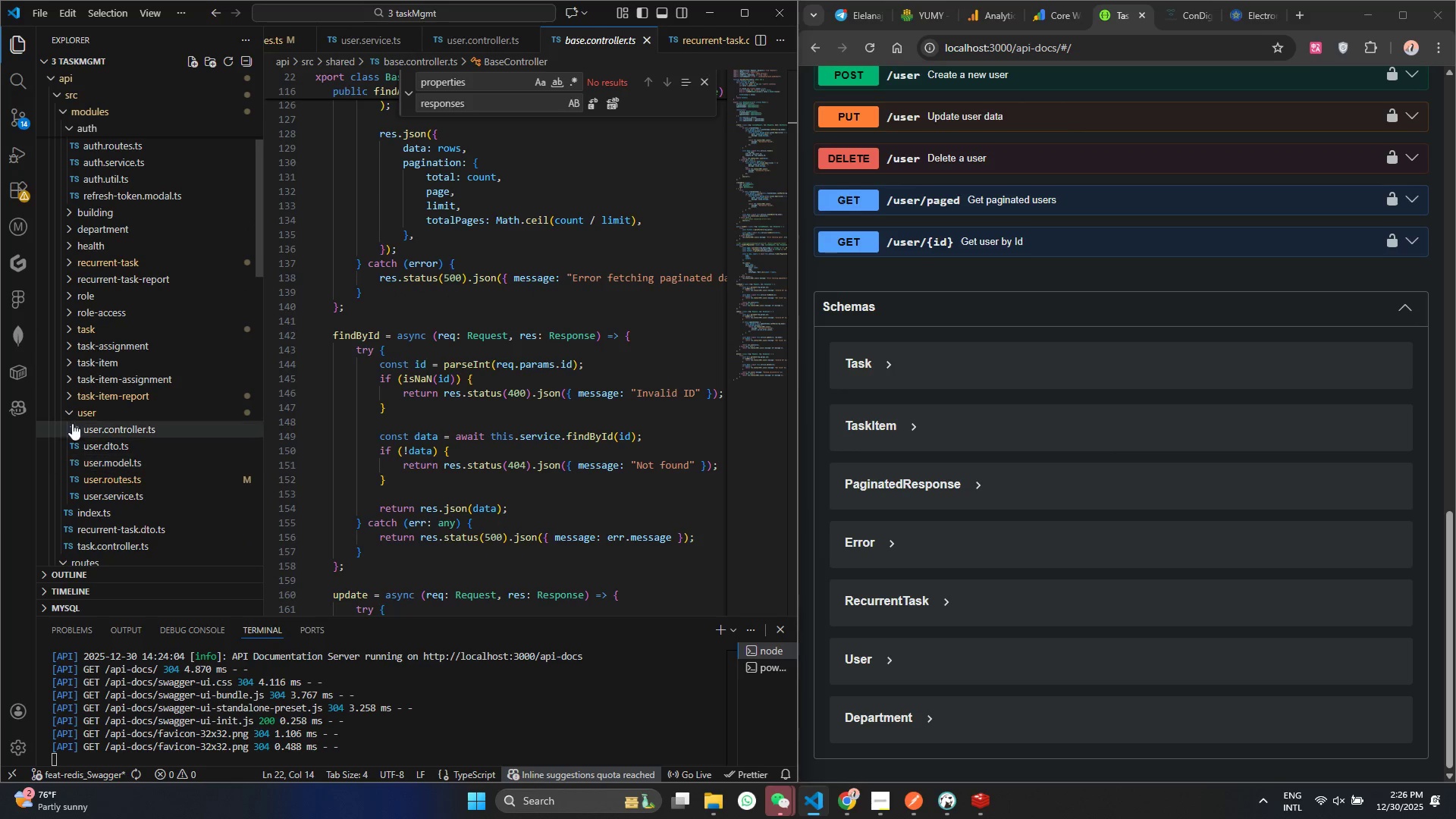 
left_click([71, 413])
 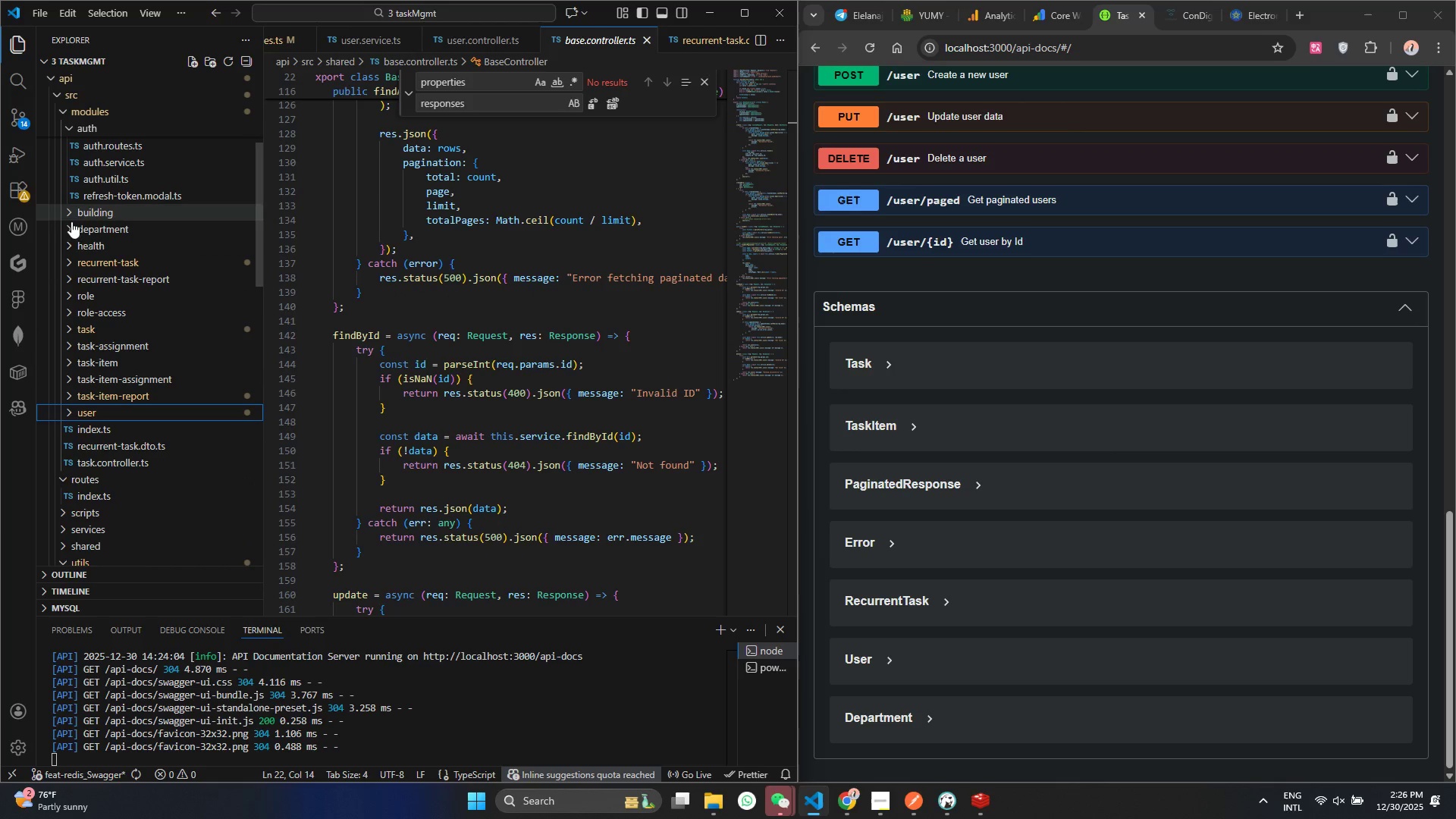 
left_click([72, 236])
 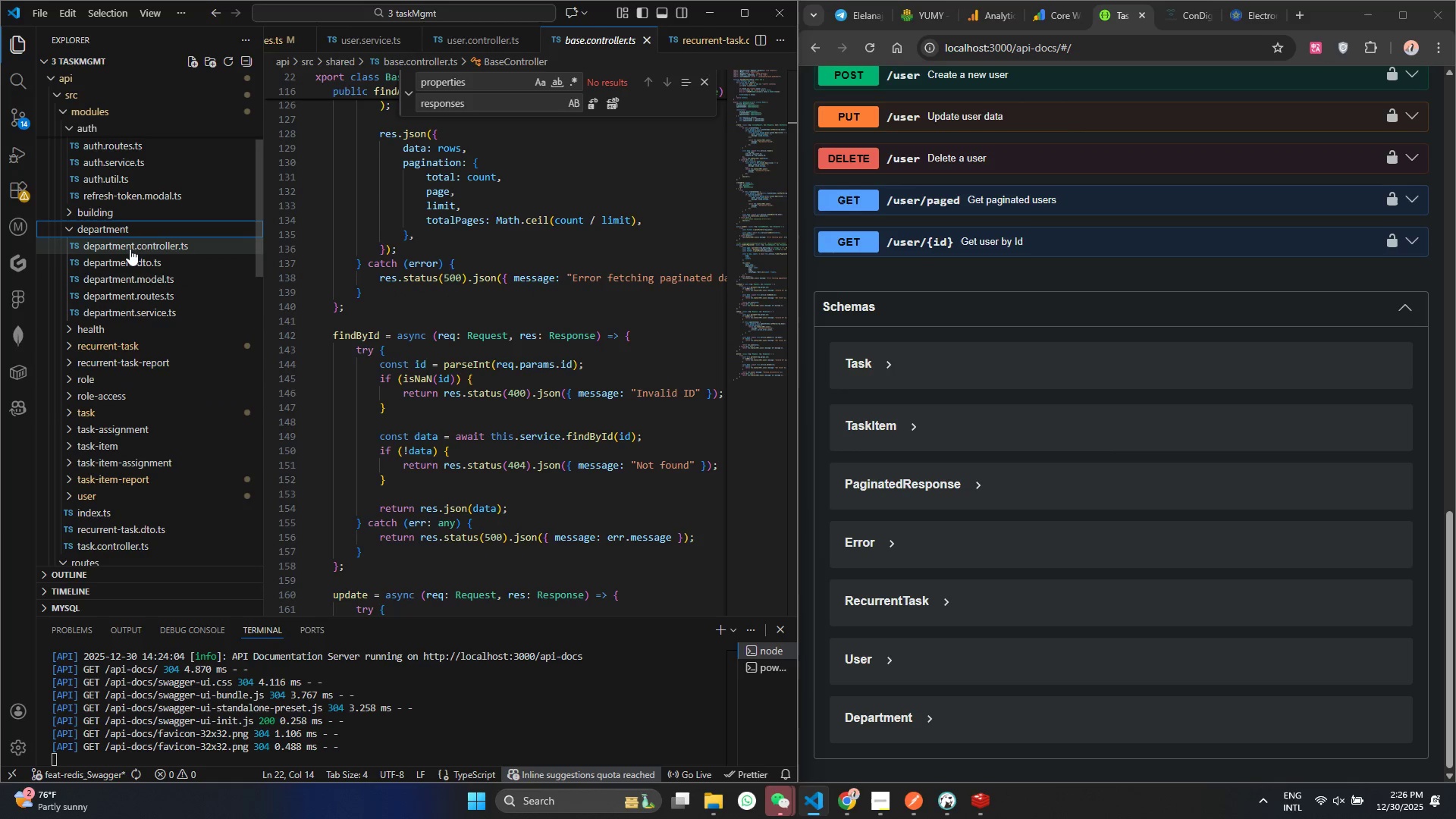 
left_click([130, 248])
 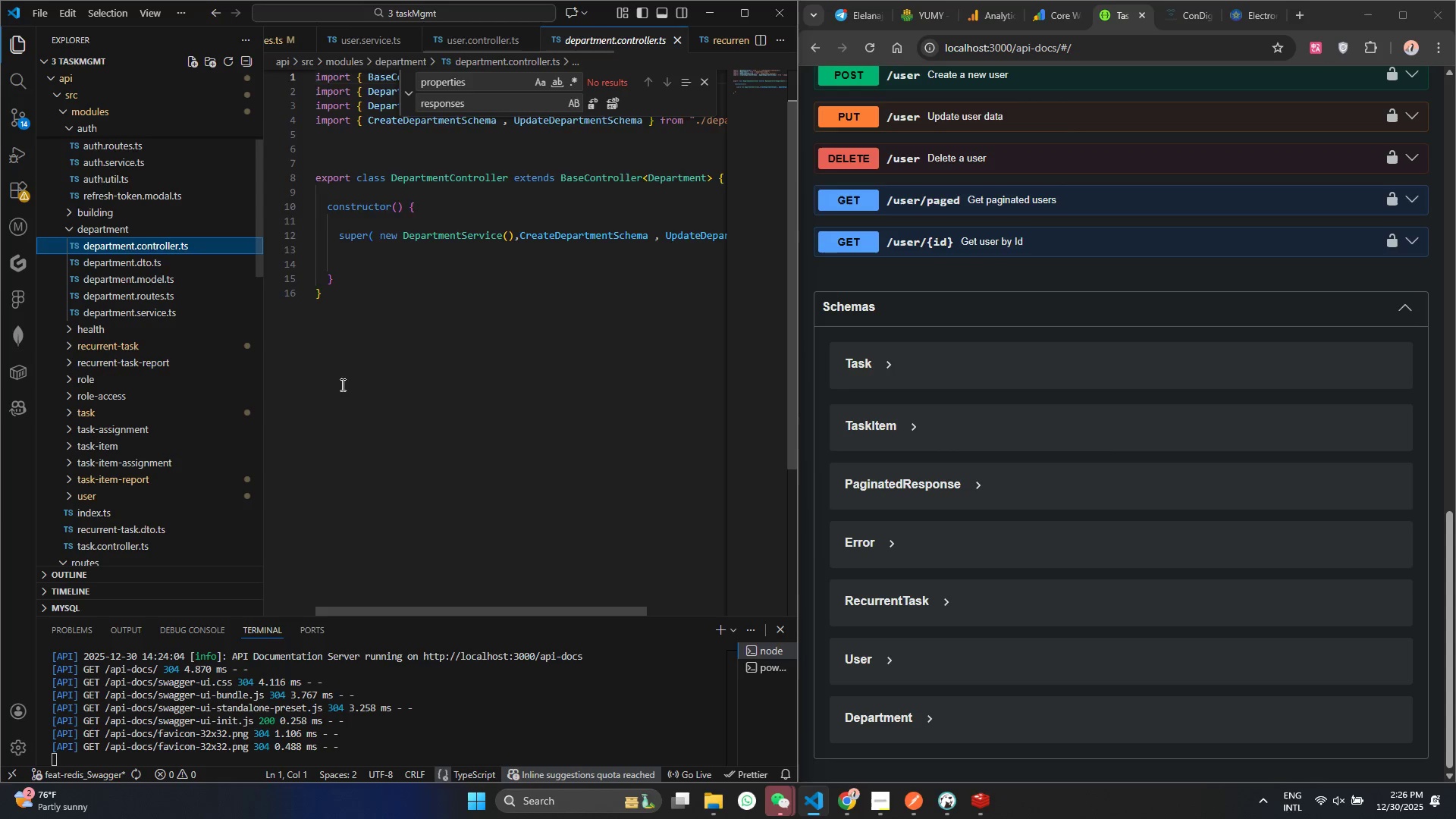 
scroll: coordinate [341, 384], scroll_direction: up, amount: 1.0
 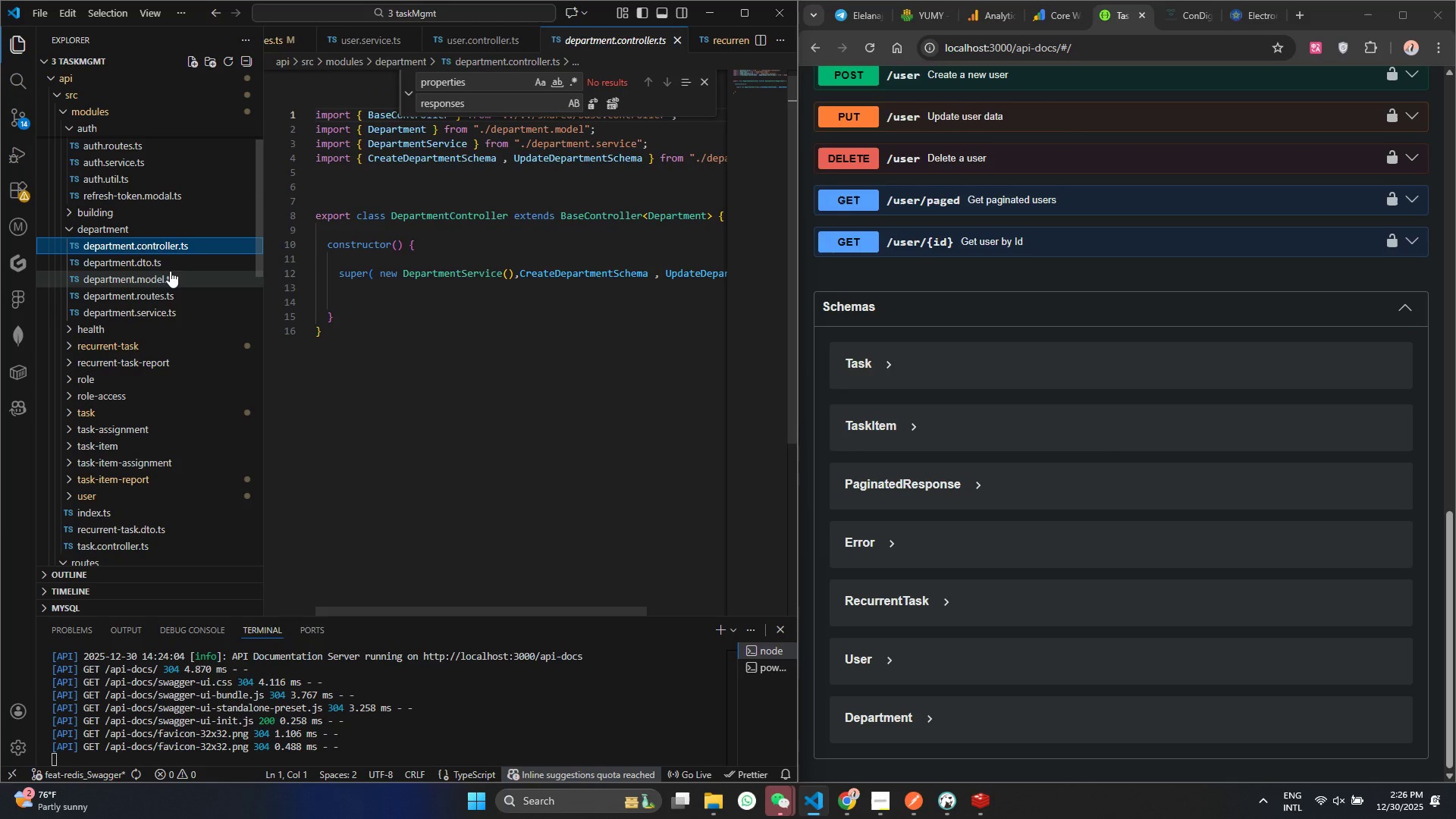 
left_click([170, 297])
 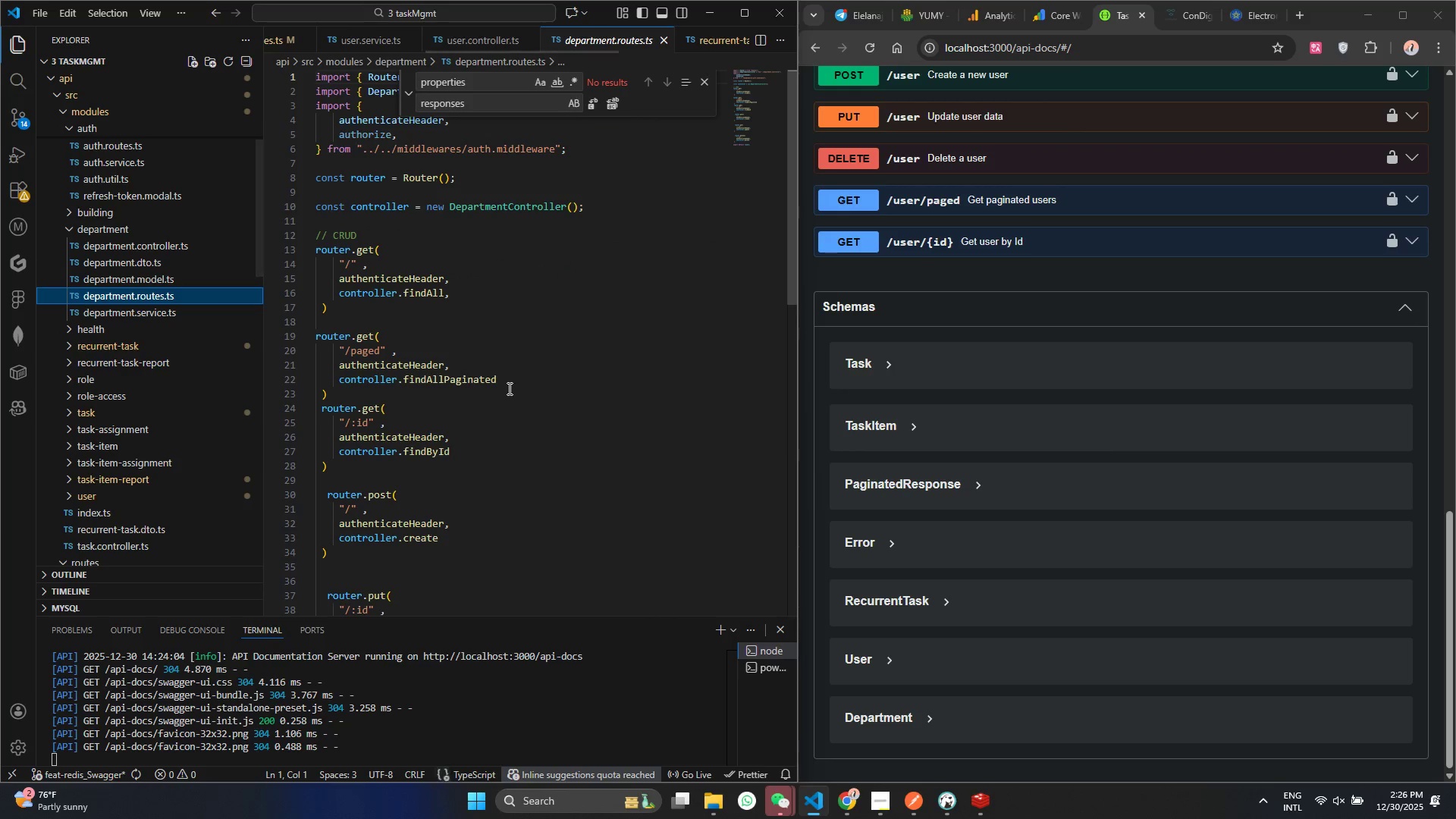 
left_click([508, 388])
 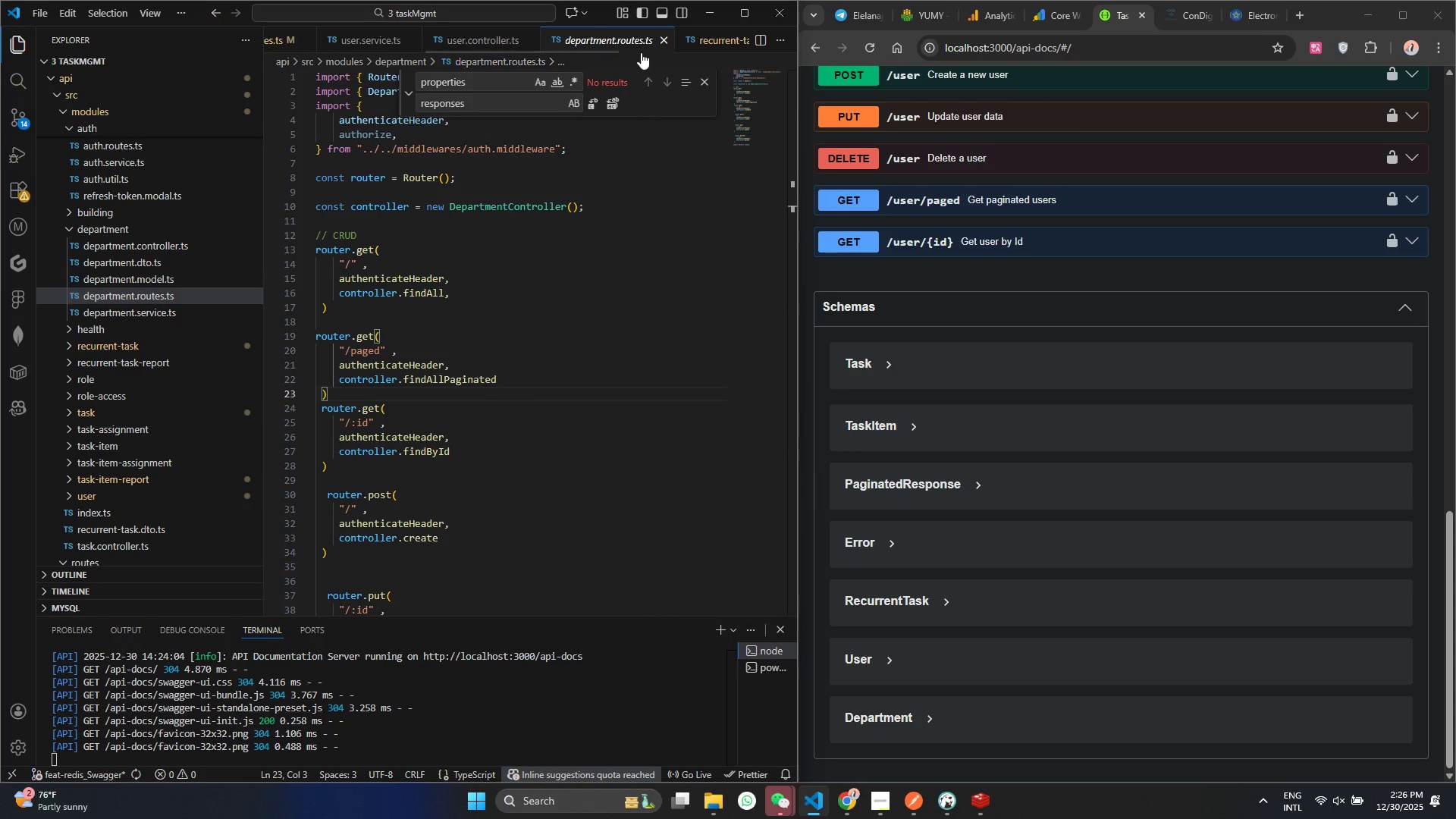 
wait(6.52)
 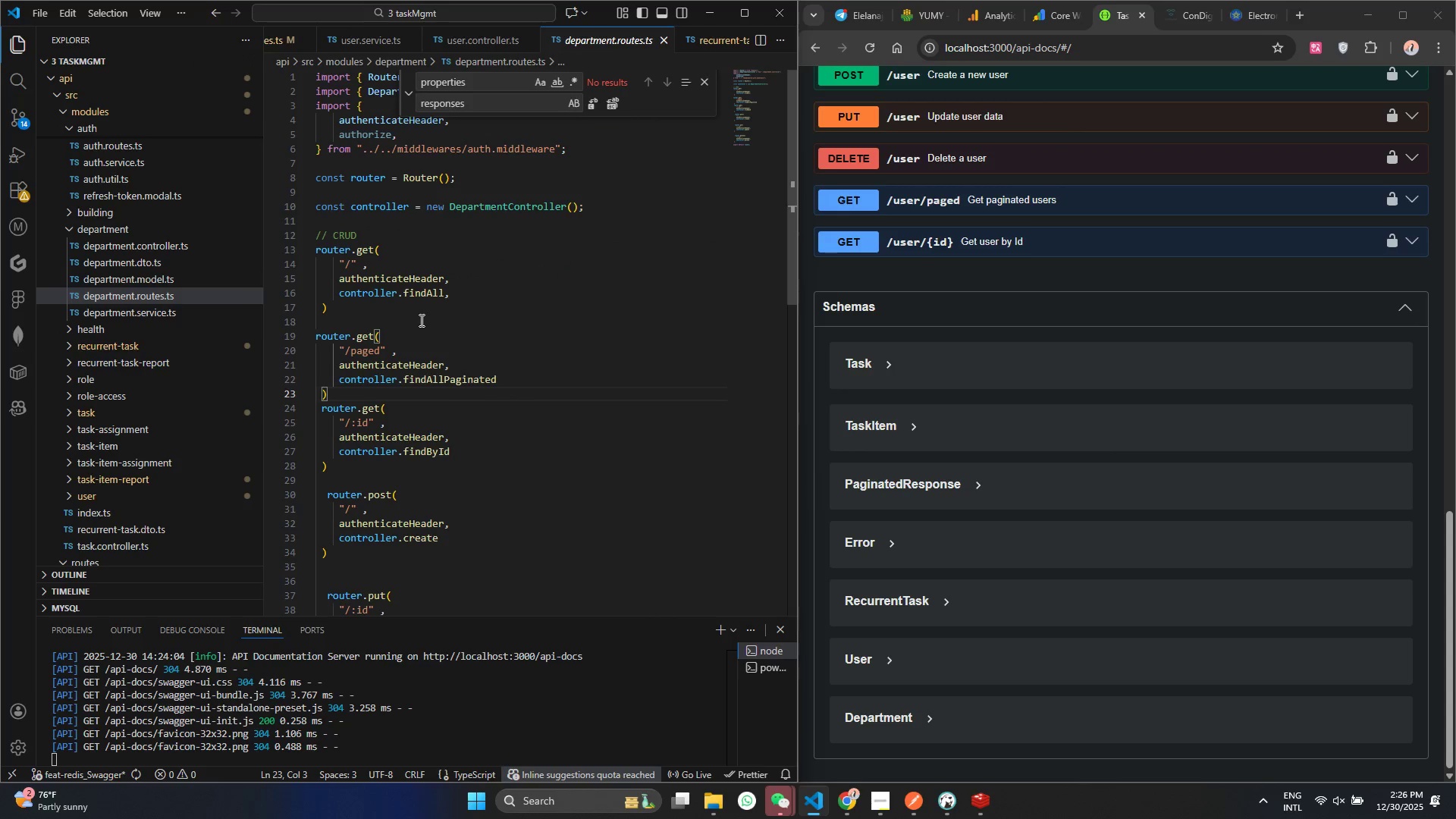 
left_click_drag(start_coordinate=[797, 78], to_coordinate=[1270, 136])
 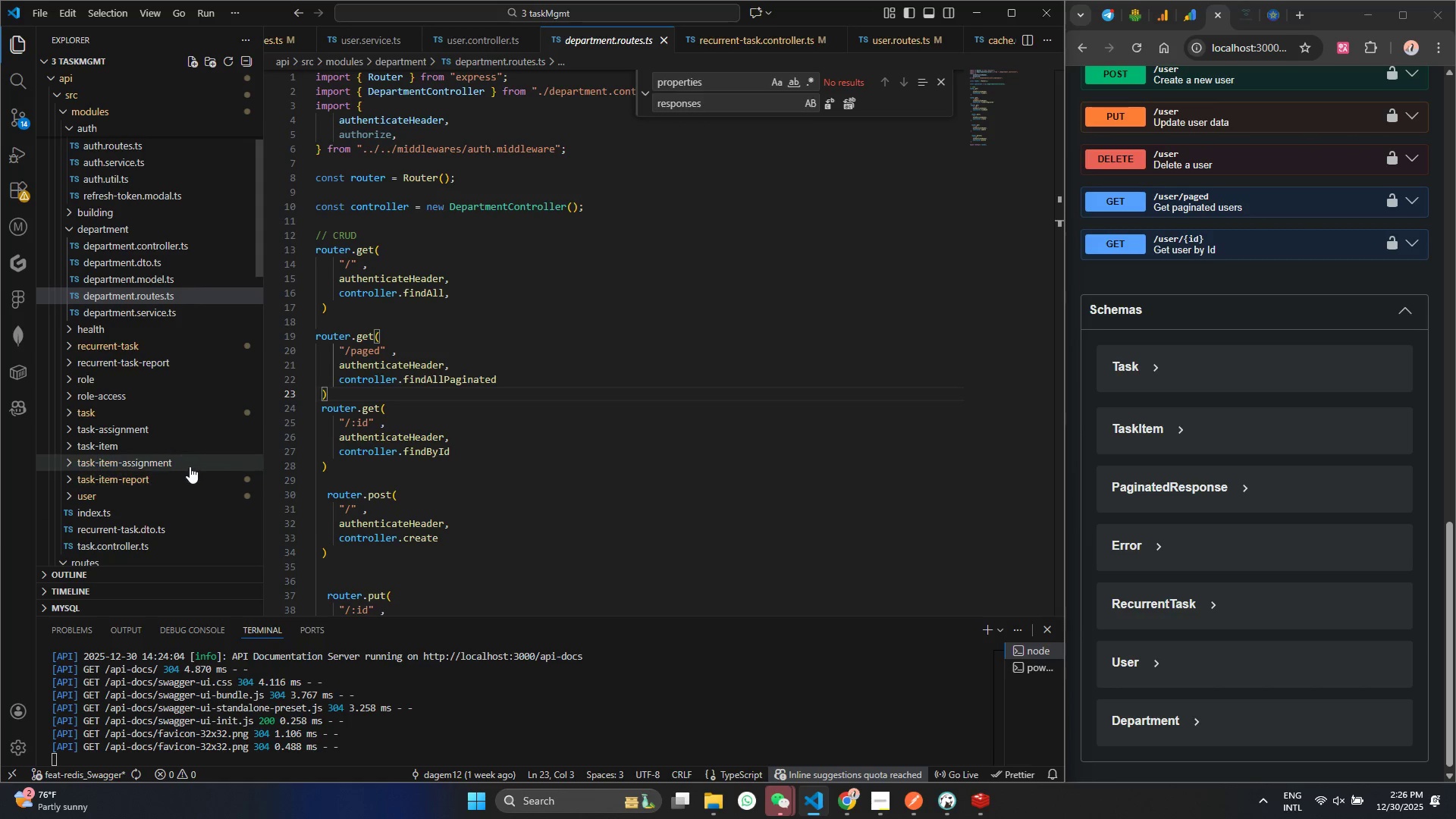 
scroll: coordinate [191, 462], scroll_direction: down, amount: 1.0
 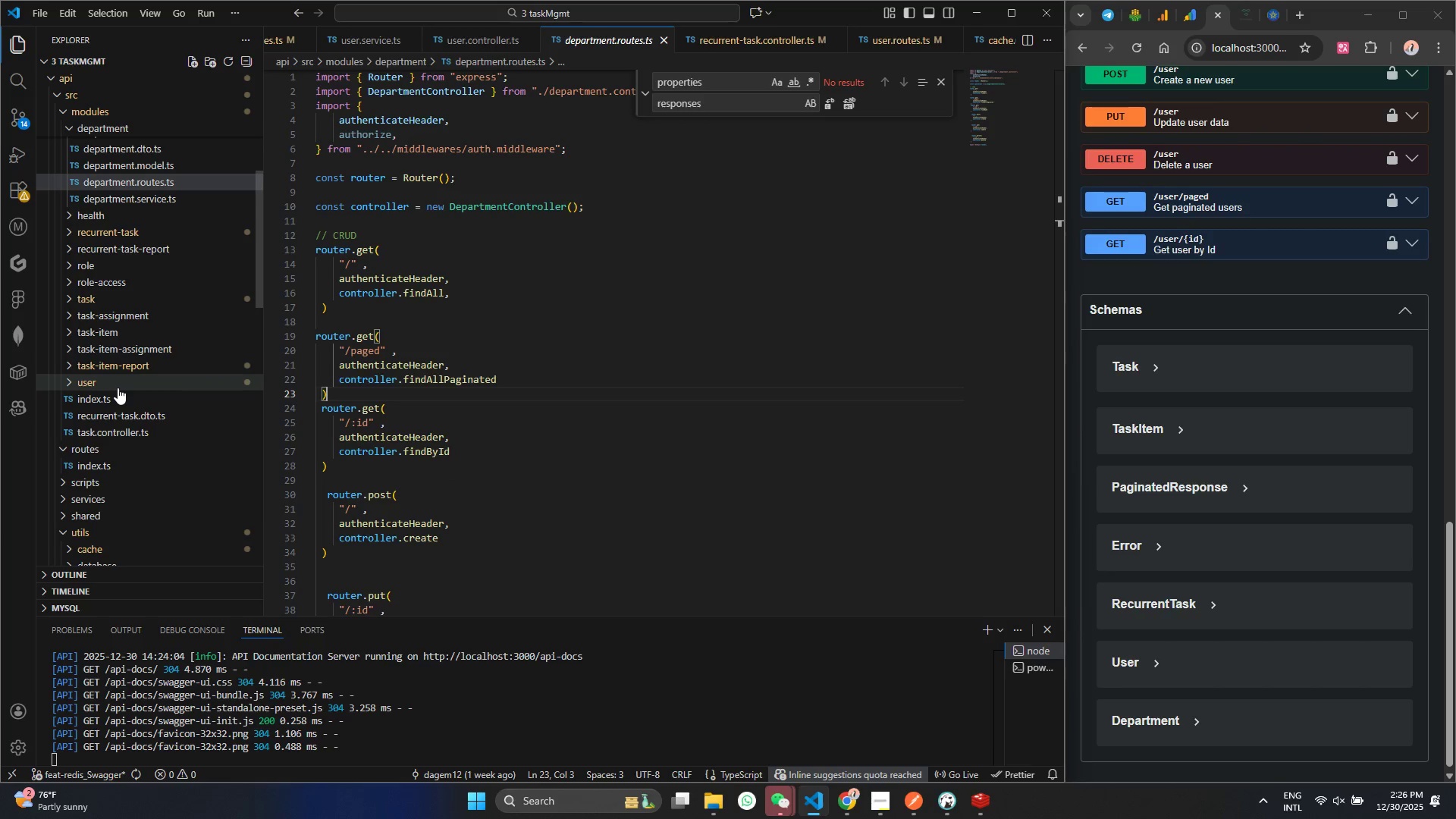 
left_click([101, 384])
 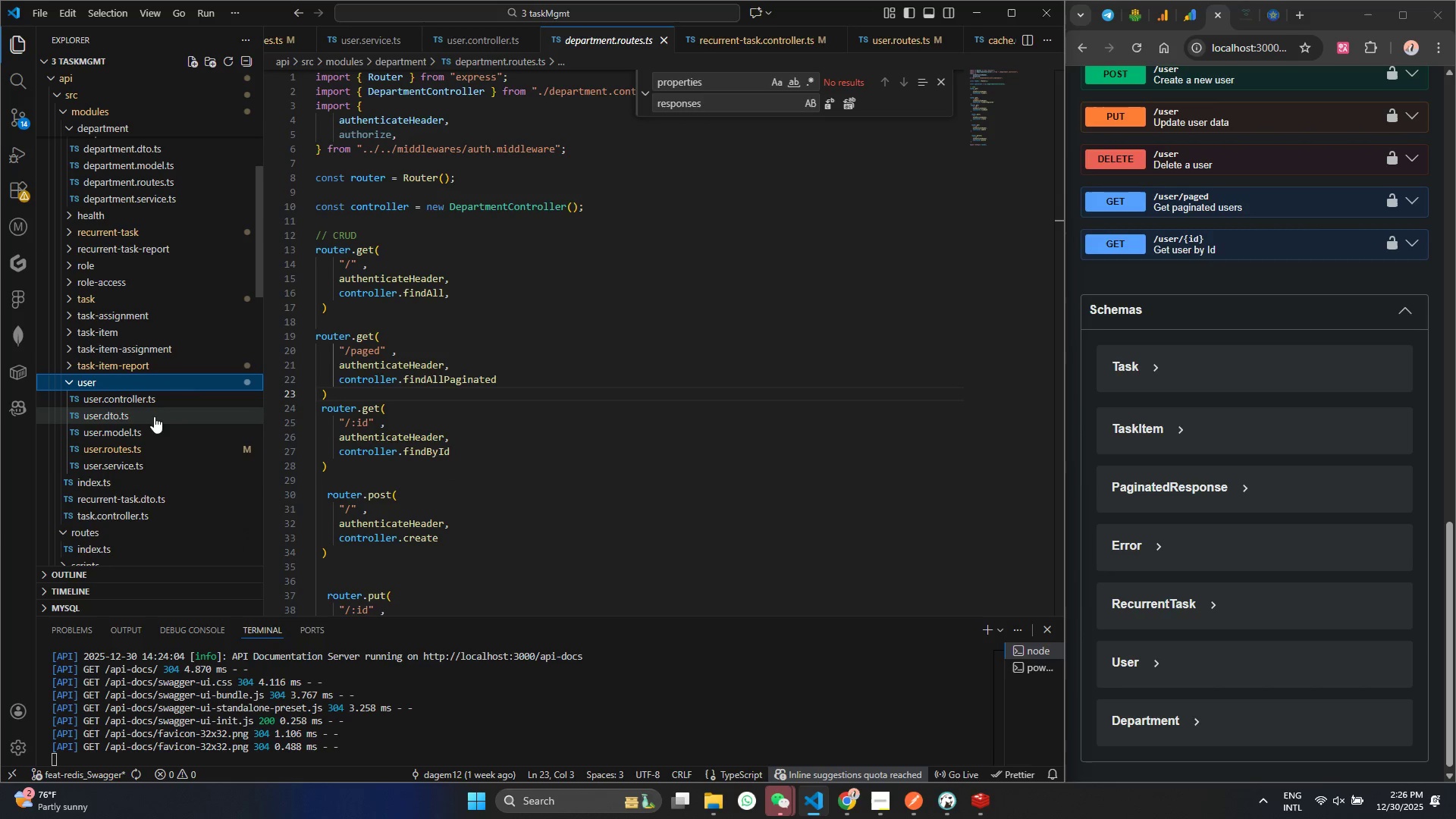 
right_click([149, 445])
 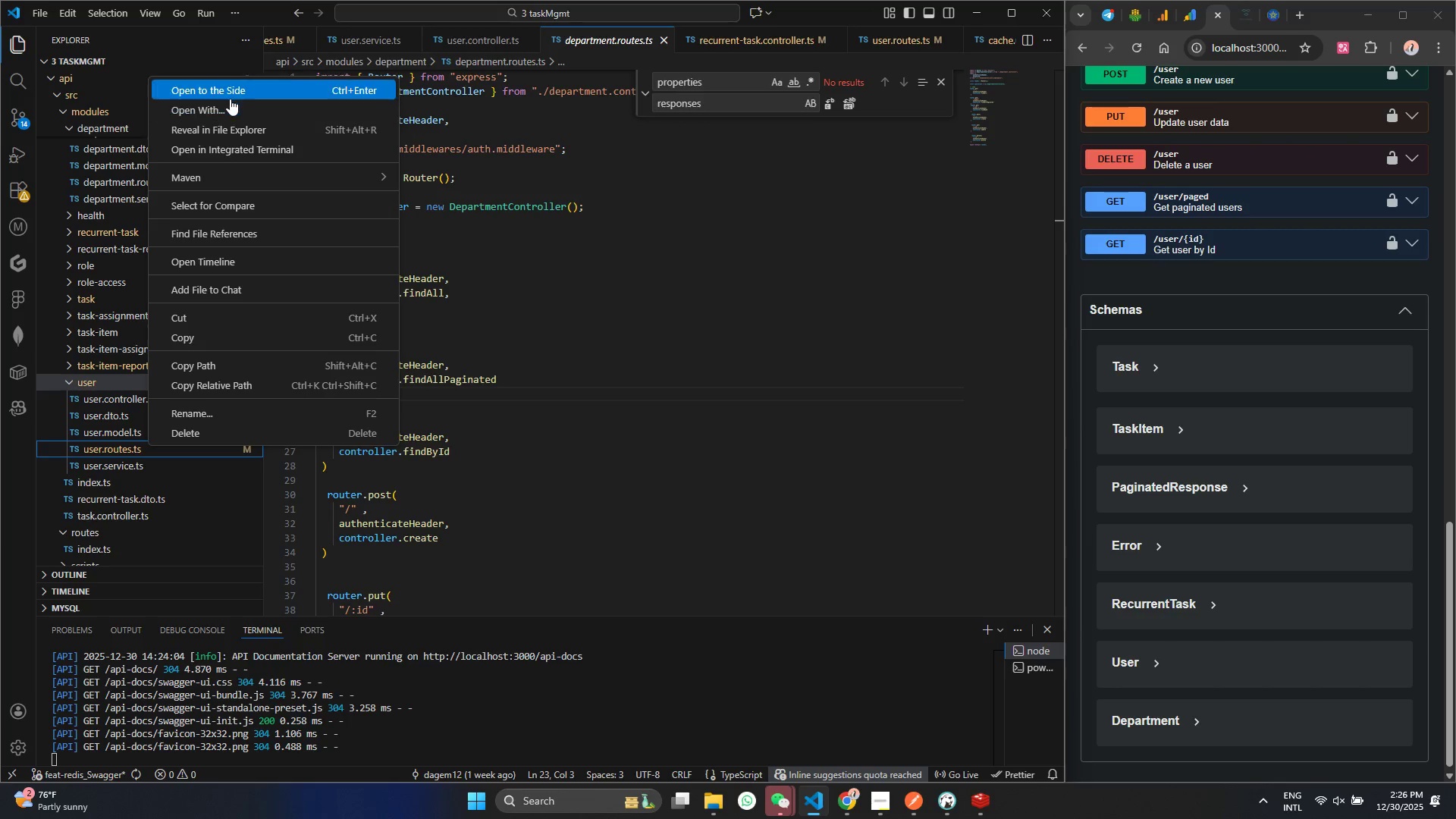 
left_click([230, 99])
 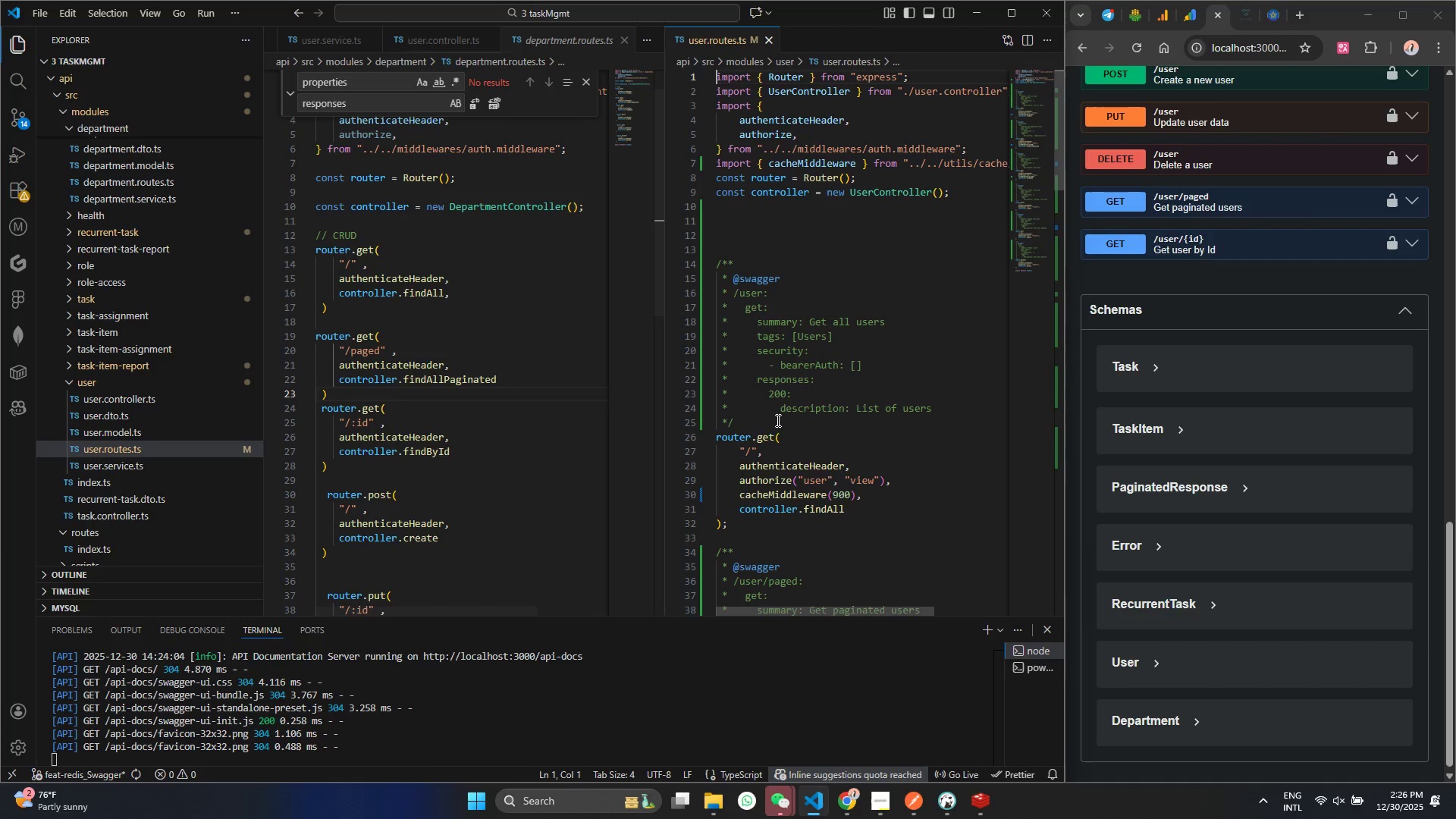 
left_click_drag(start_coordinate=[742, 424], to_coordinate=[671, 269])
 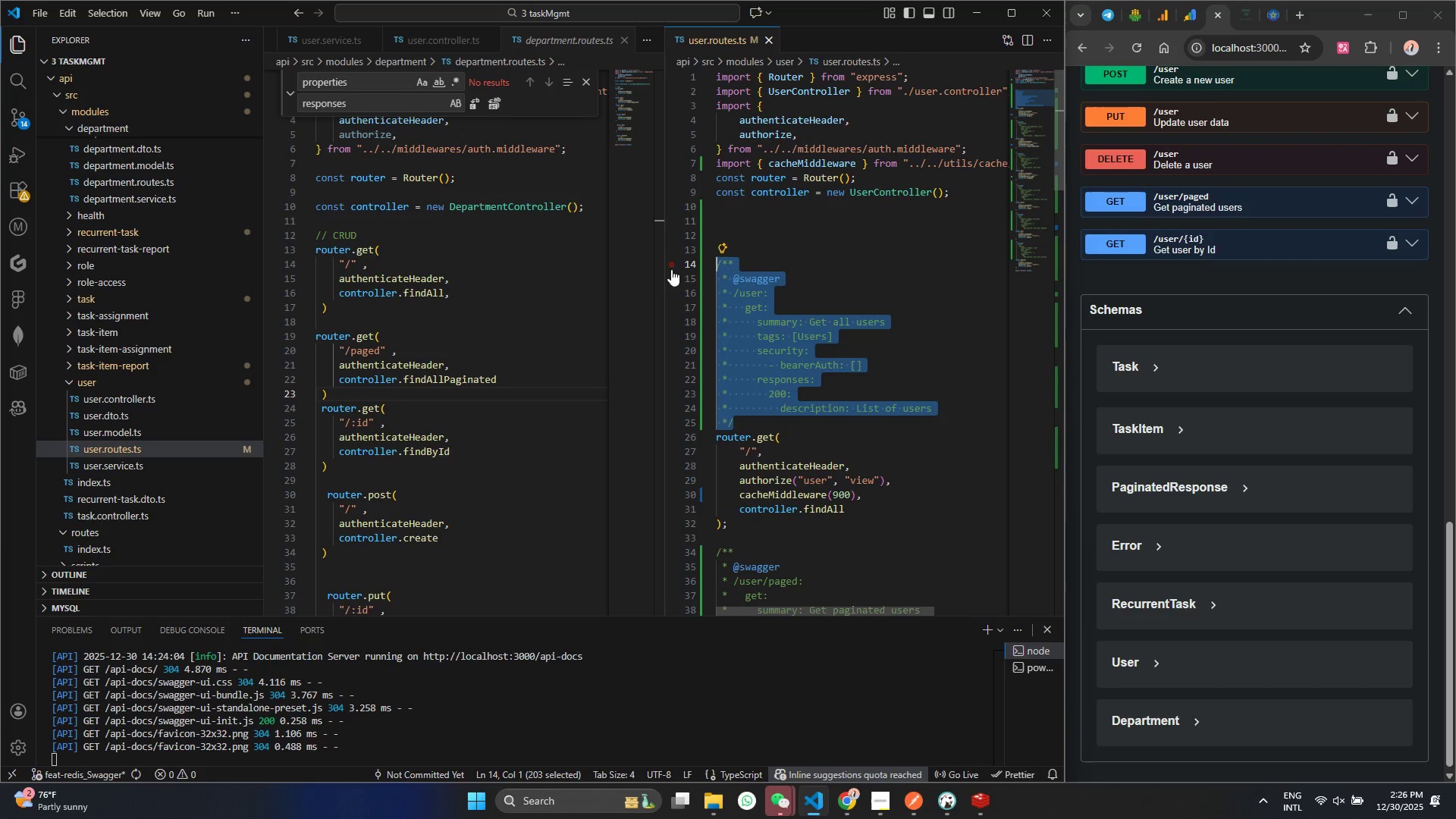 
key(Control+ControlLeft)
 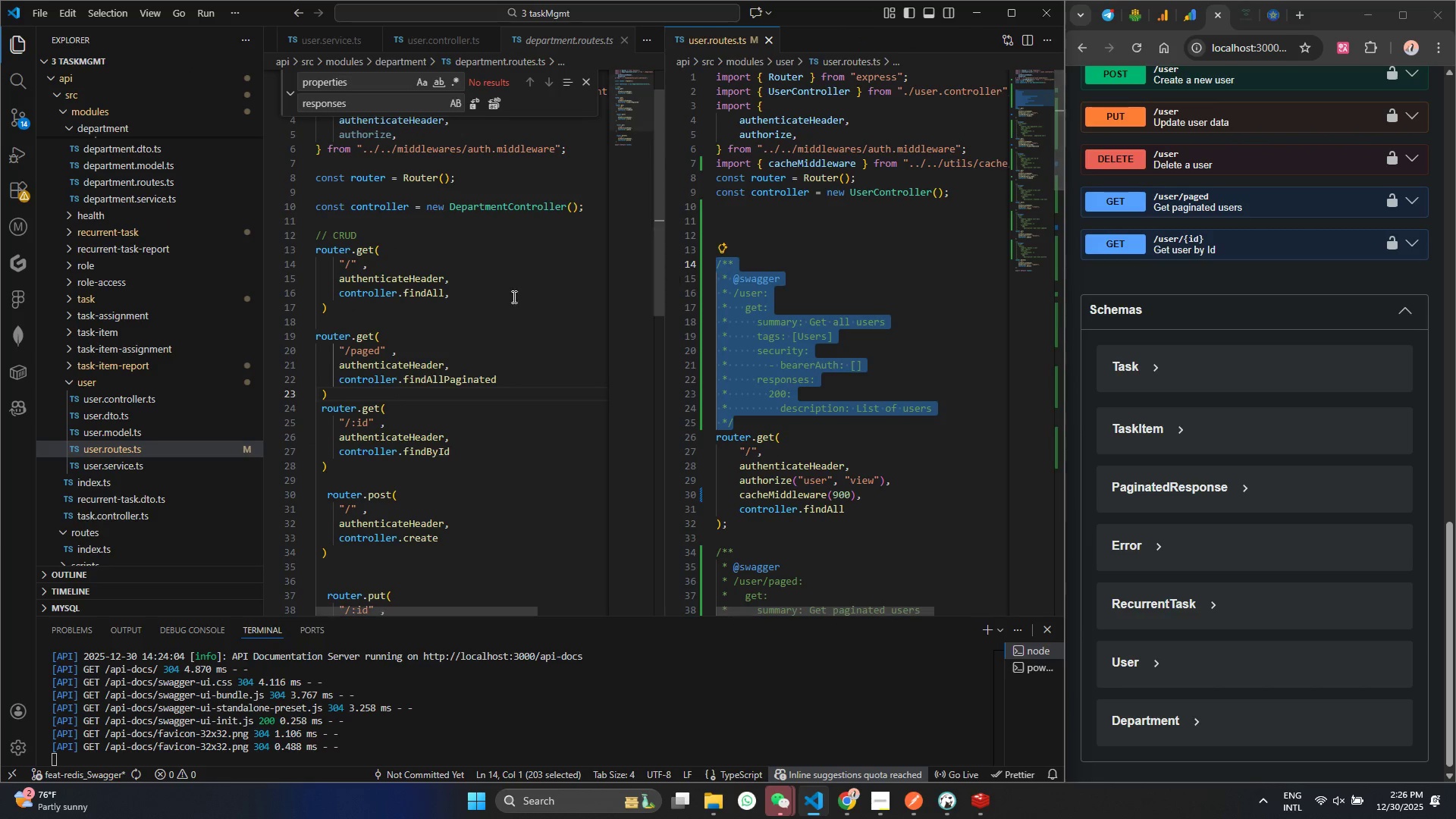 
key(Control+C)
 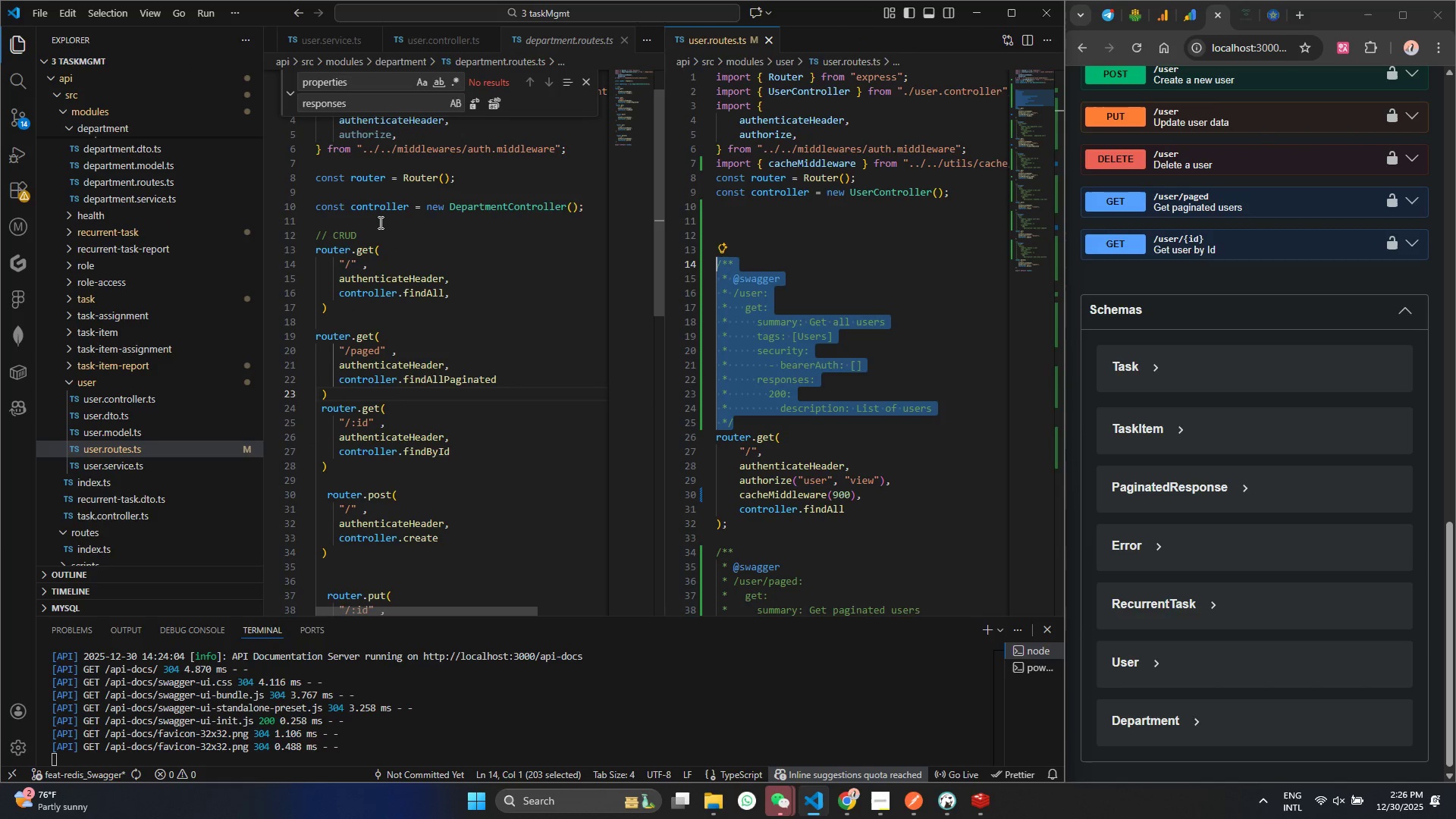 
left_click([379, 221])
 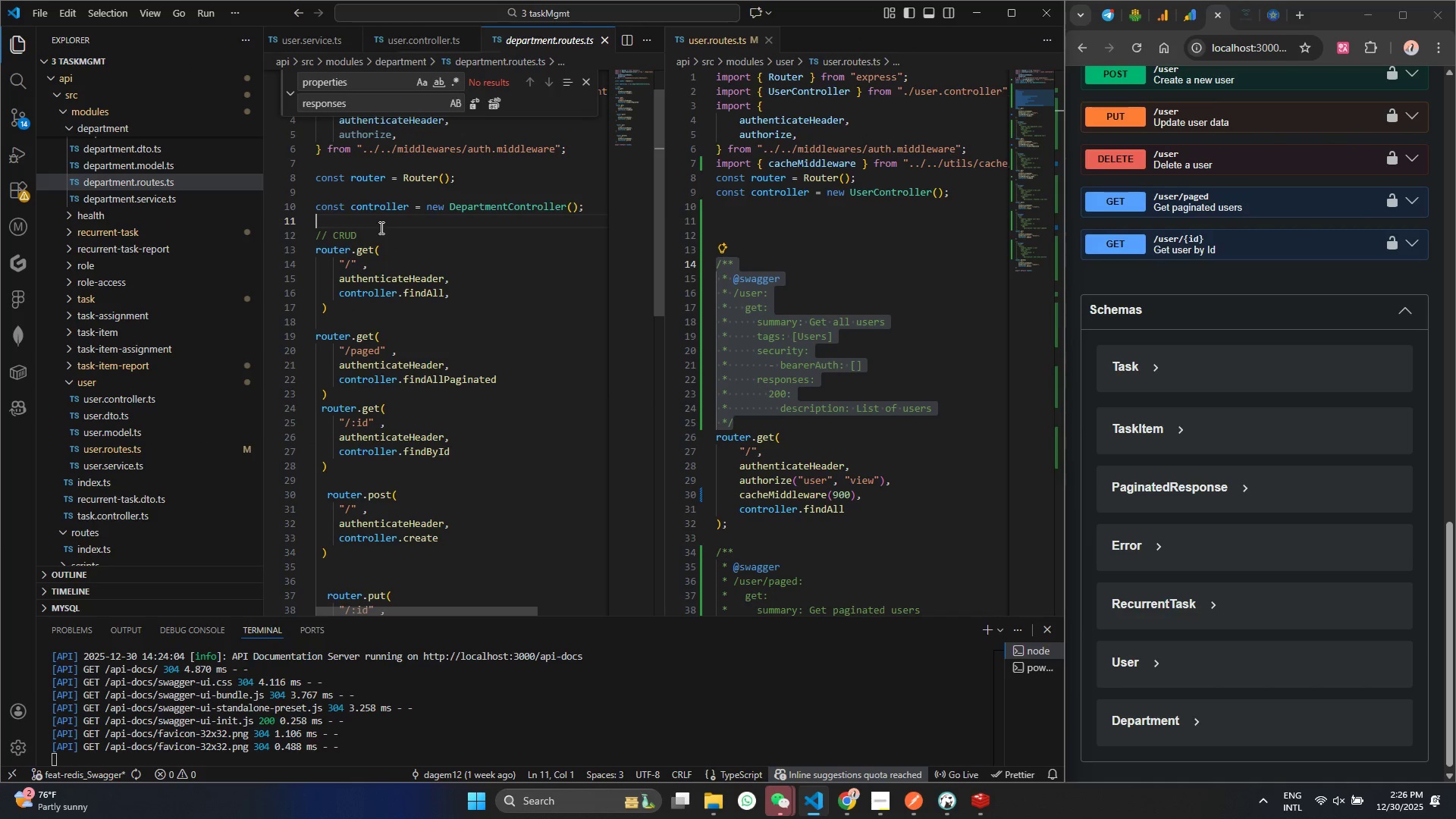 
double_click([380, 240])
 